 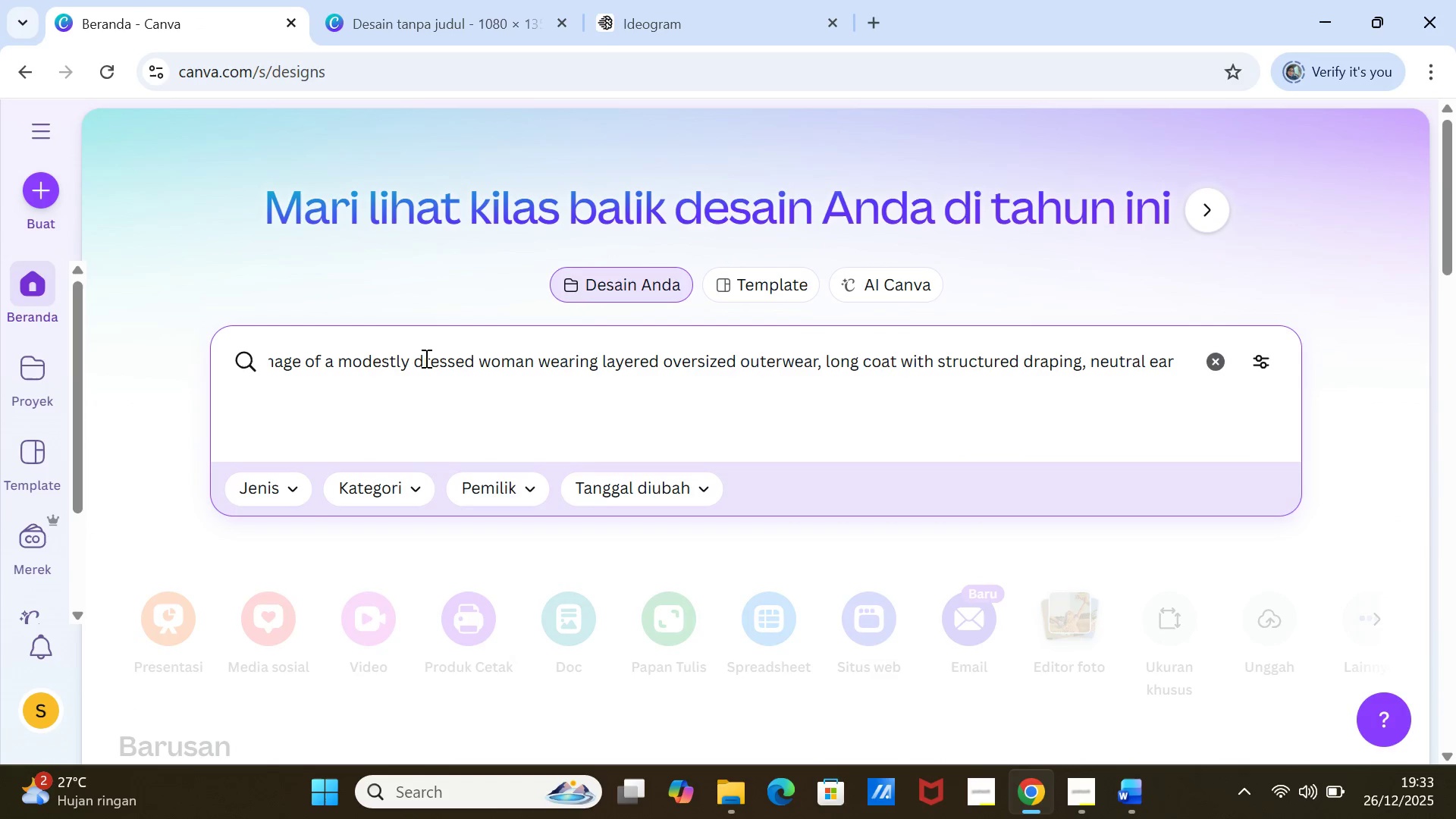 
left_click([888, 284])
 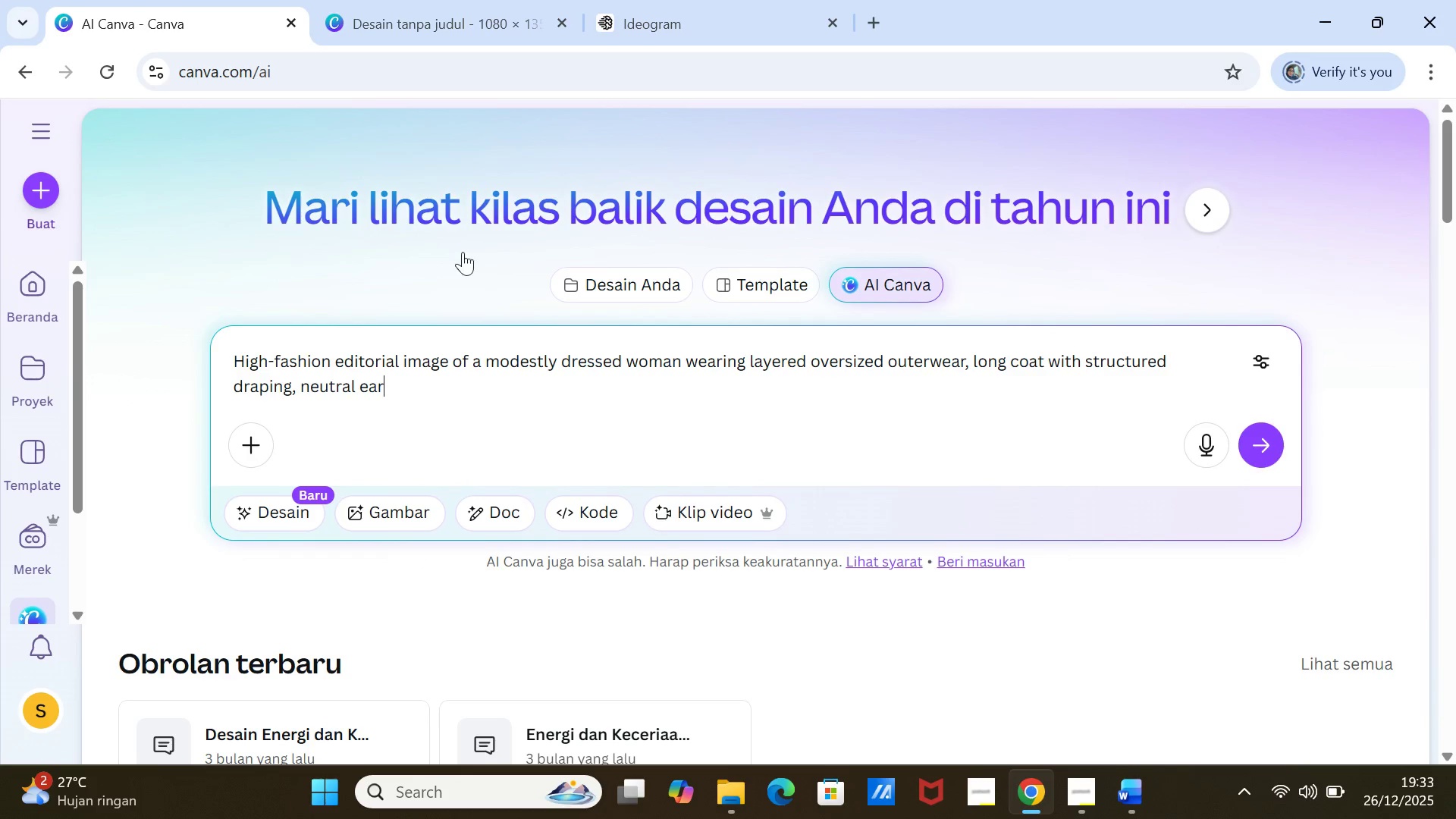 
wait(7.17)
 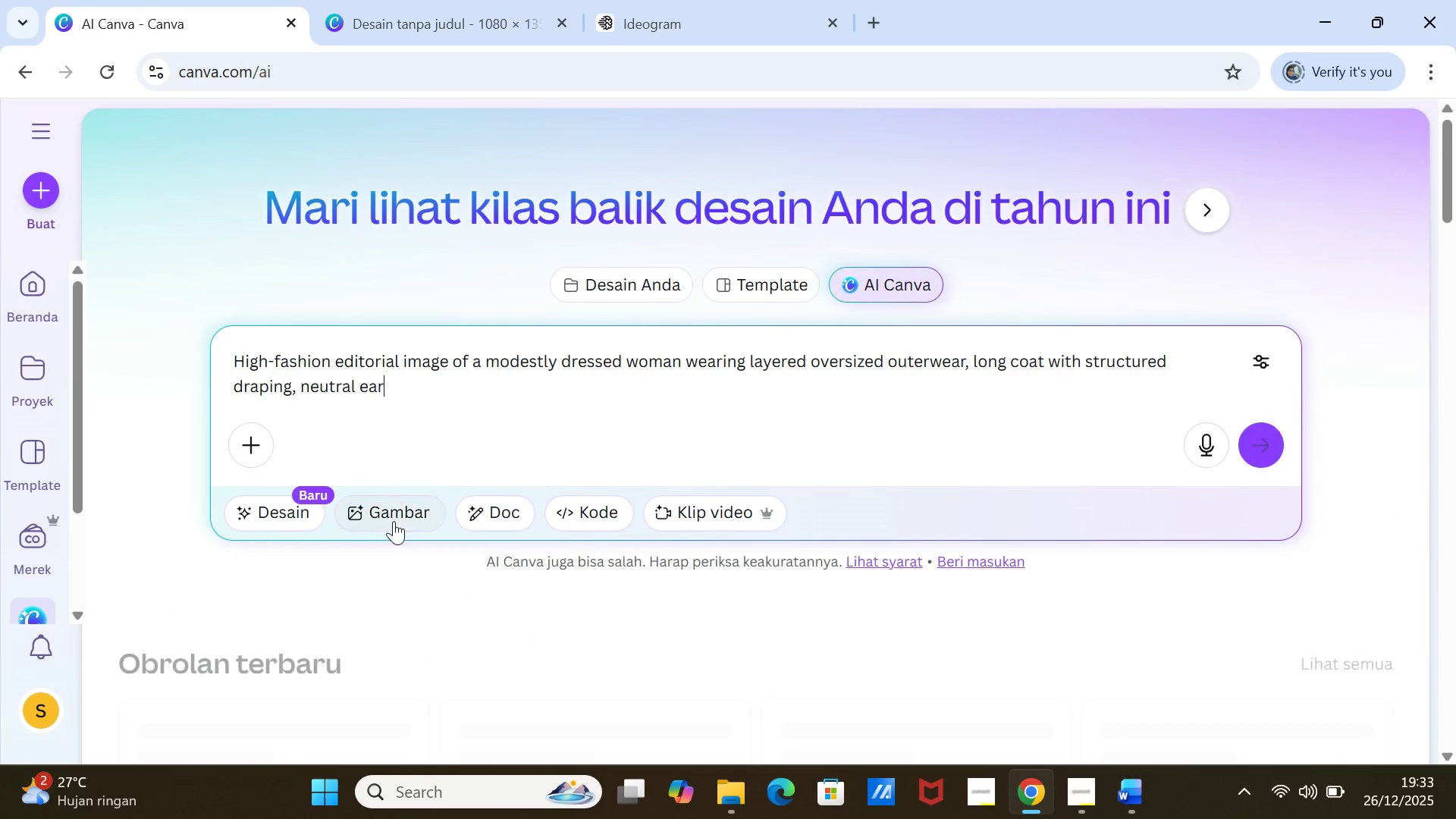 
left_click([413, 516])
 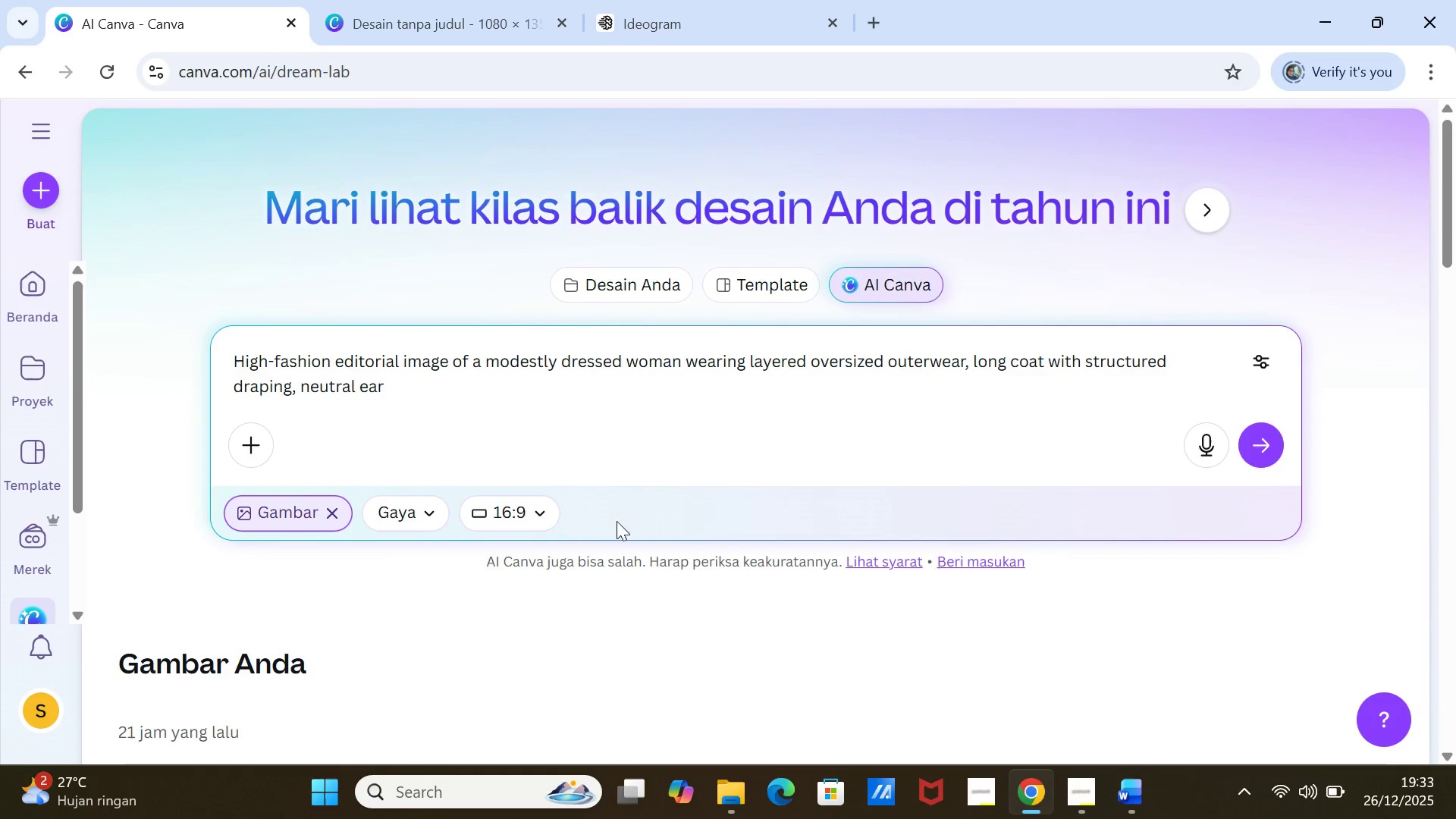 
left_click([524, 513])
 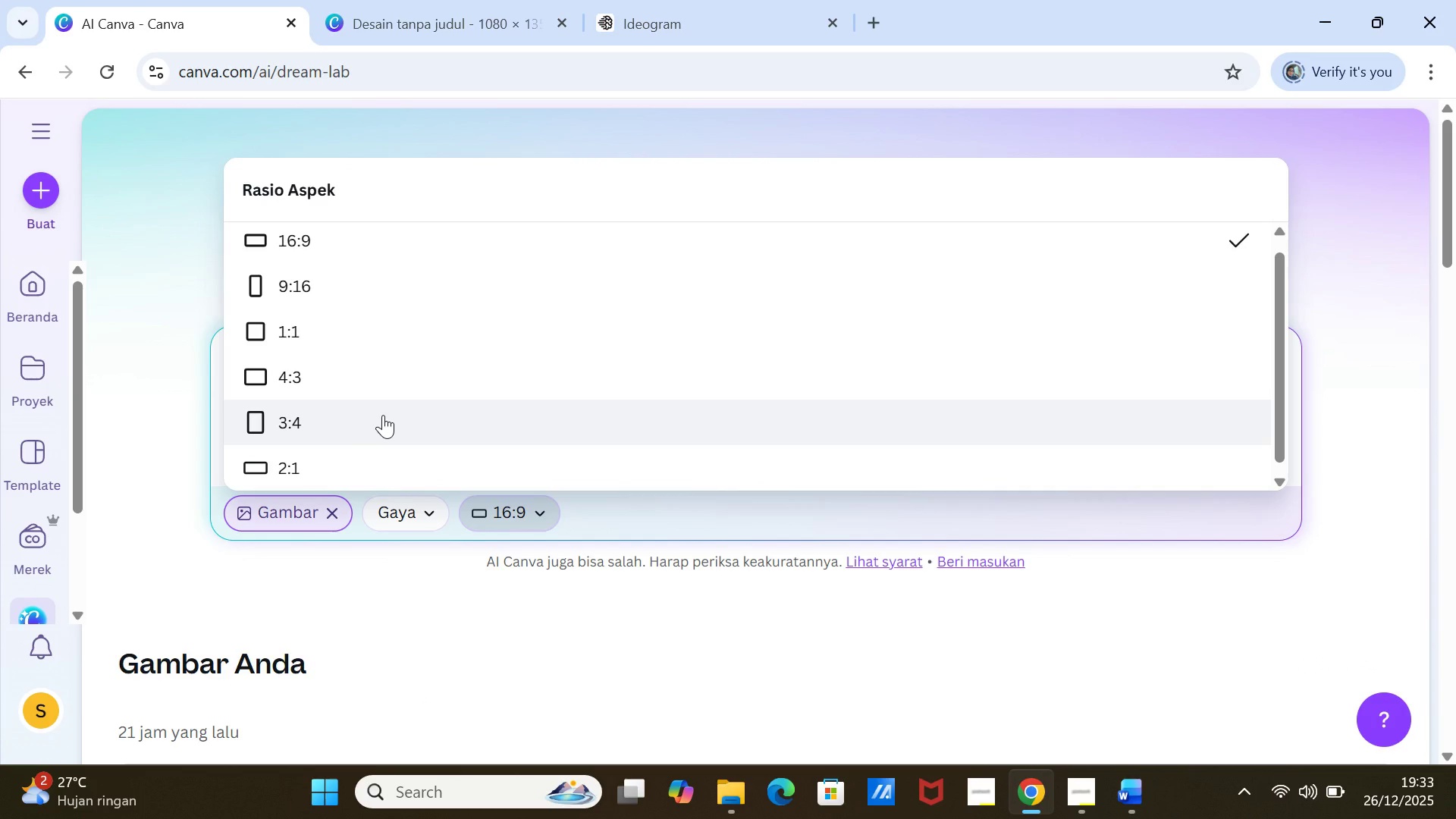 
scroll: coordinate [383, 415], scroll_direction: down, amount: 1.0
 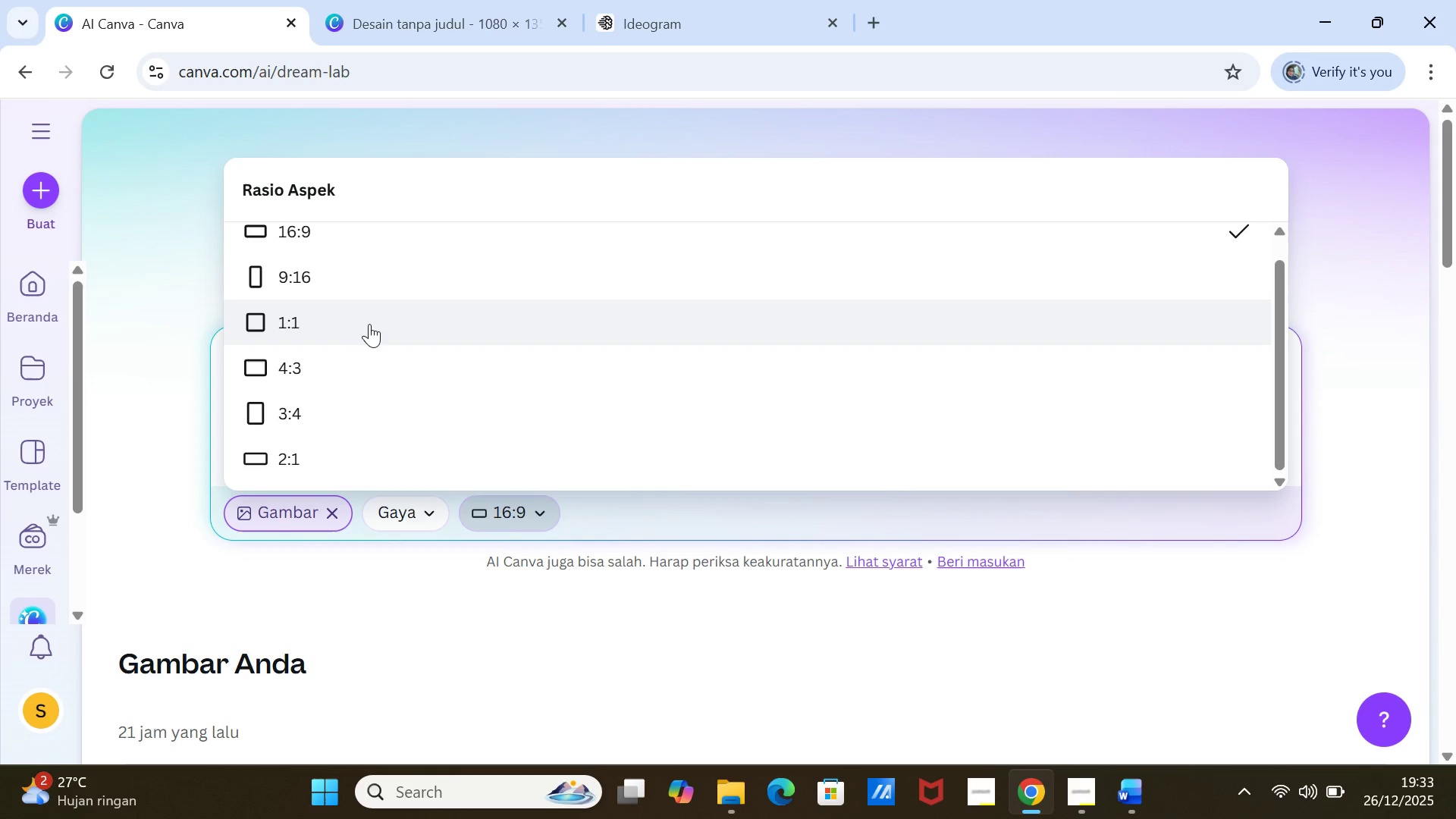 
left_click([391, 27])
 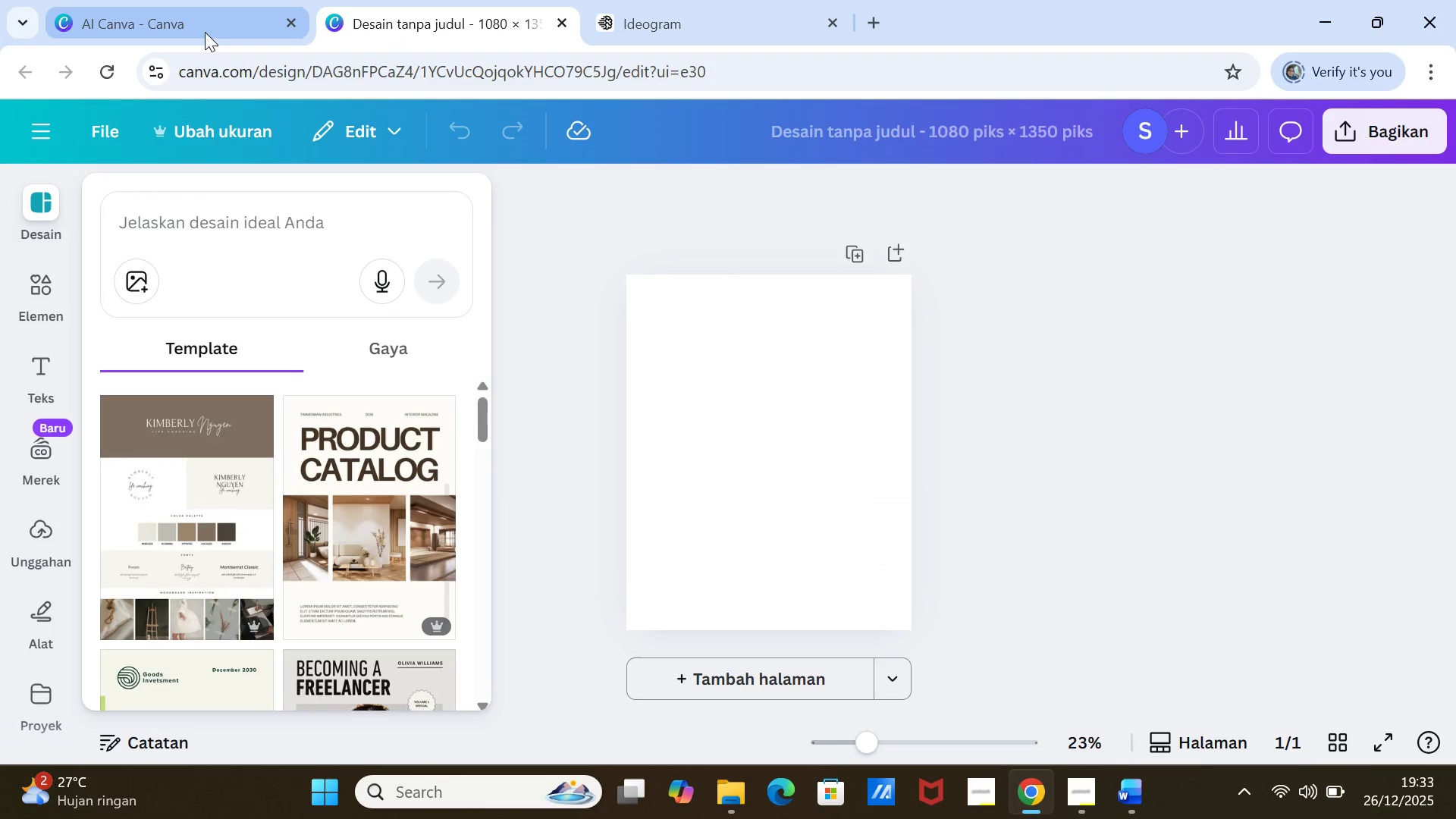 
left_click([205, 31])
 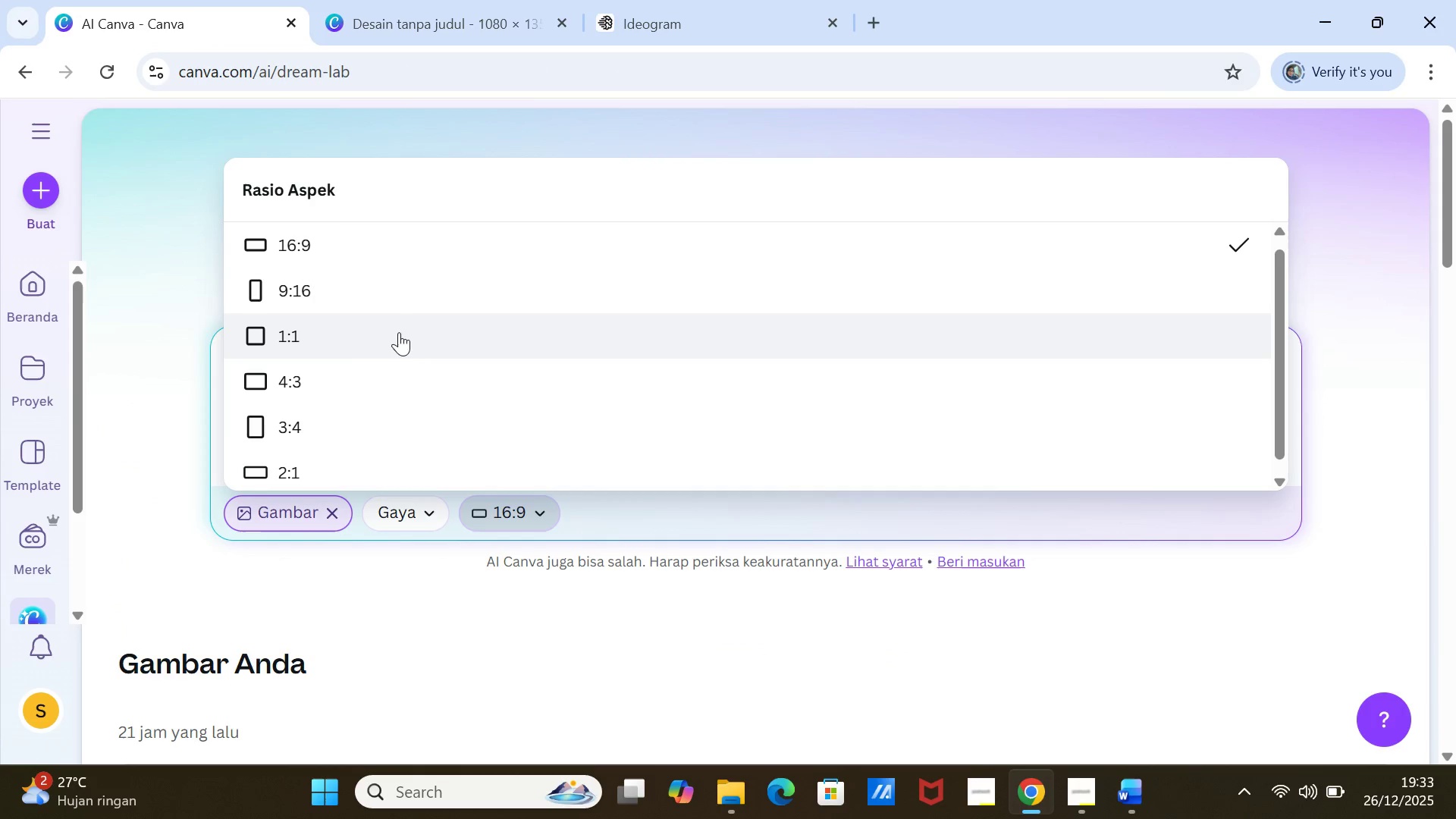 
left_click([398, 334])
 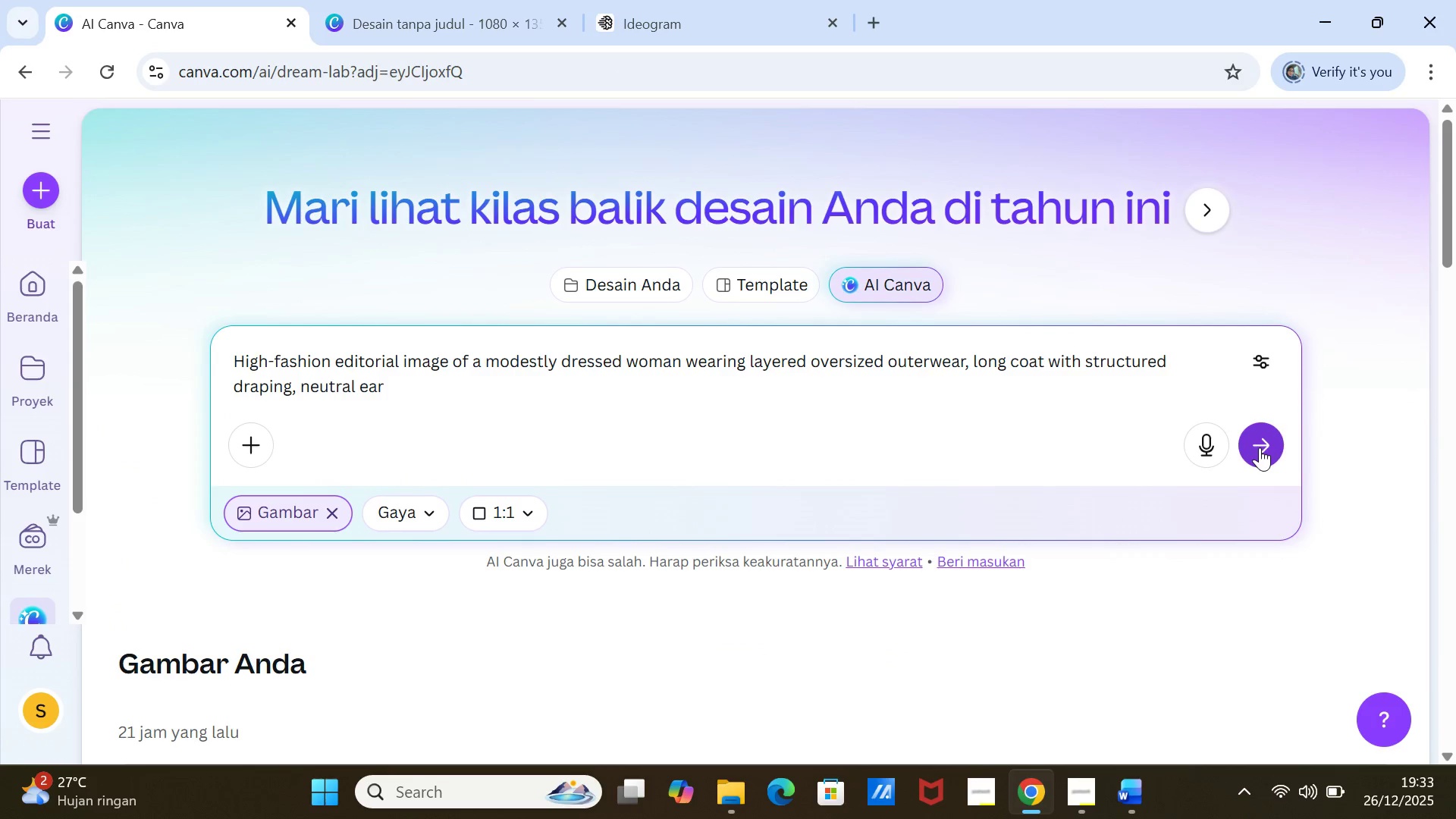 
left_click([1260, 447])
 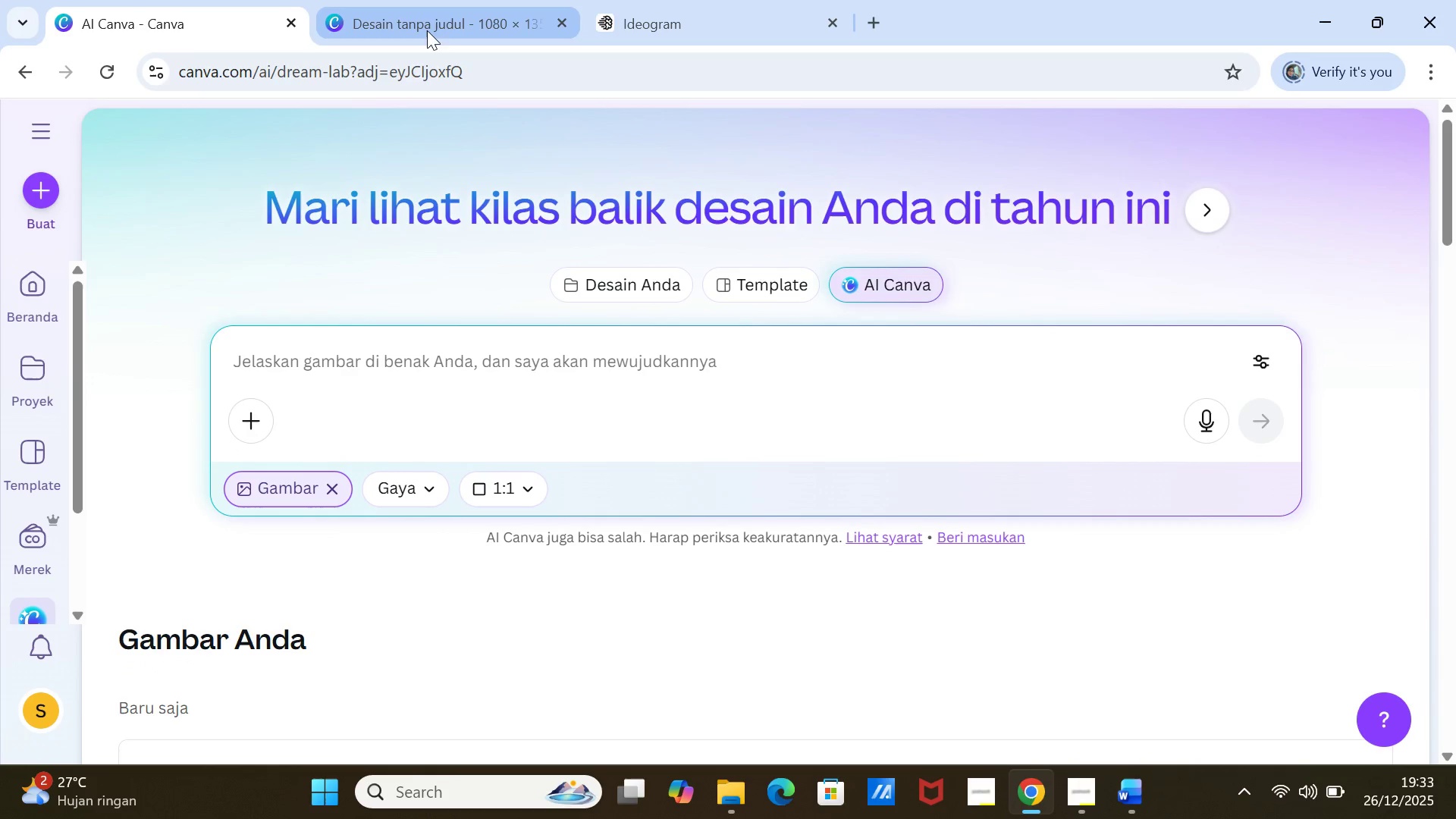 
left_click([424, 20])
 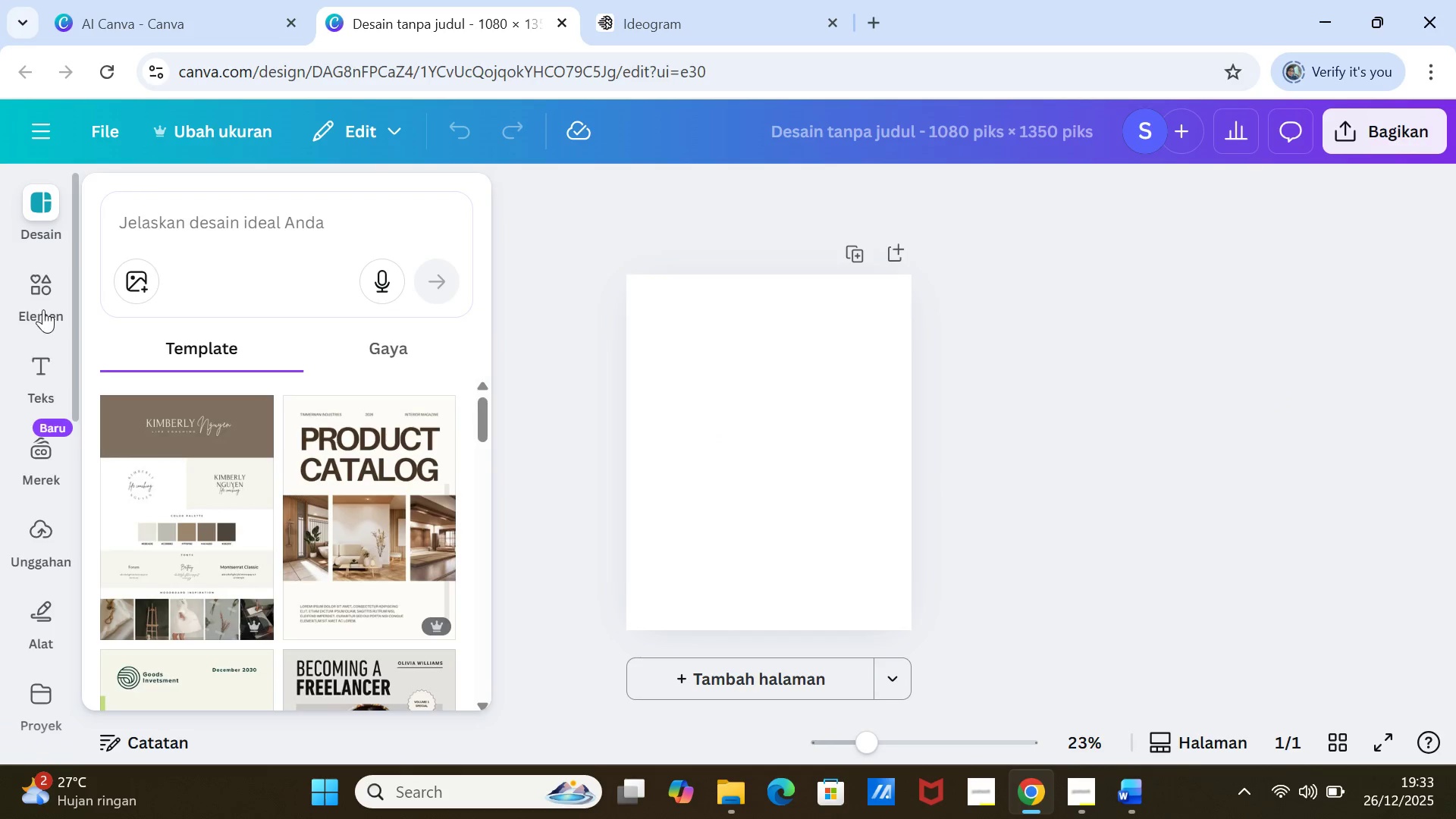 
left_click([43, 290])
 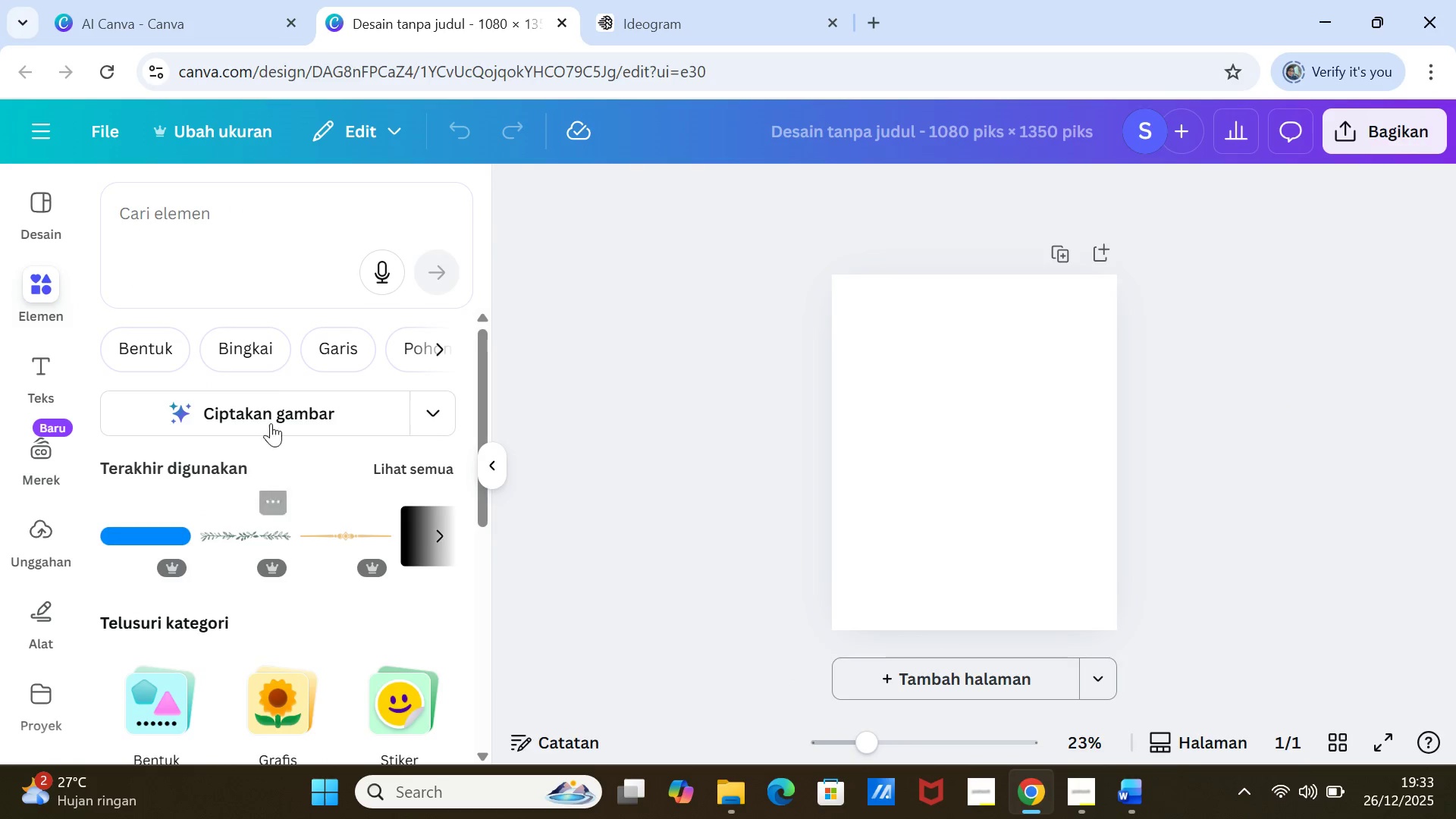 
left_click([231, 346])
 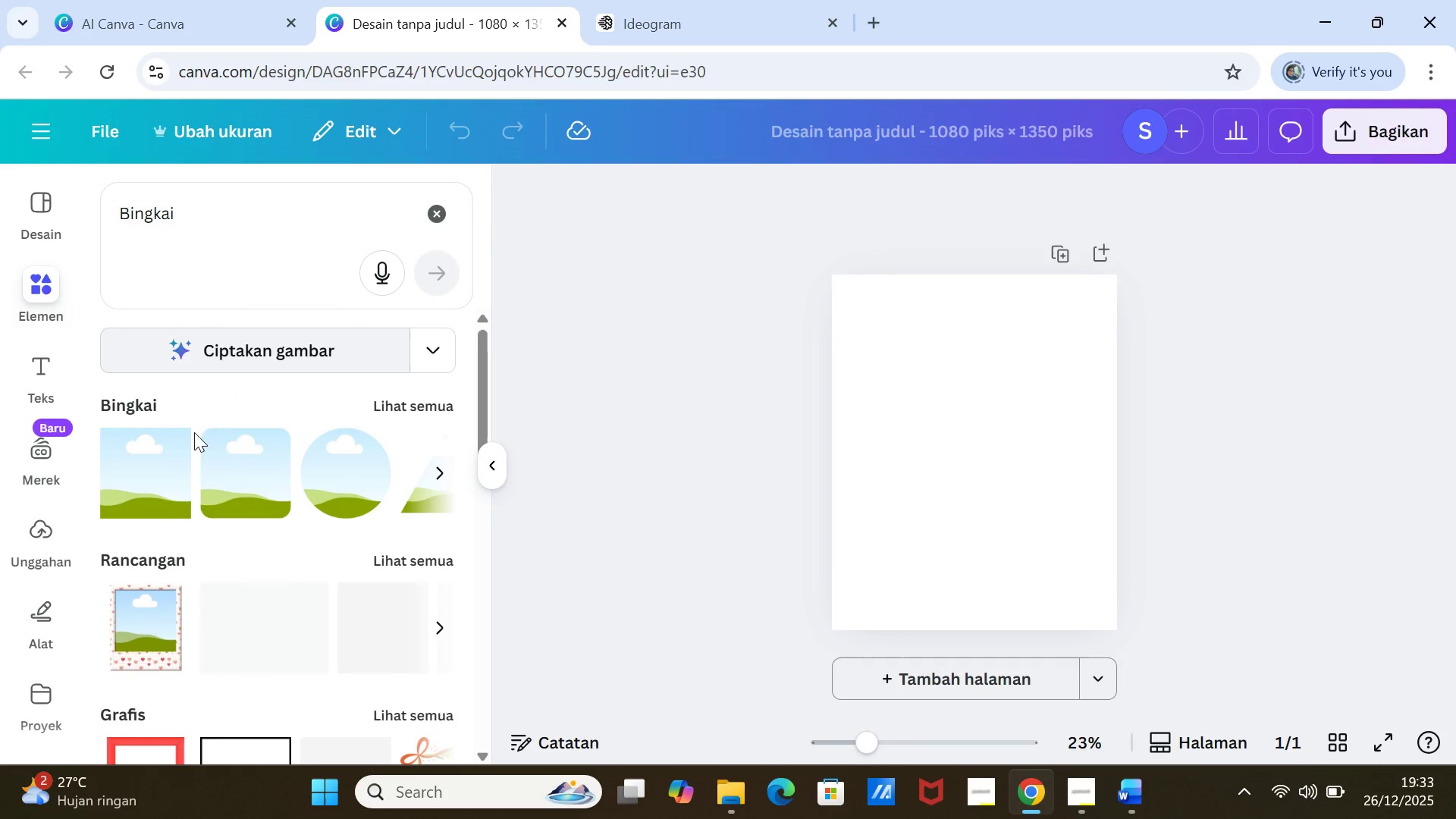 
left_click([148, 499])
 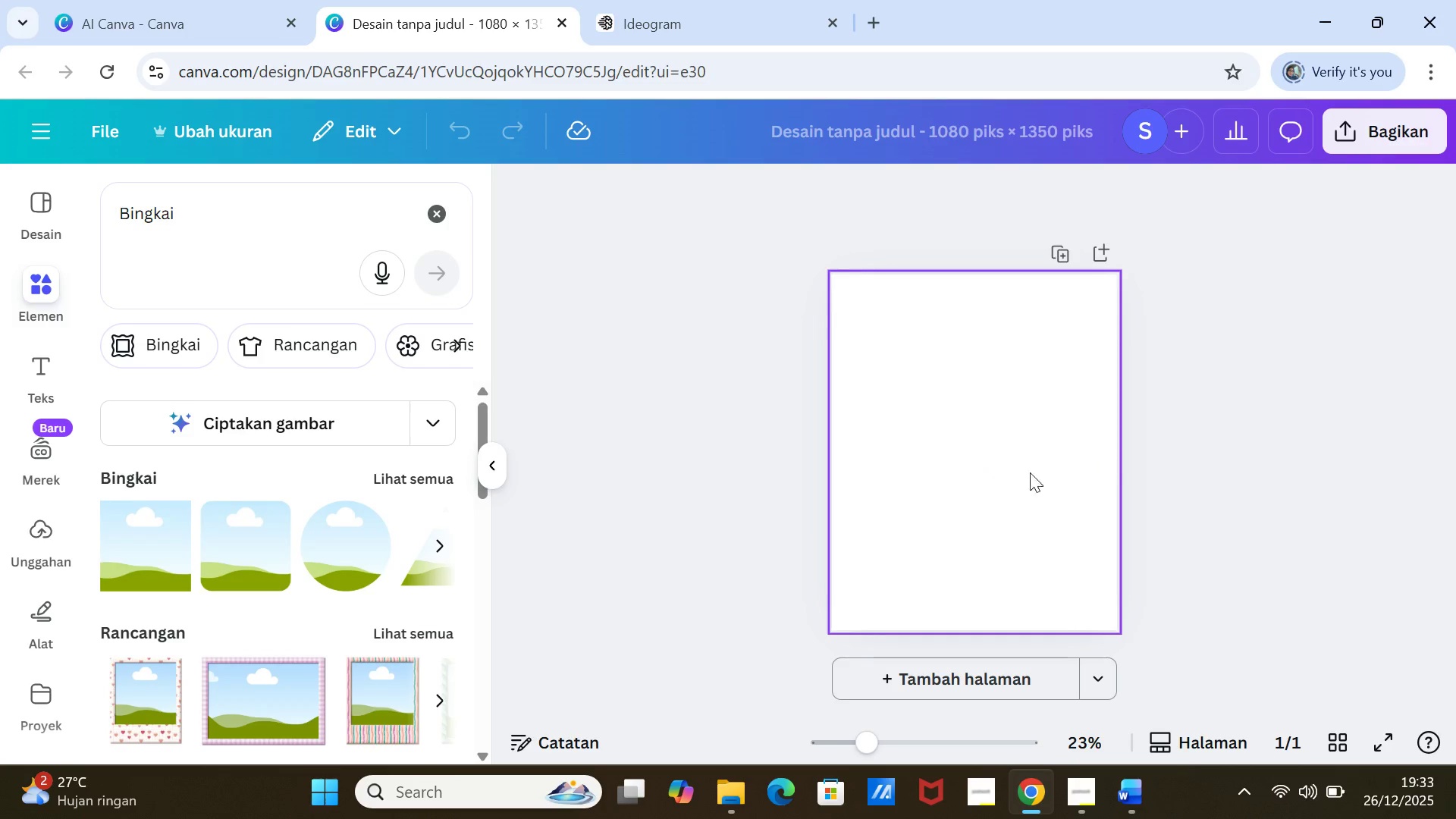 
left_click([140, 539])
 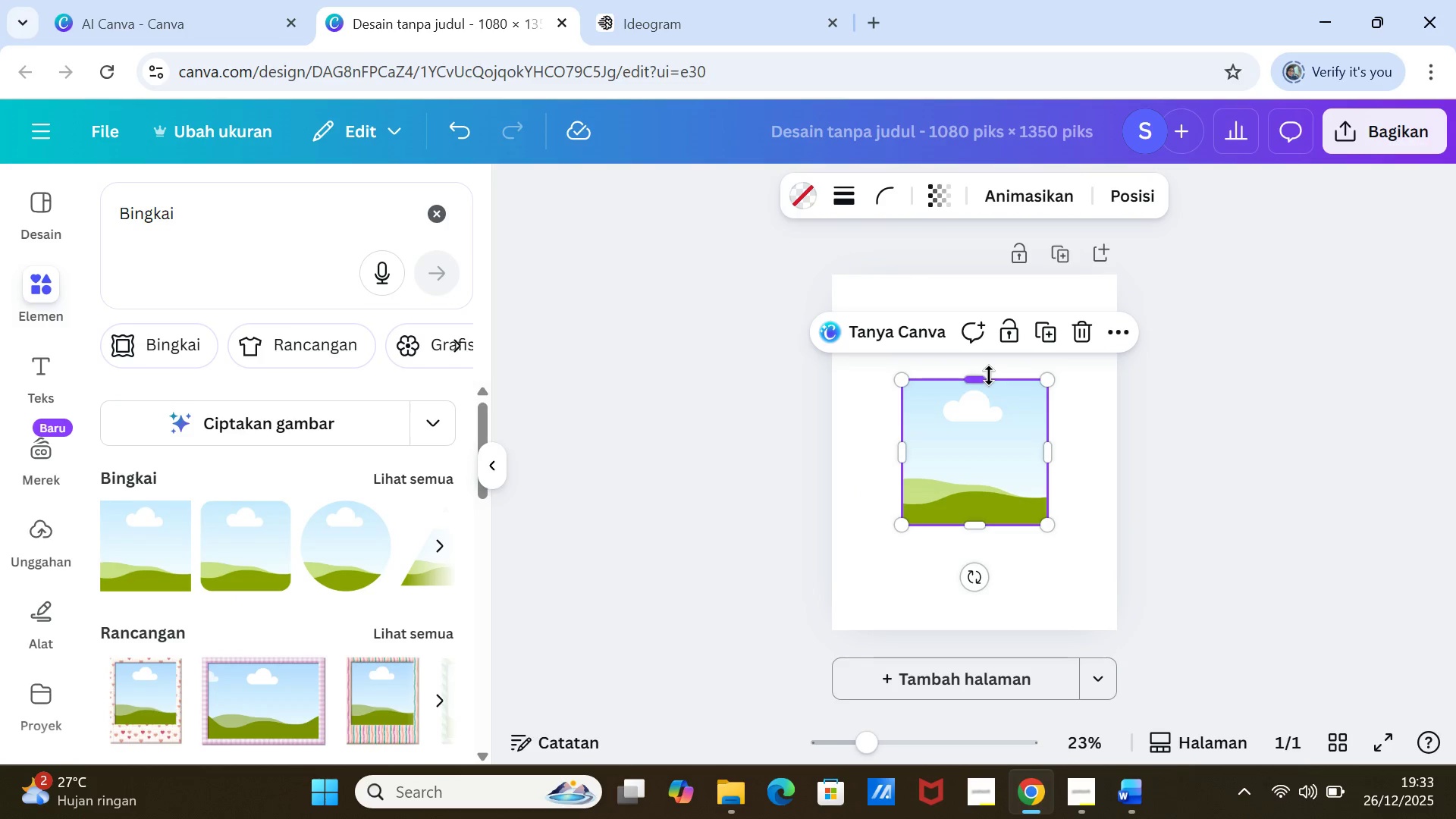 
left_click_drag(start_coordinate=[983, 378], to_coordinate=[983, 272])
 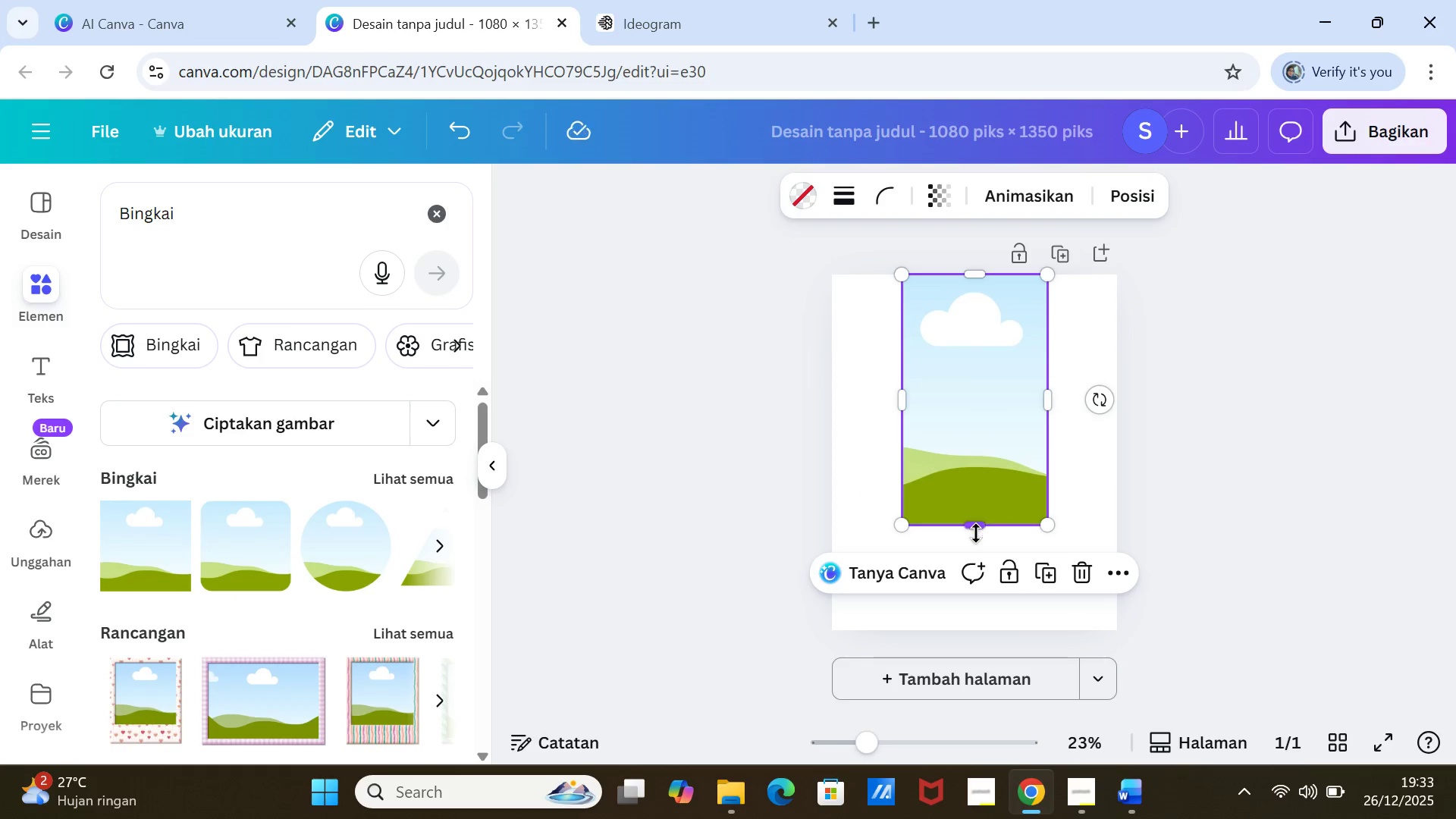 
left_click_drag(start_coordinate=[976, 533], to_coordinate=[971, 640])
 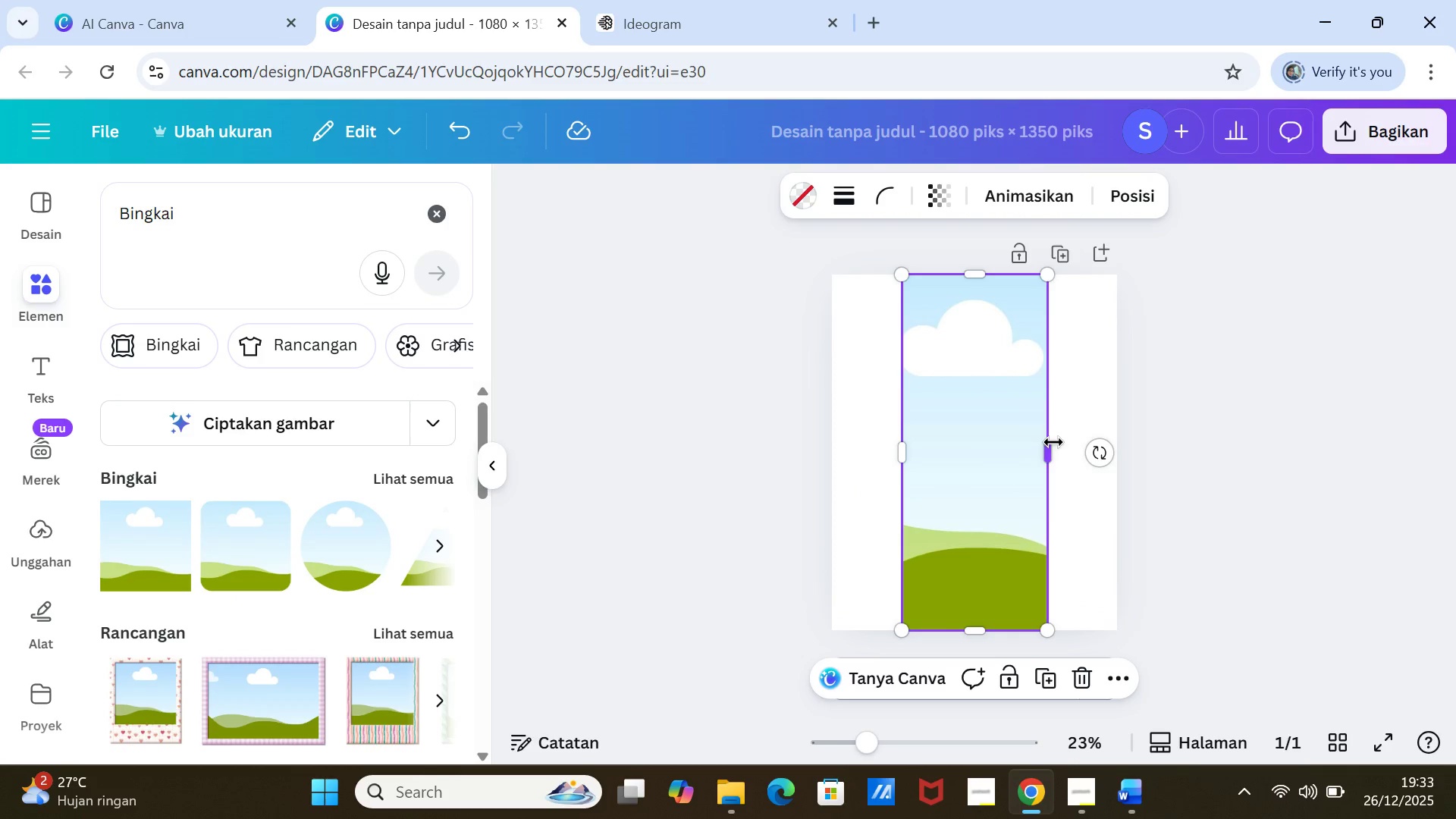 
left_click_drag(start_coordinate=[1053, 442], to_coordinate=[1119, 441])
 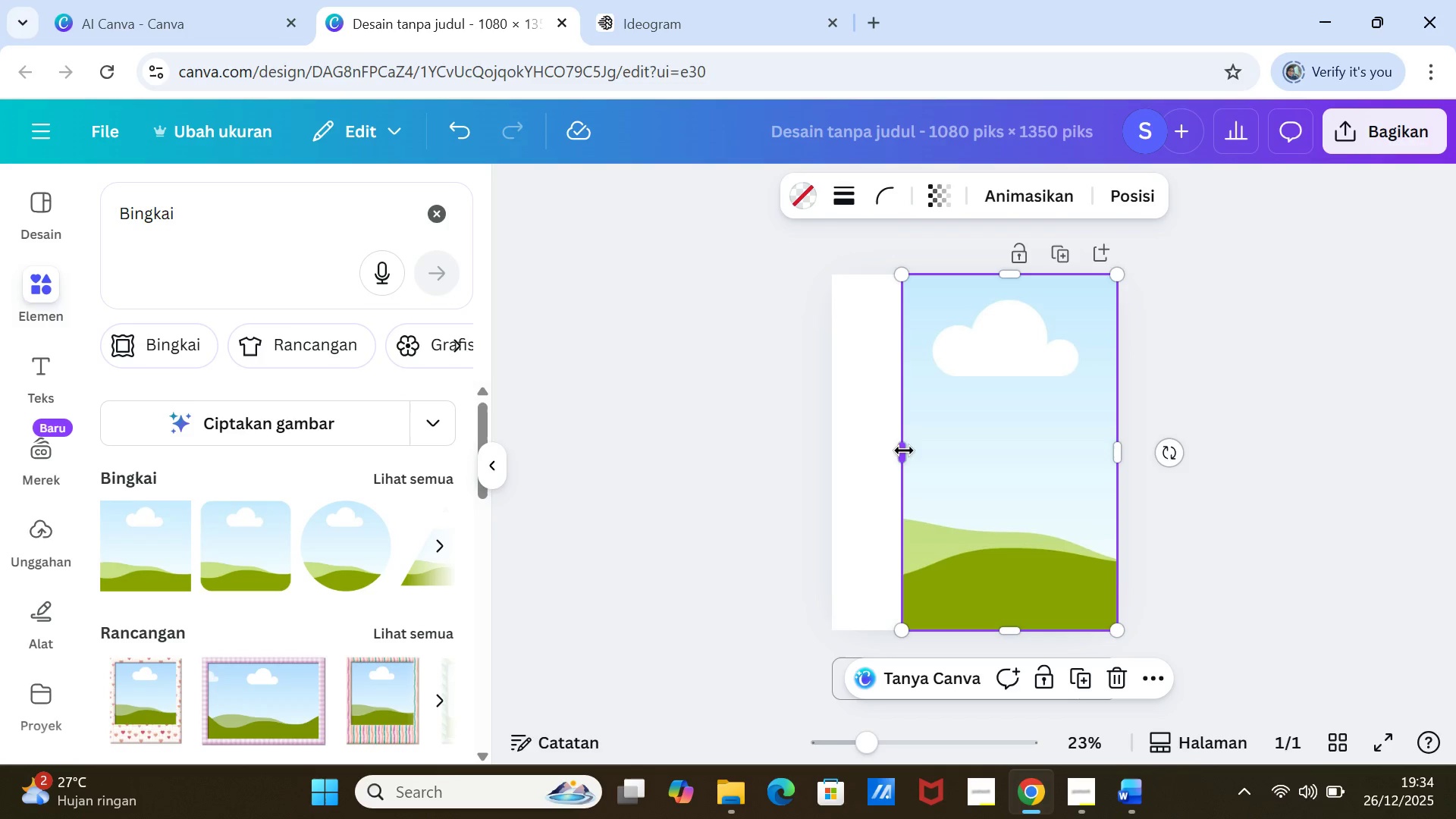 
left_click_drag(start_coordinate=[903, 452], to_coordinate=[838, 442])
 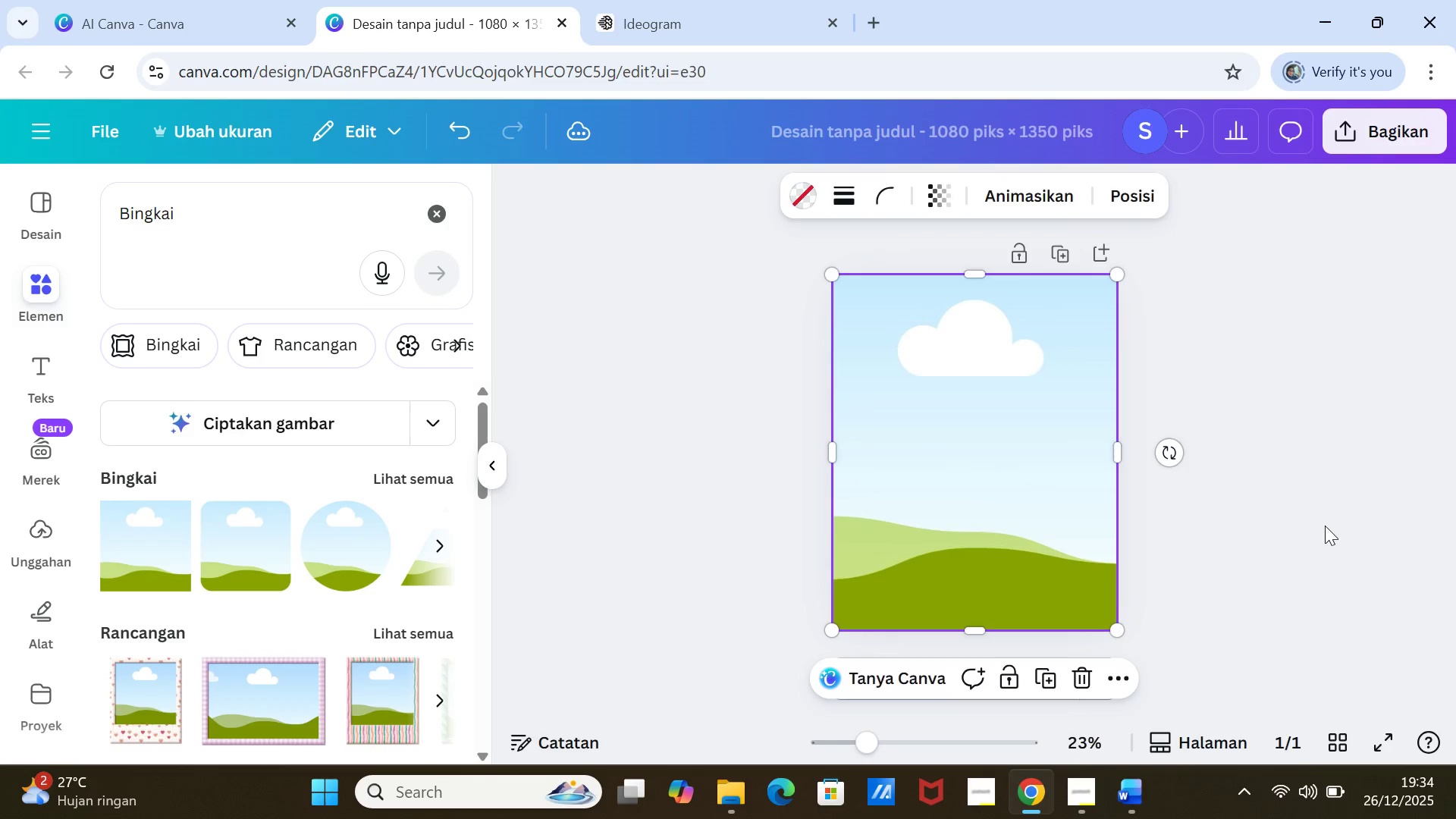 
left_click([1325, 526])
 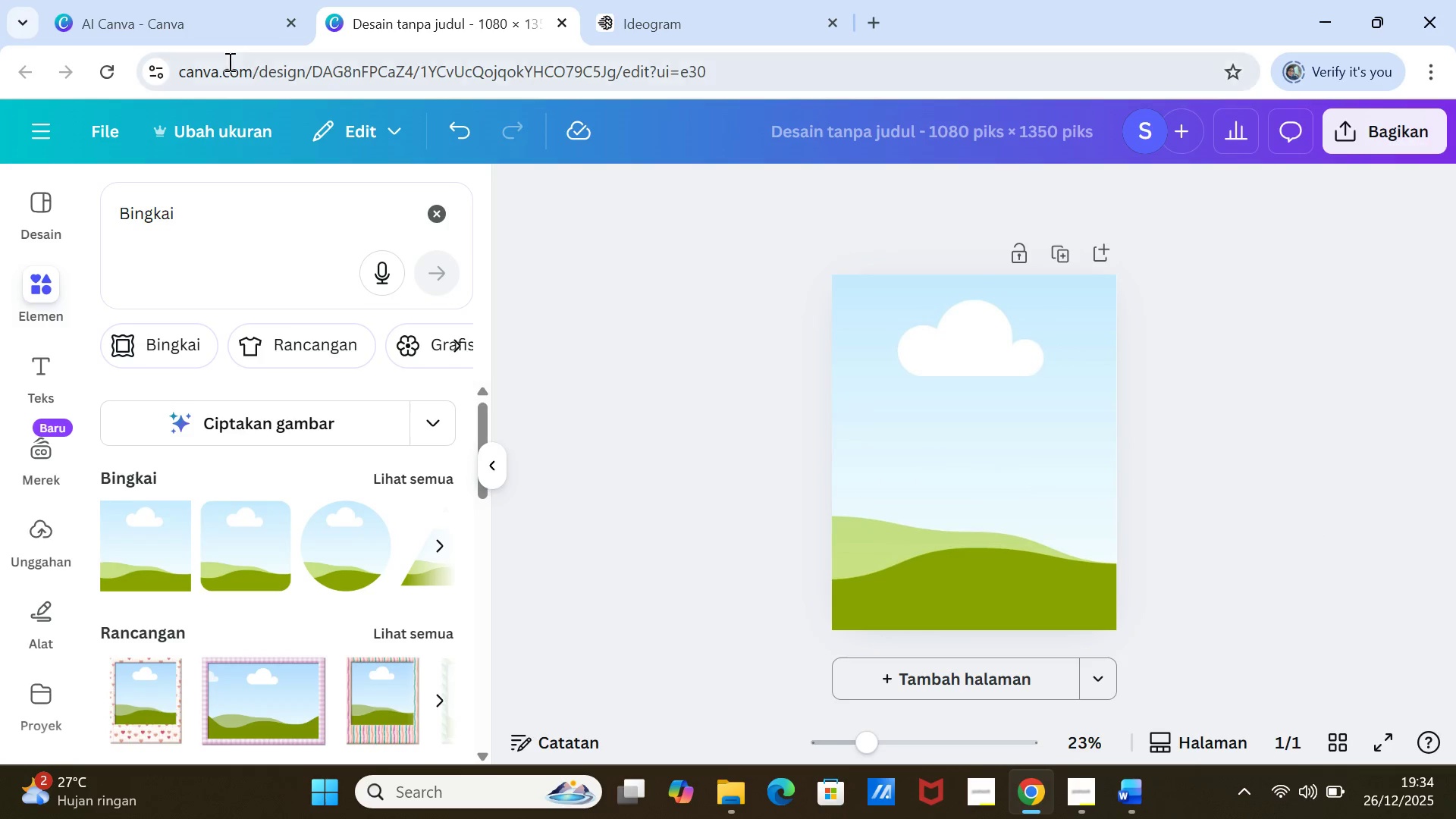 
left_click([202, 20])
 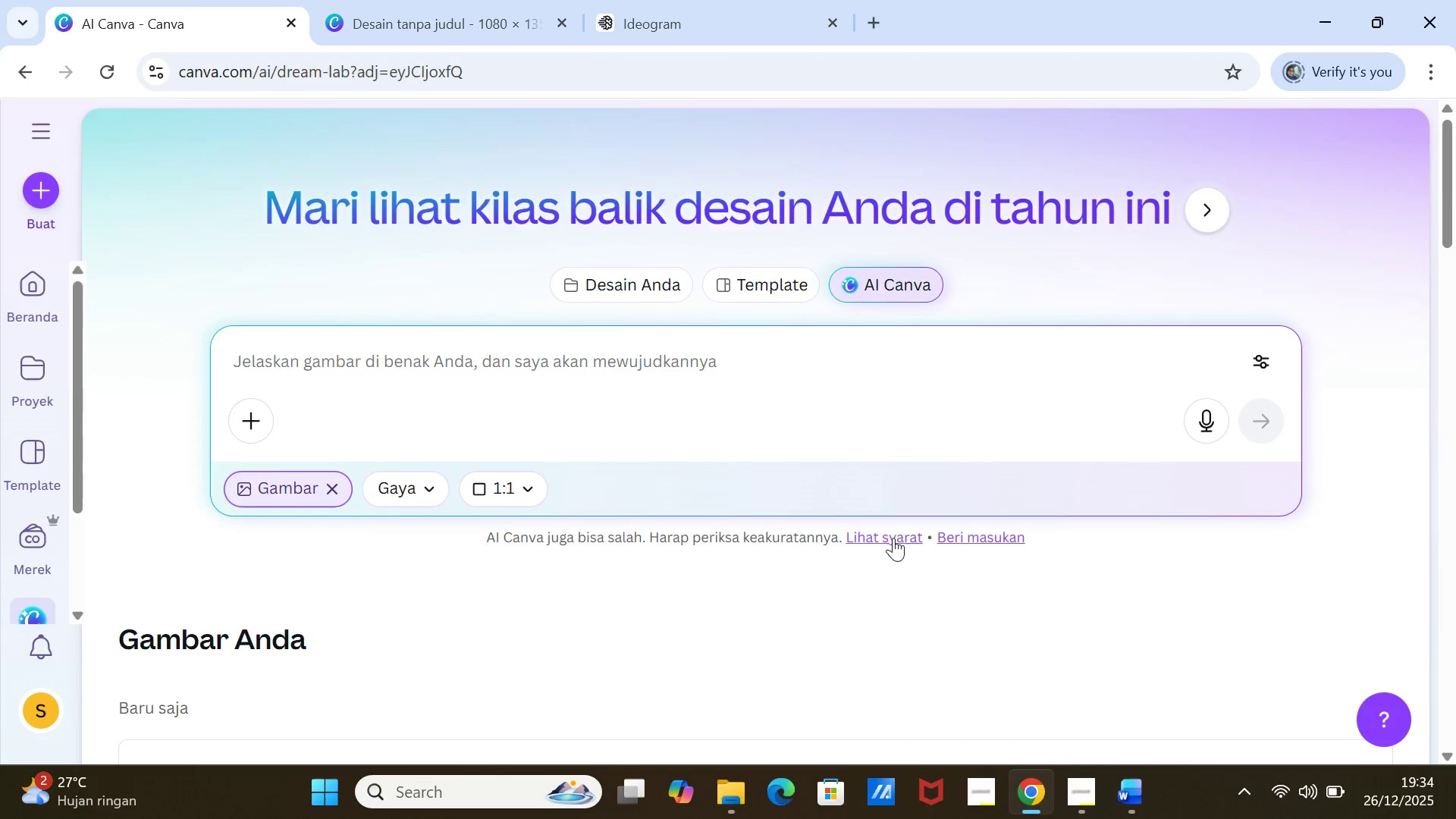 
scroll: coordinate [891, 554], scroll_direction: down, amount: 4.0
 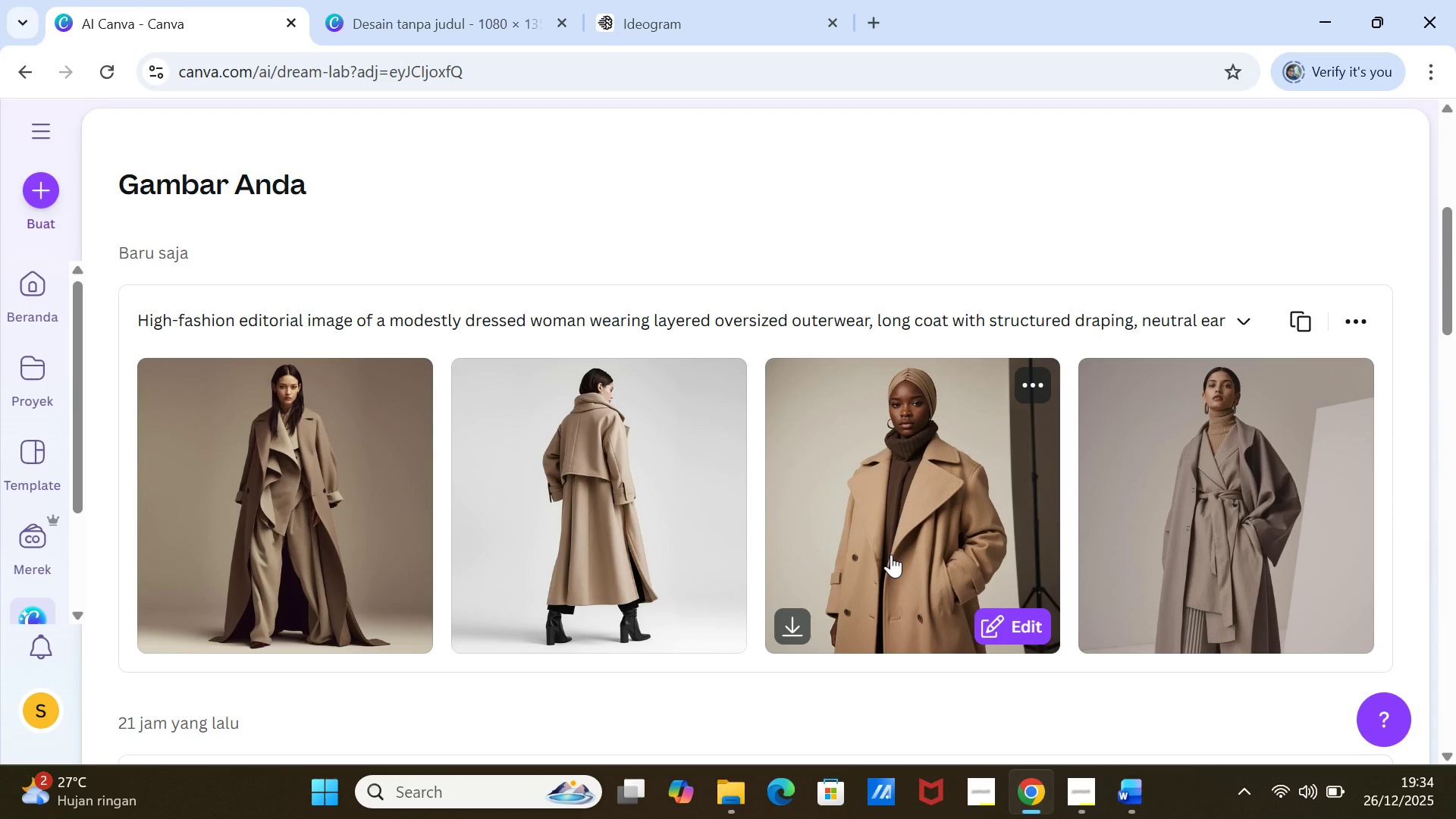 
wait(8.91)
 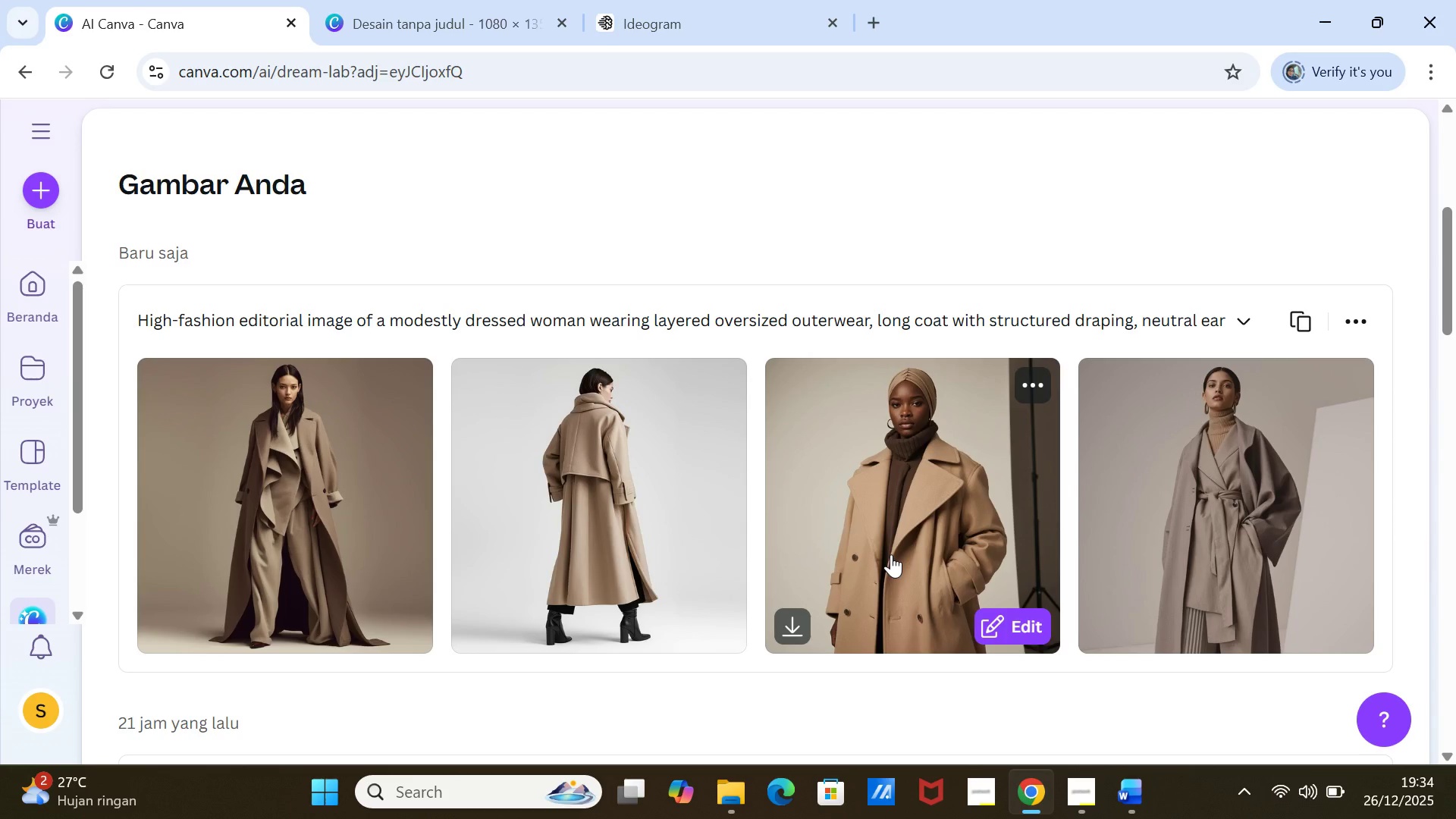 
left_click([1306, 327])
 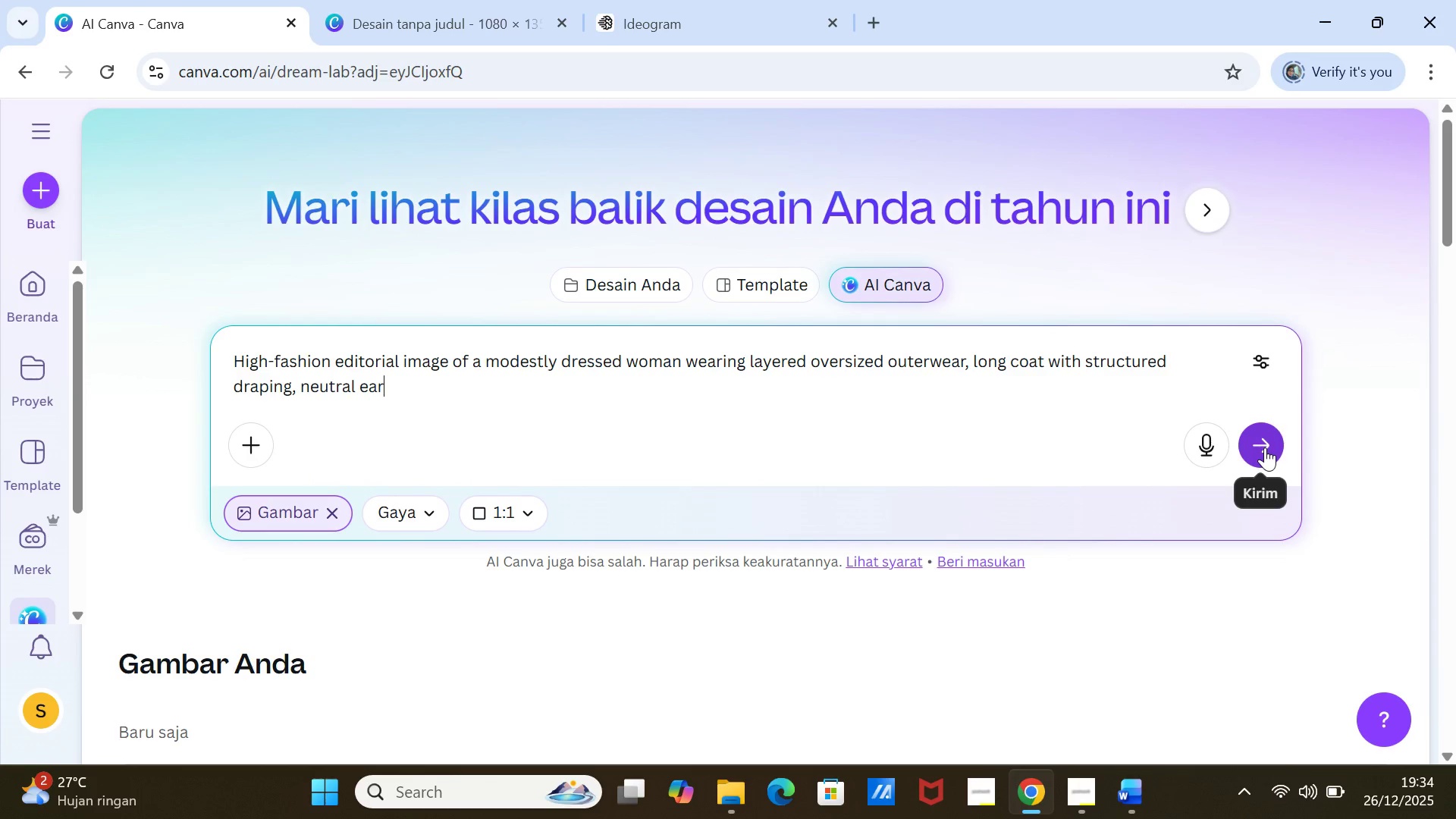 
wait(8.28)
 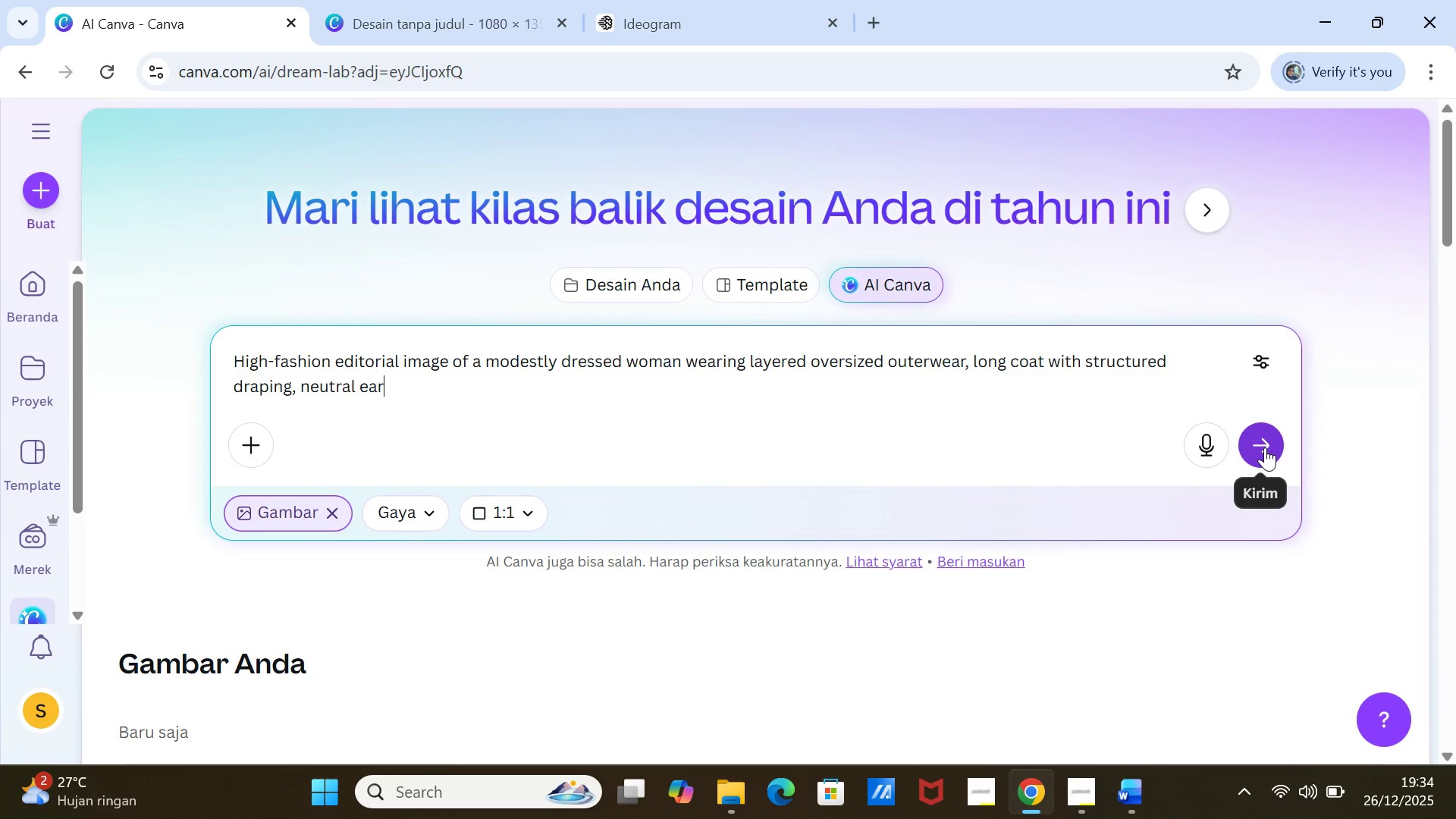 
left_click([1257, 442])
 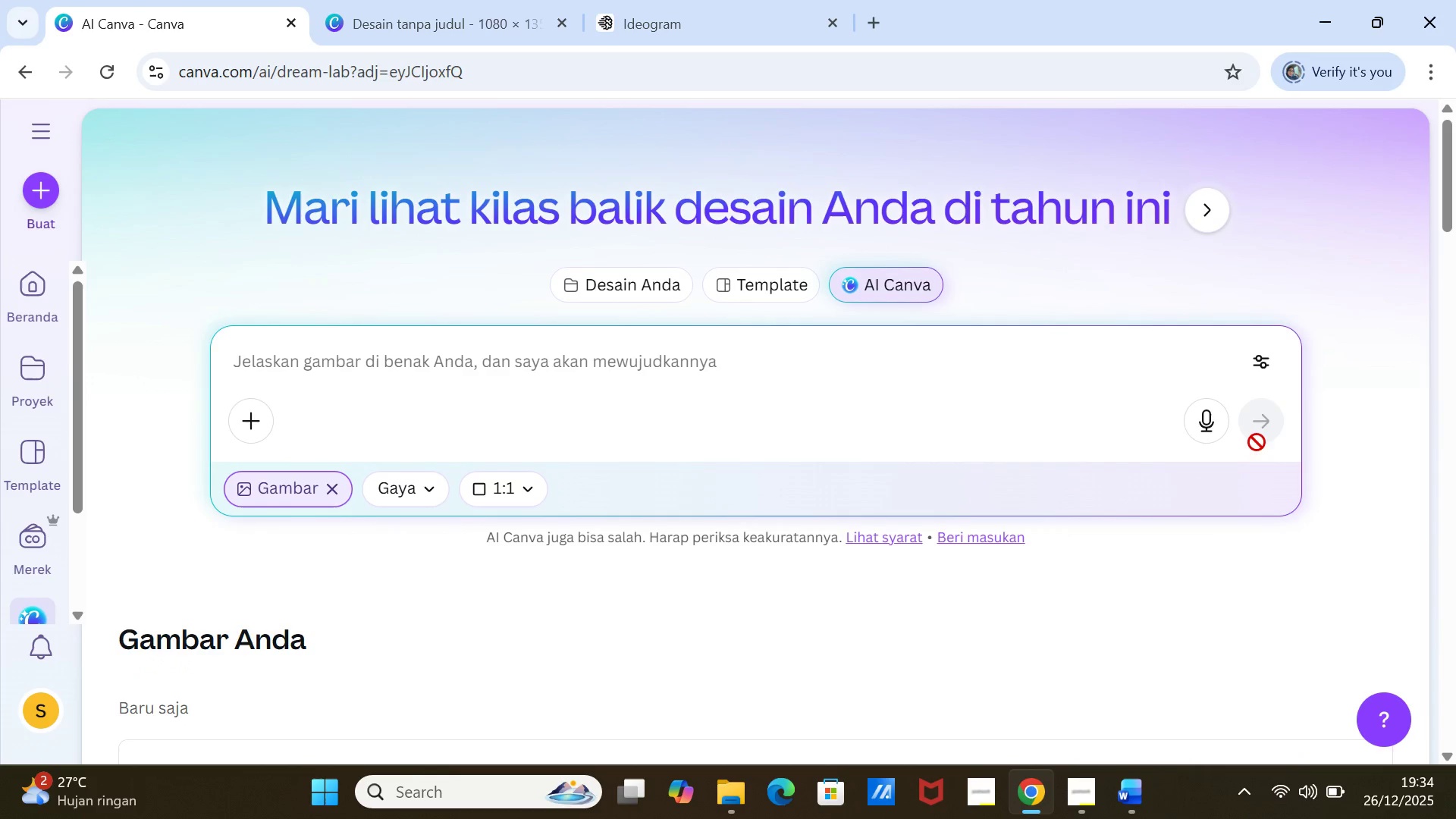 
scroll: coordinate [968, 626], scroll_direction: down, amount: 4.0
 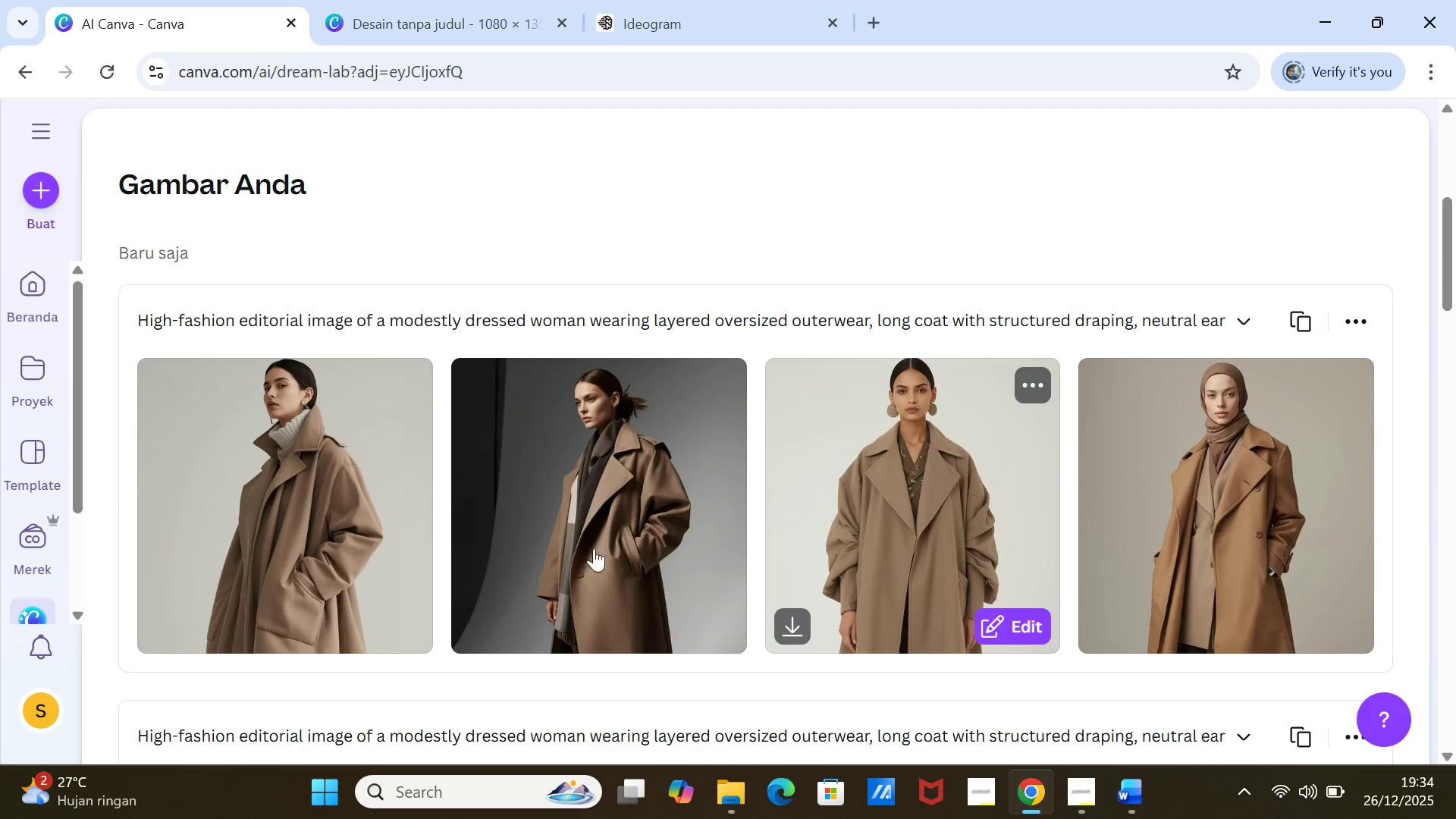 
wait(22.34)
 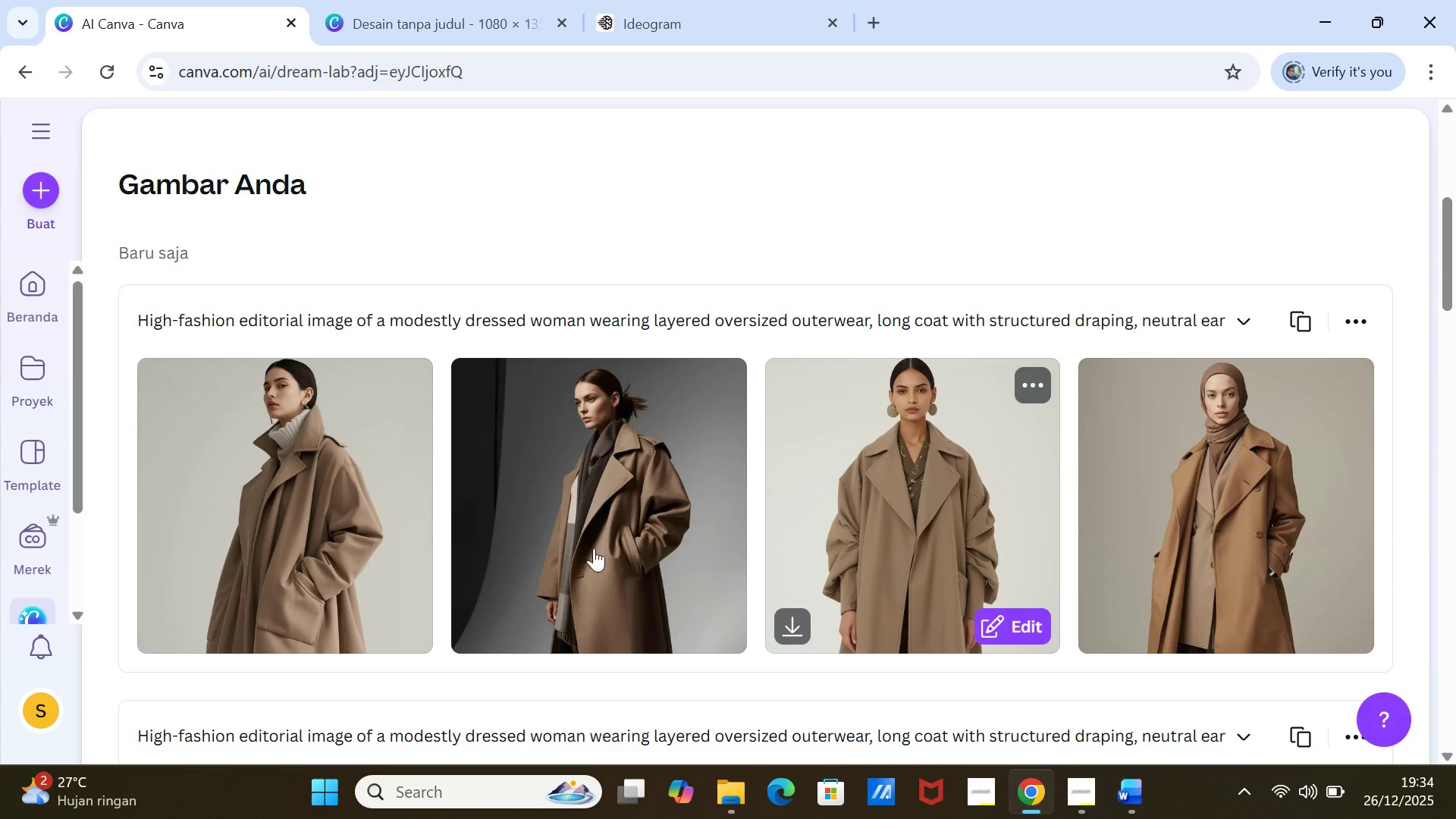 
scroll: coordinate [733, 484], scroll_direction: down, amount: 3.0
 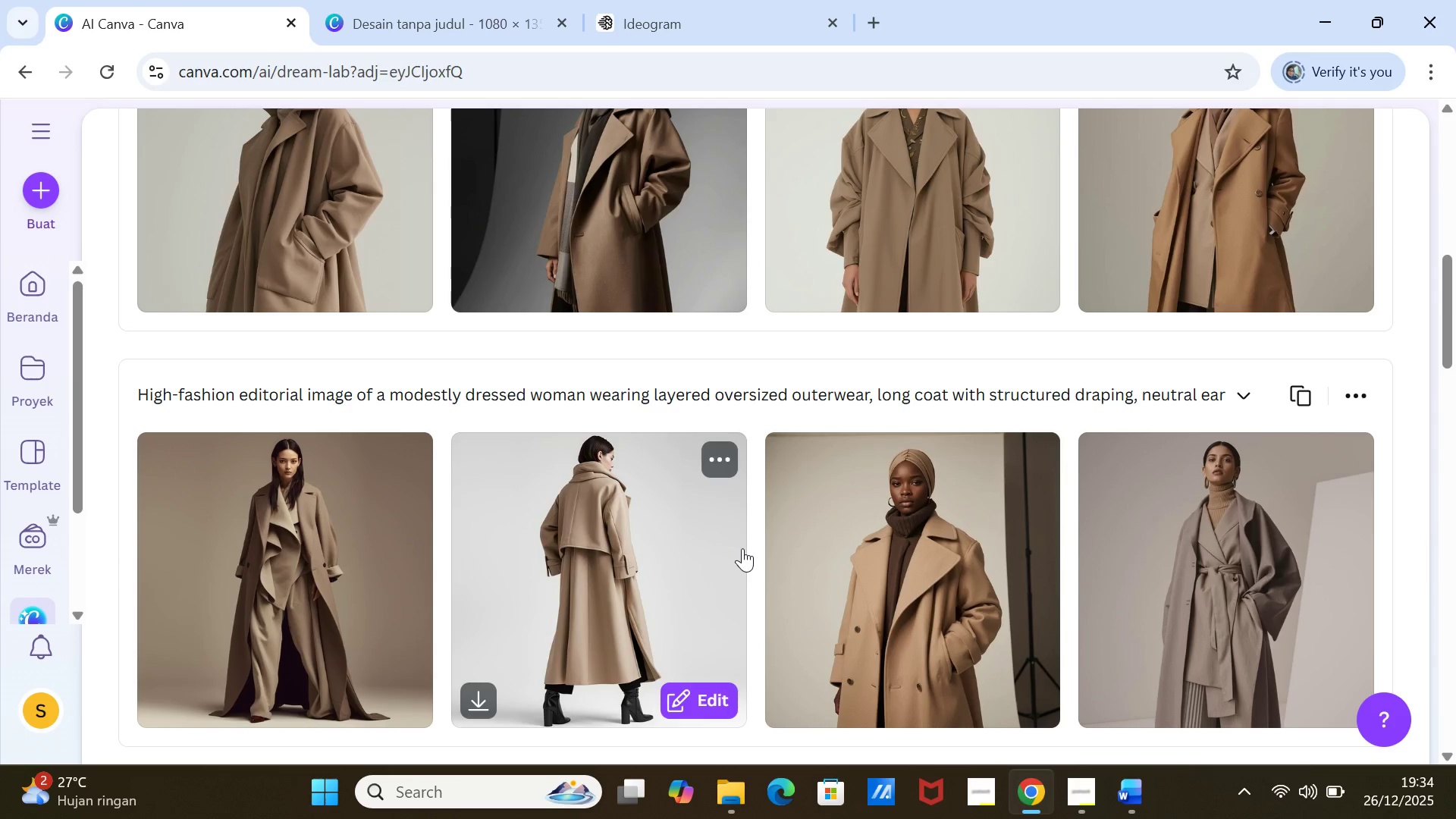 
scroll: coordinate [743, 551], scroll_direction: up, amount: 1.0
 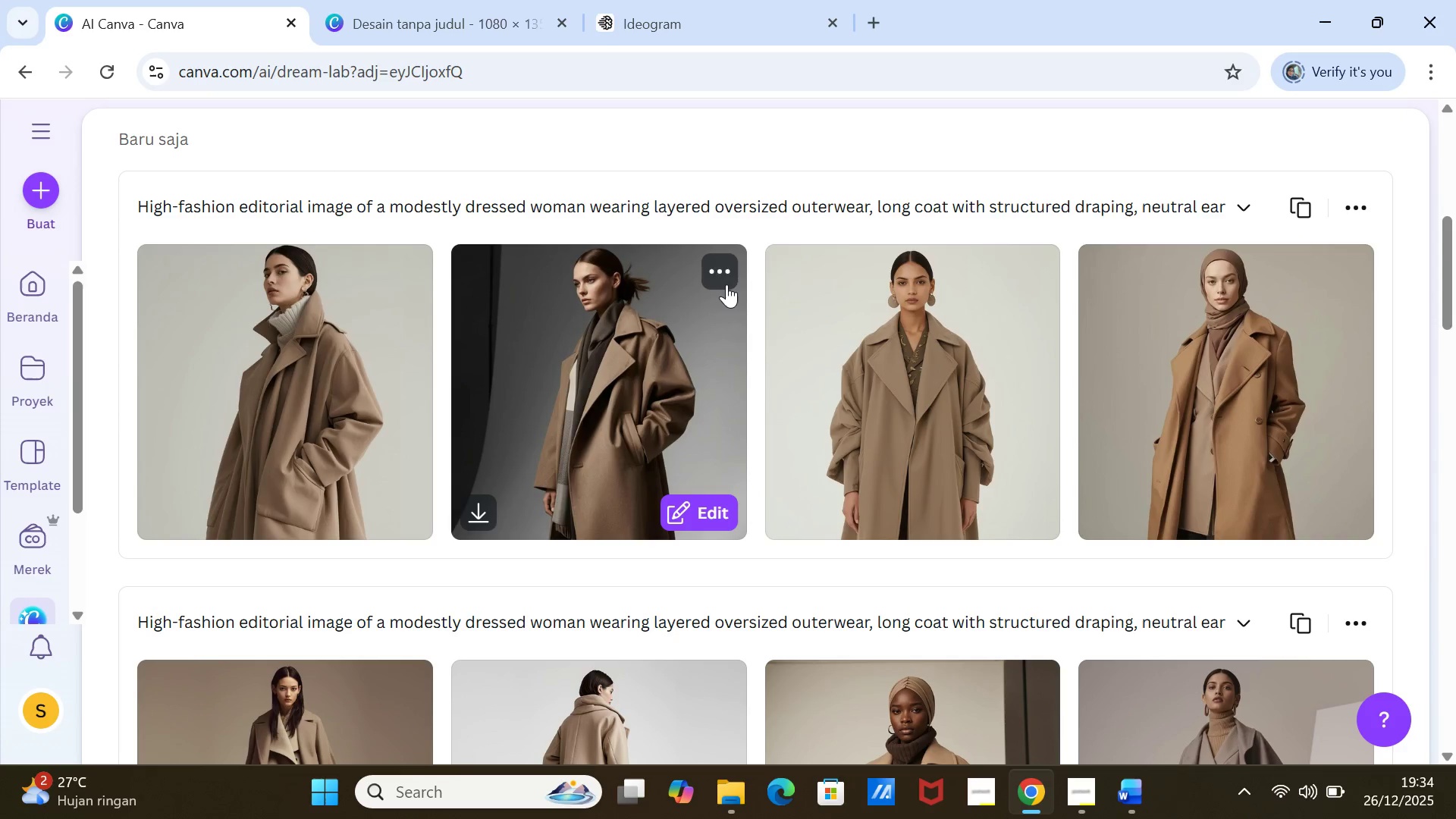 
left_click([723, 275])
 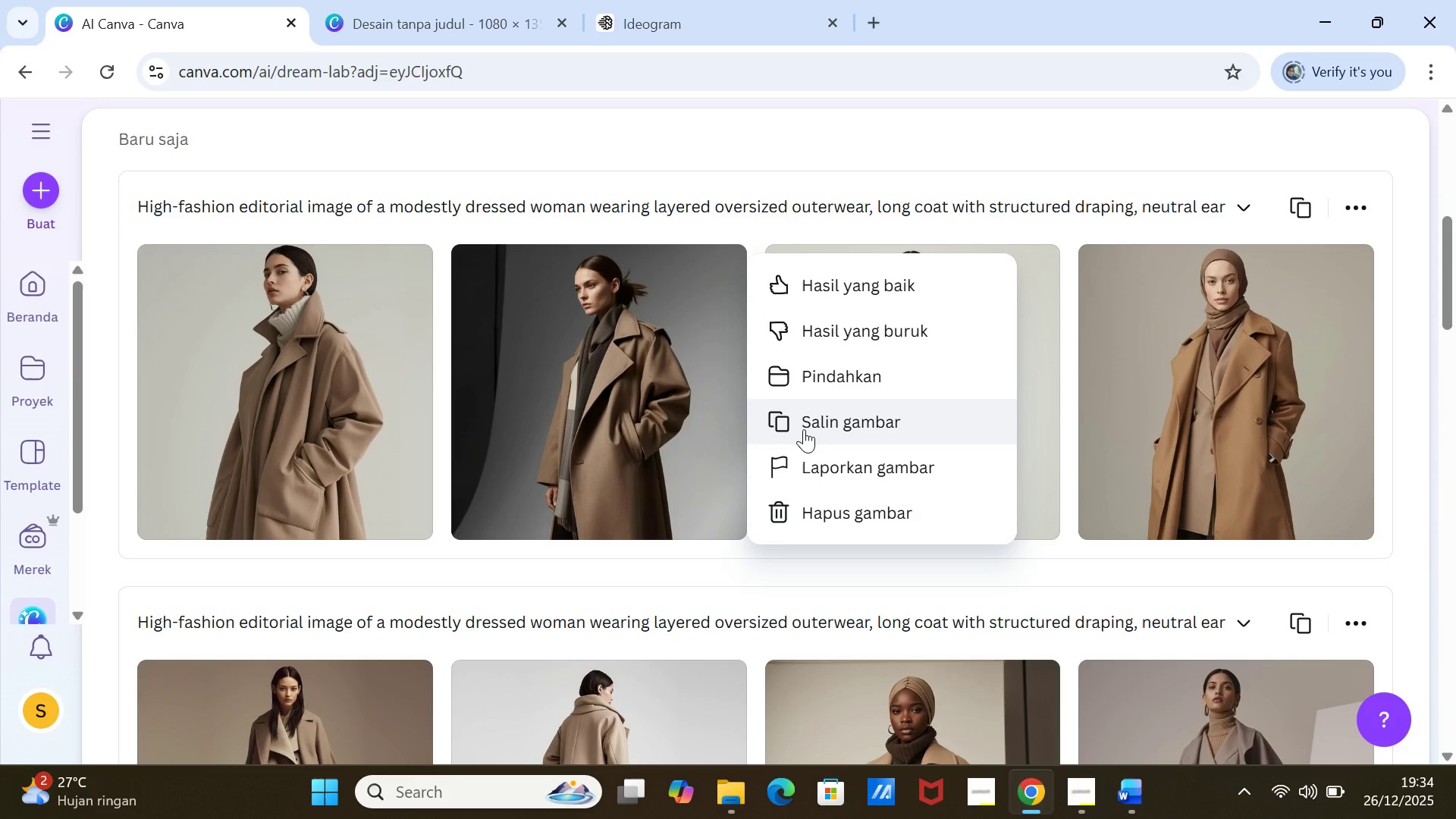 
left_click([804, 429])
 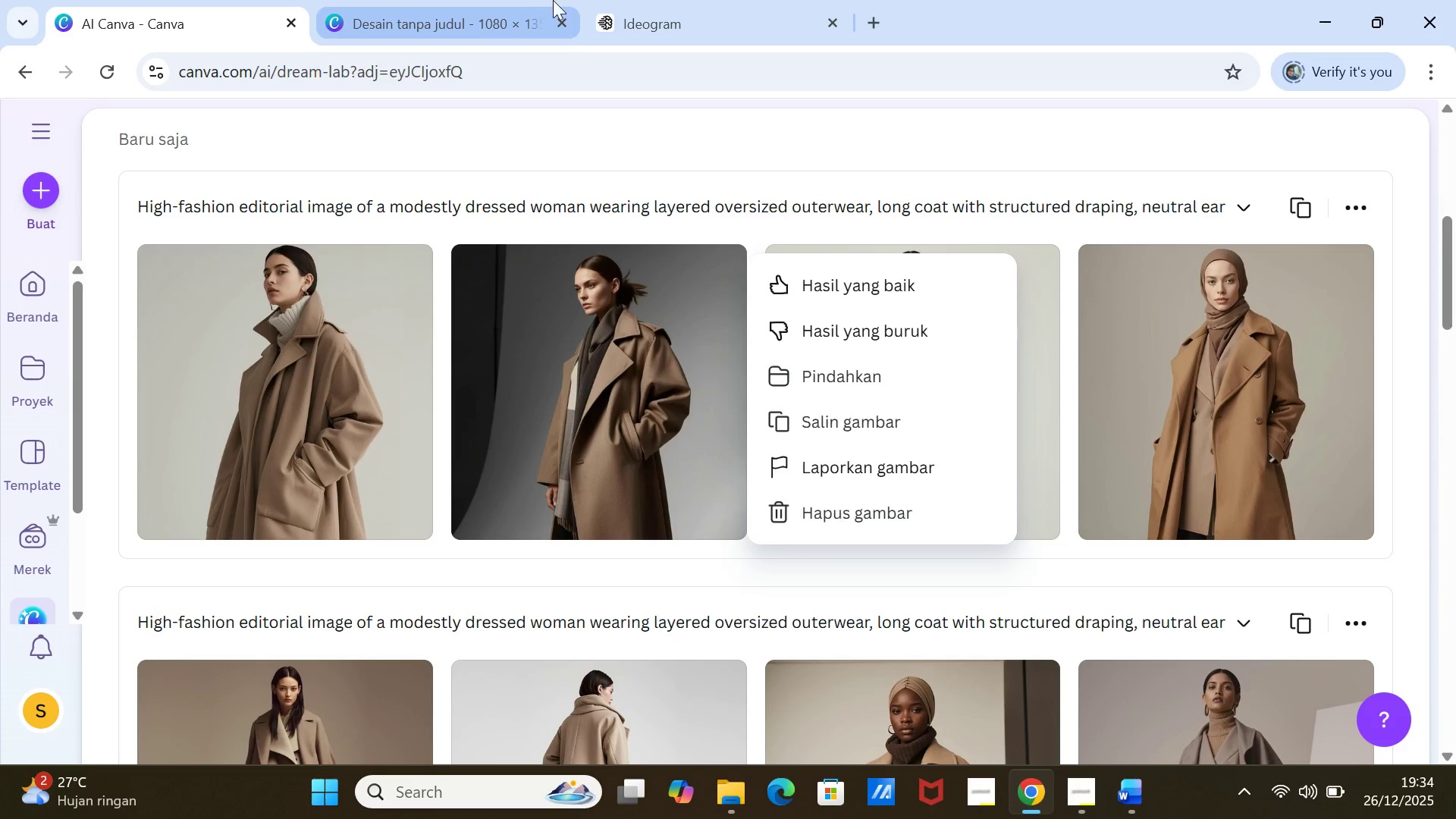 
left_click([466, 7])
 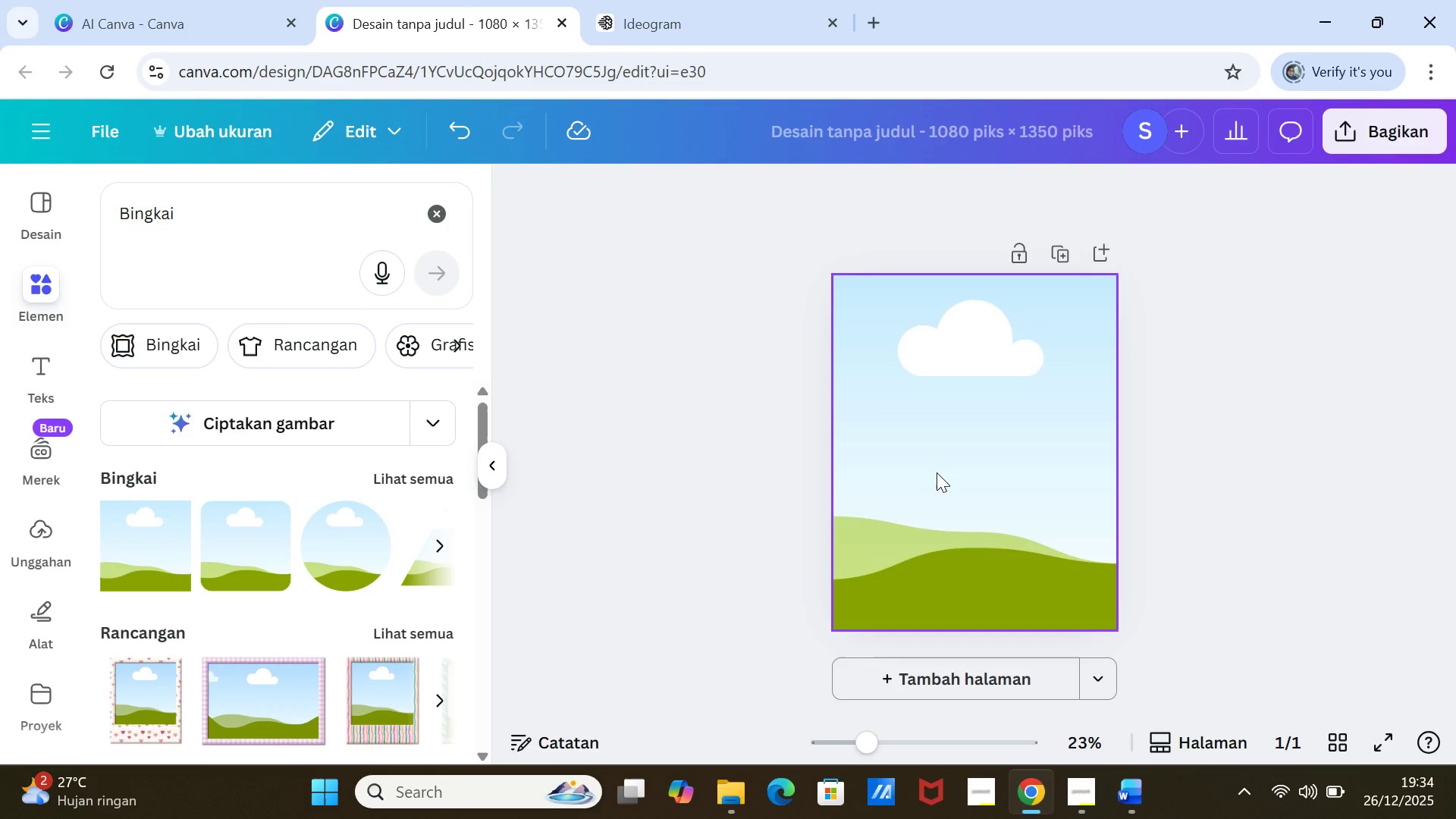 
right_click([937, 472])
 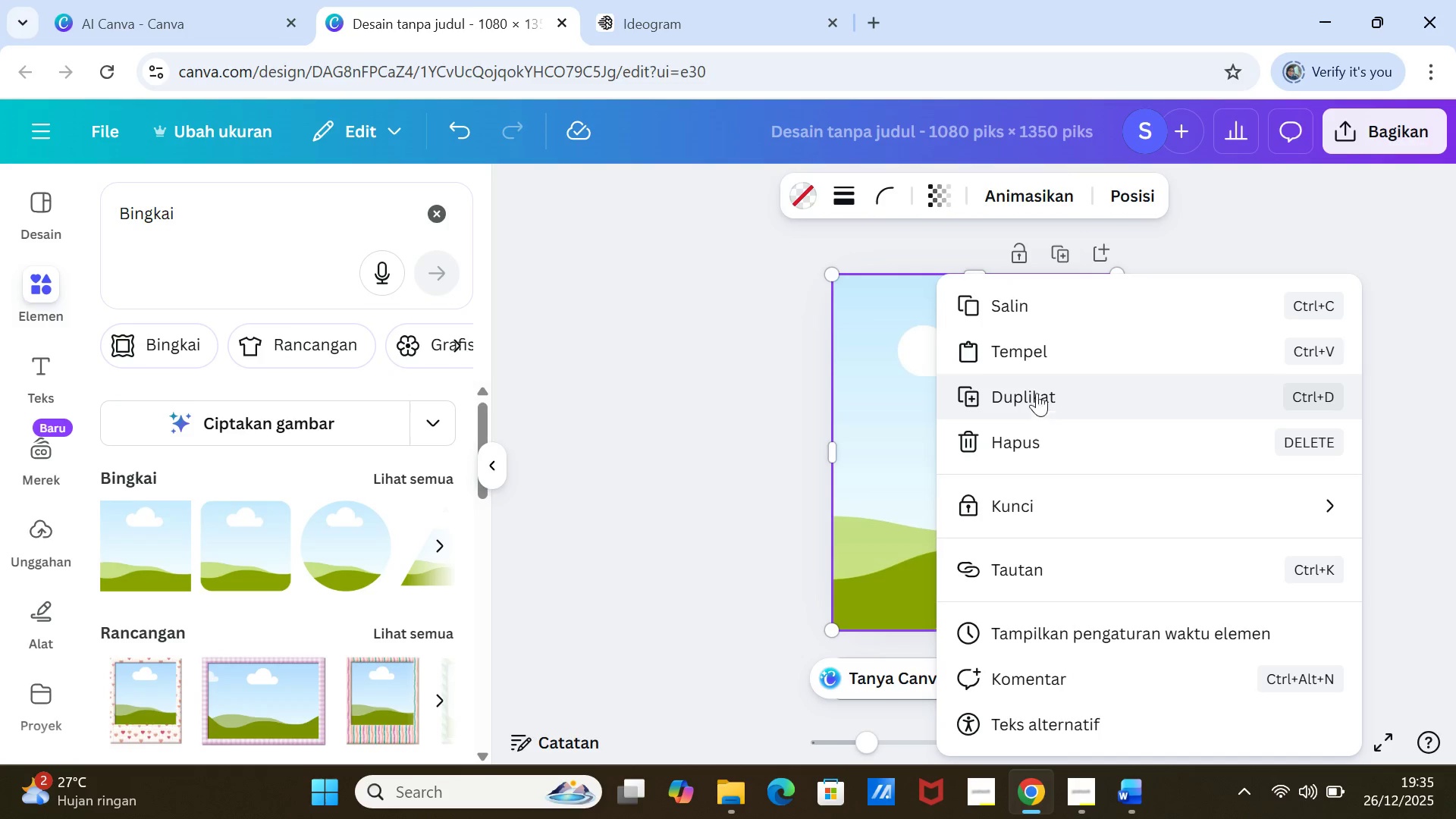 
left_click([1041, 345])
 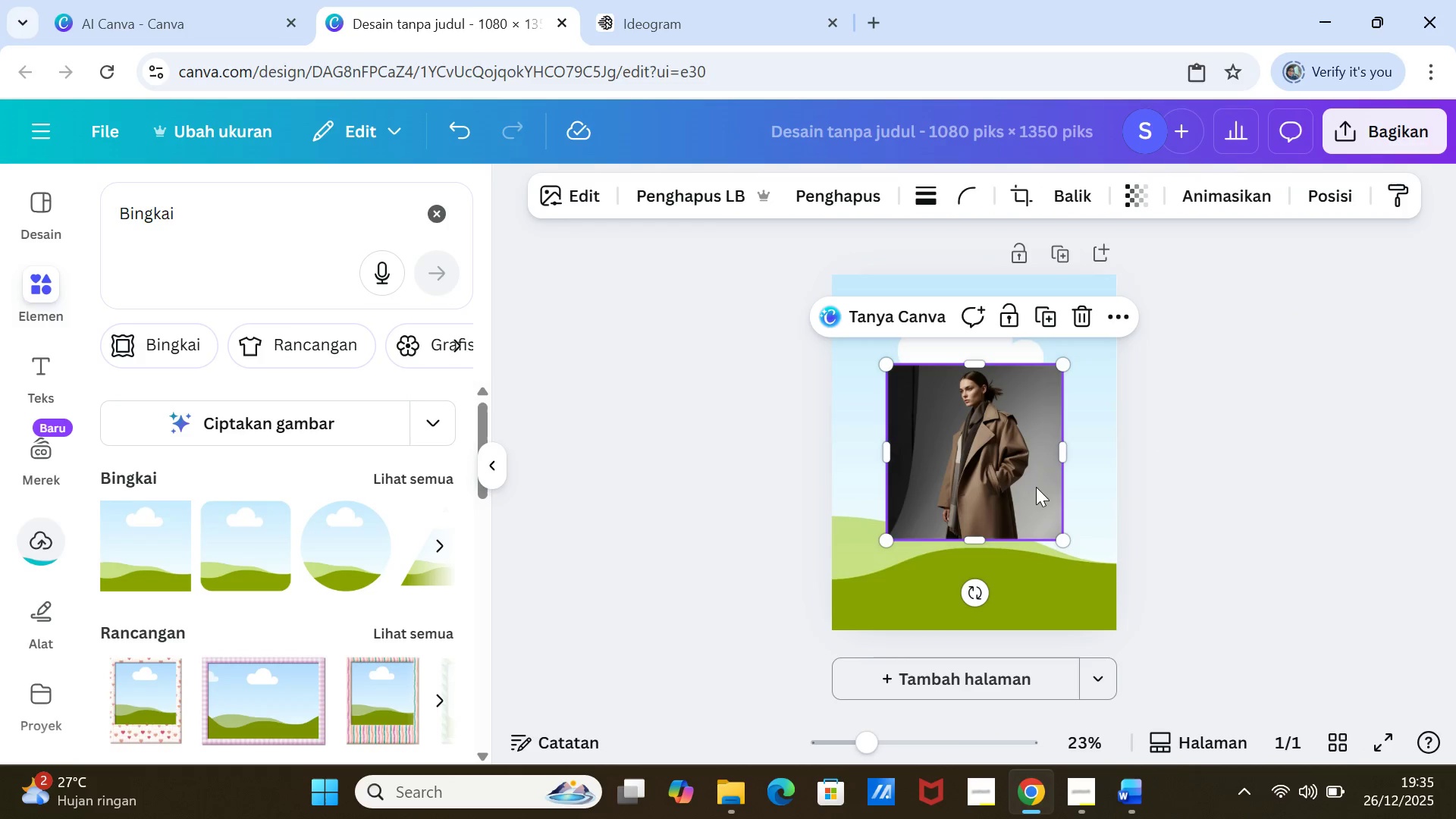 
left_click_drag(start_coordinate=[1022, 482], to_coordinate=[1021, 451])
 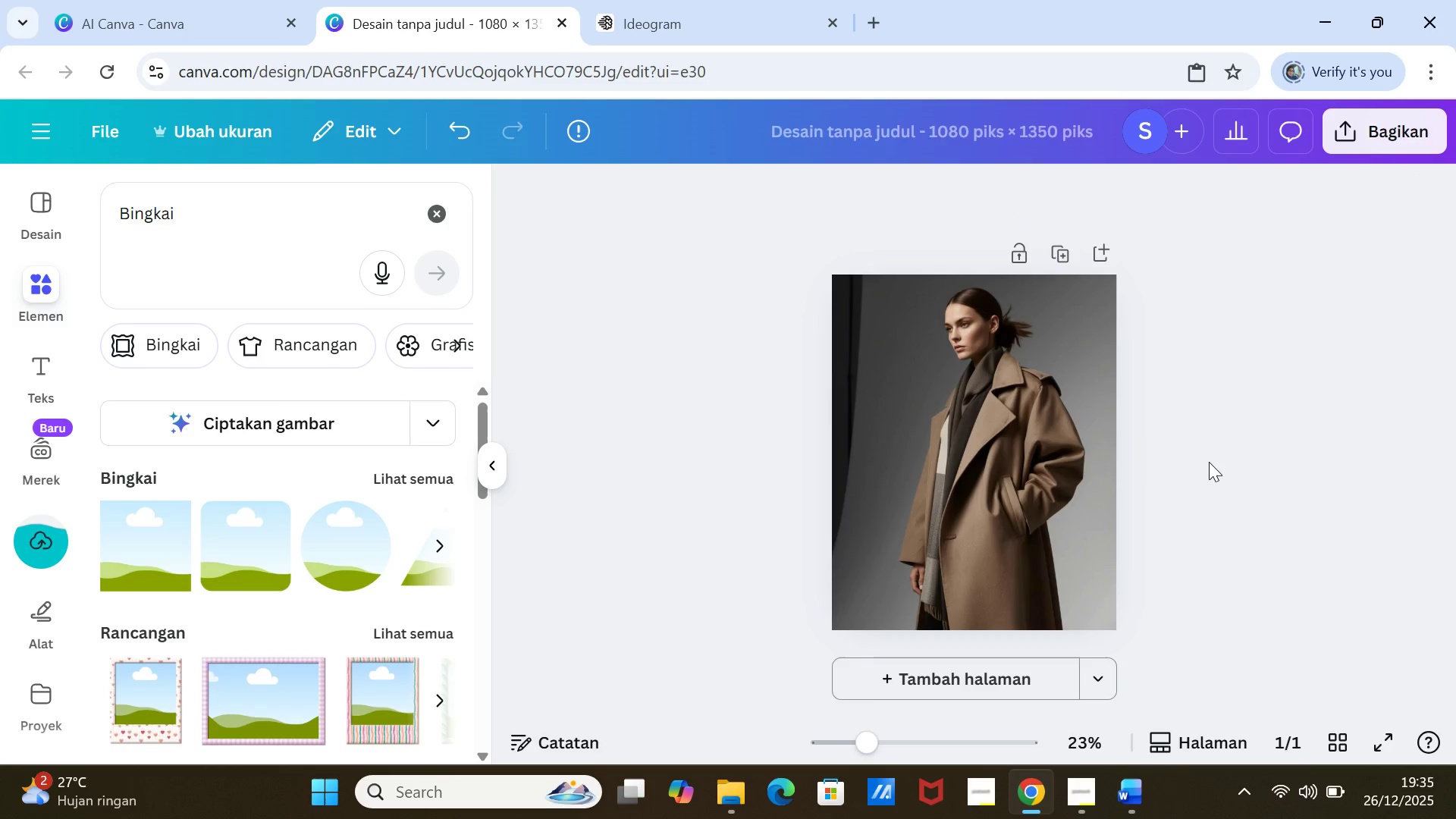 
left_click([1209, 462])
 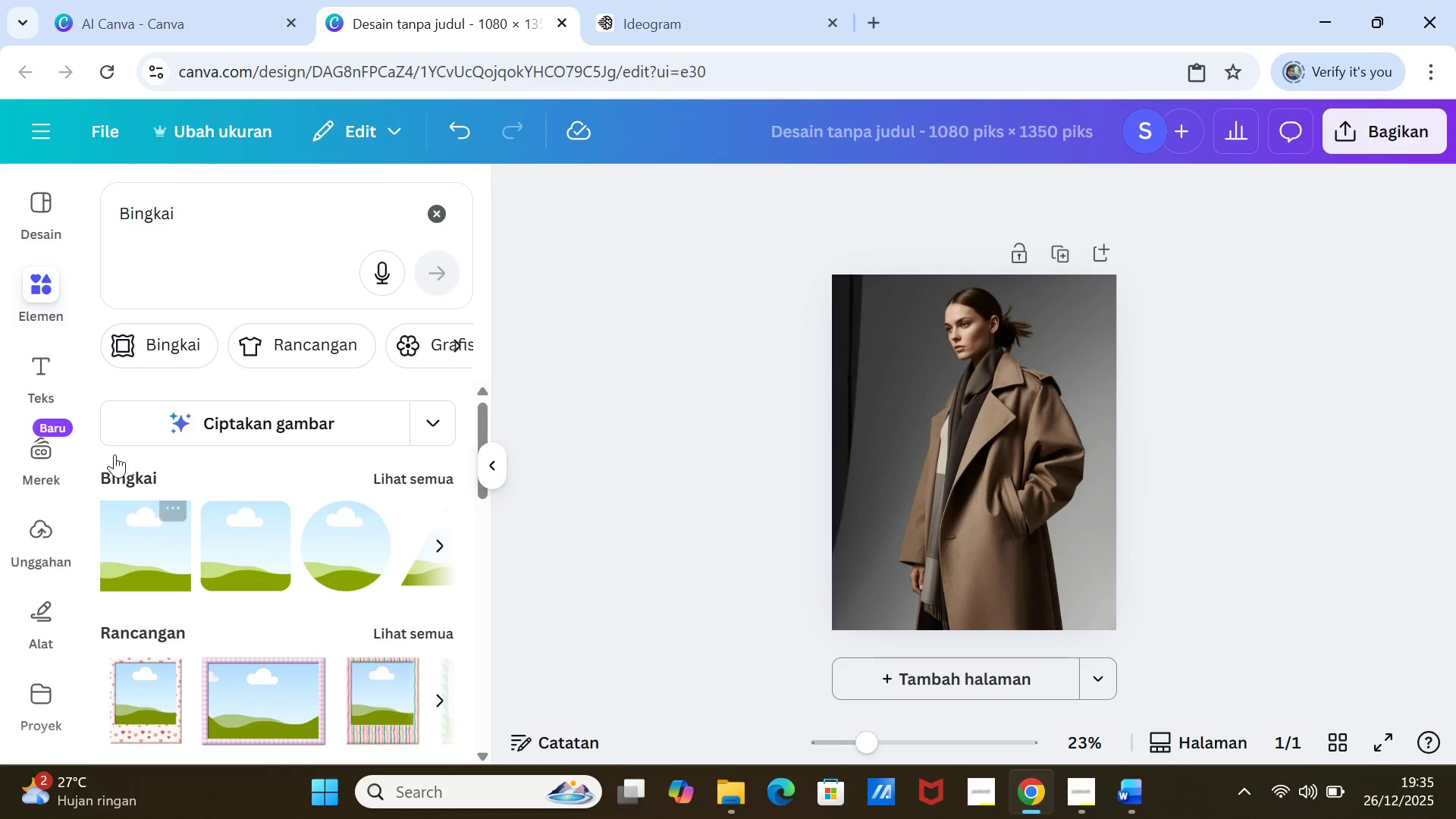 
left_click([29, 378])
 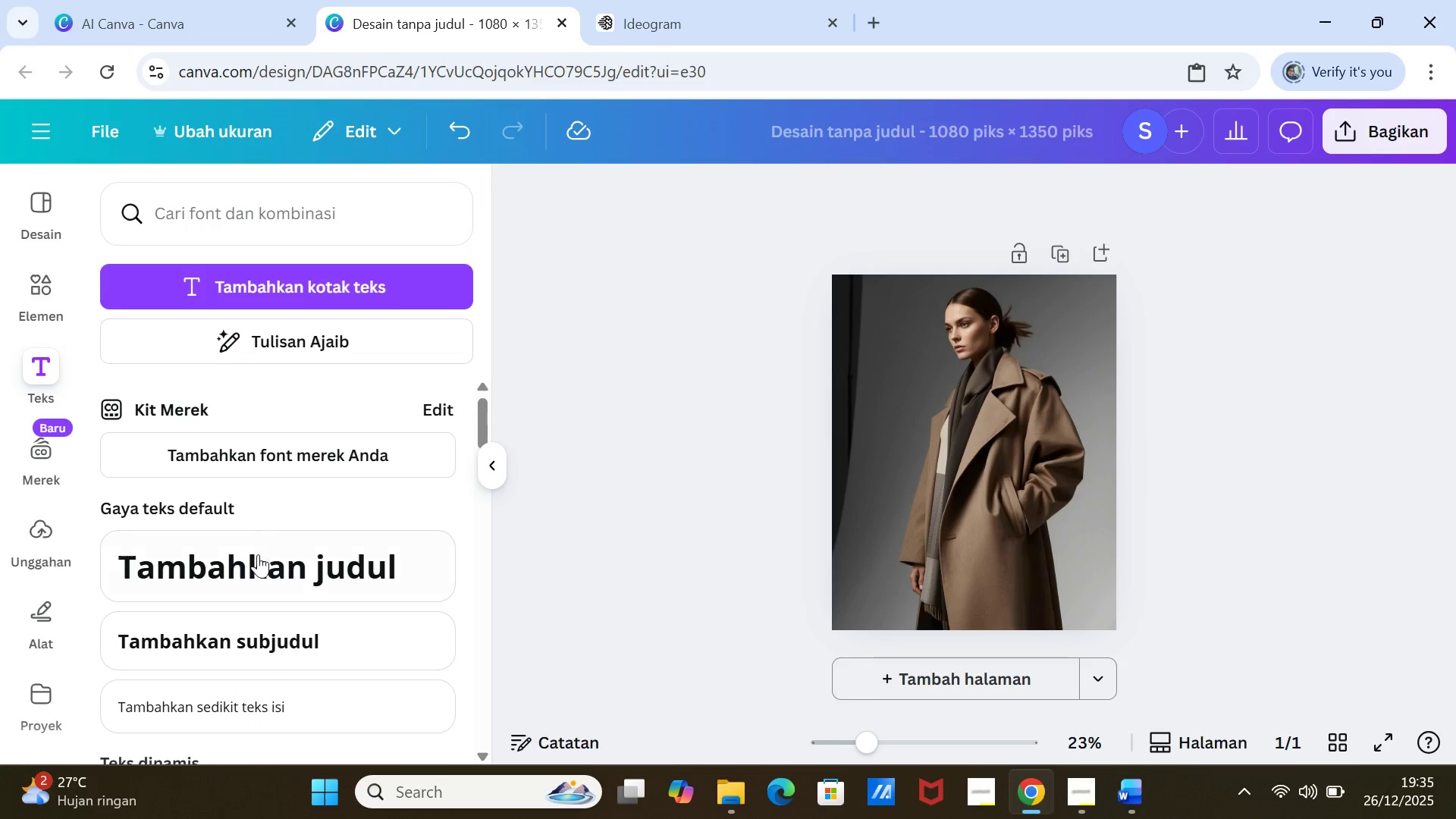 
left_click([256, 577])
 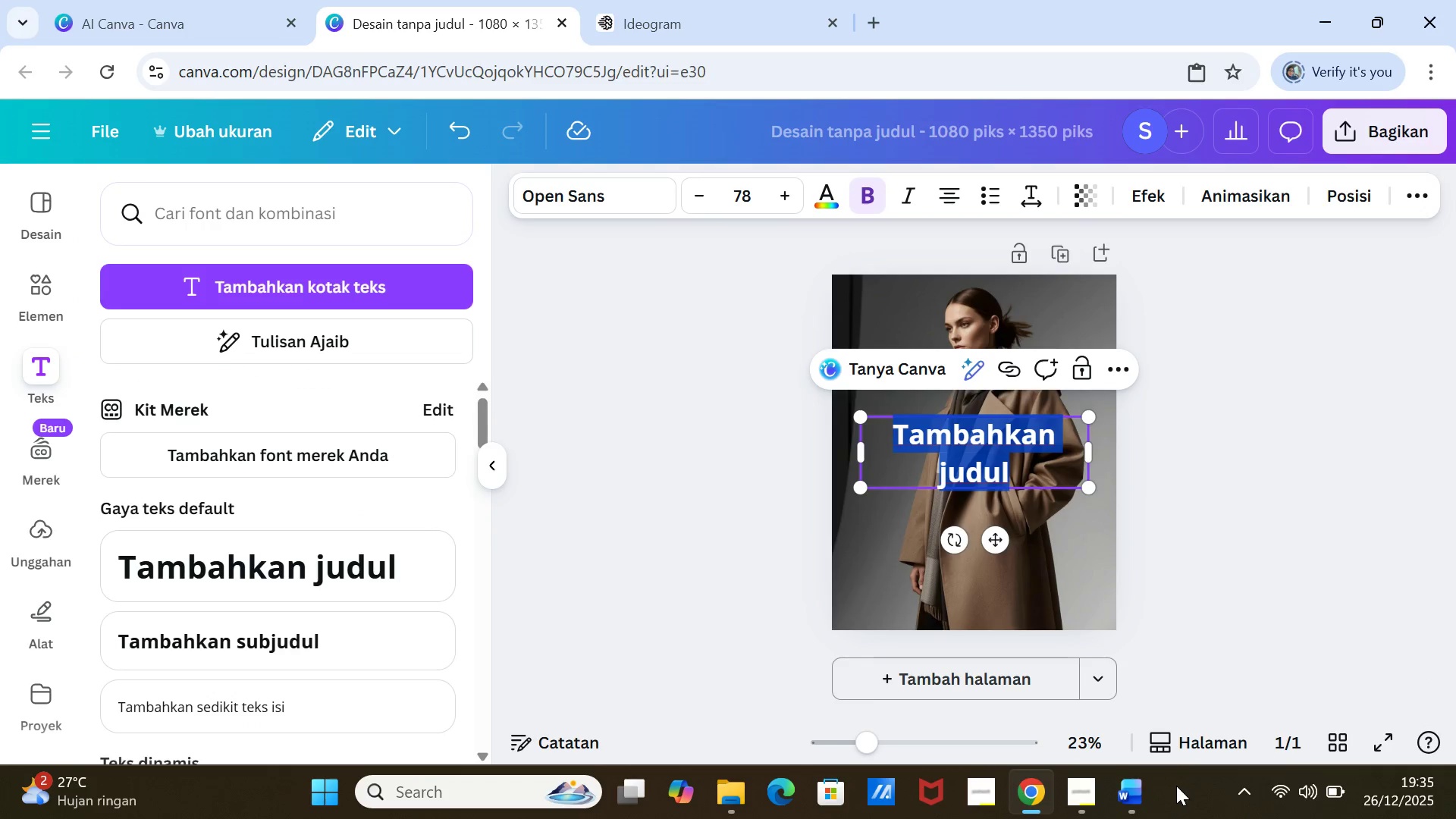 
left_click([1122, 799])
 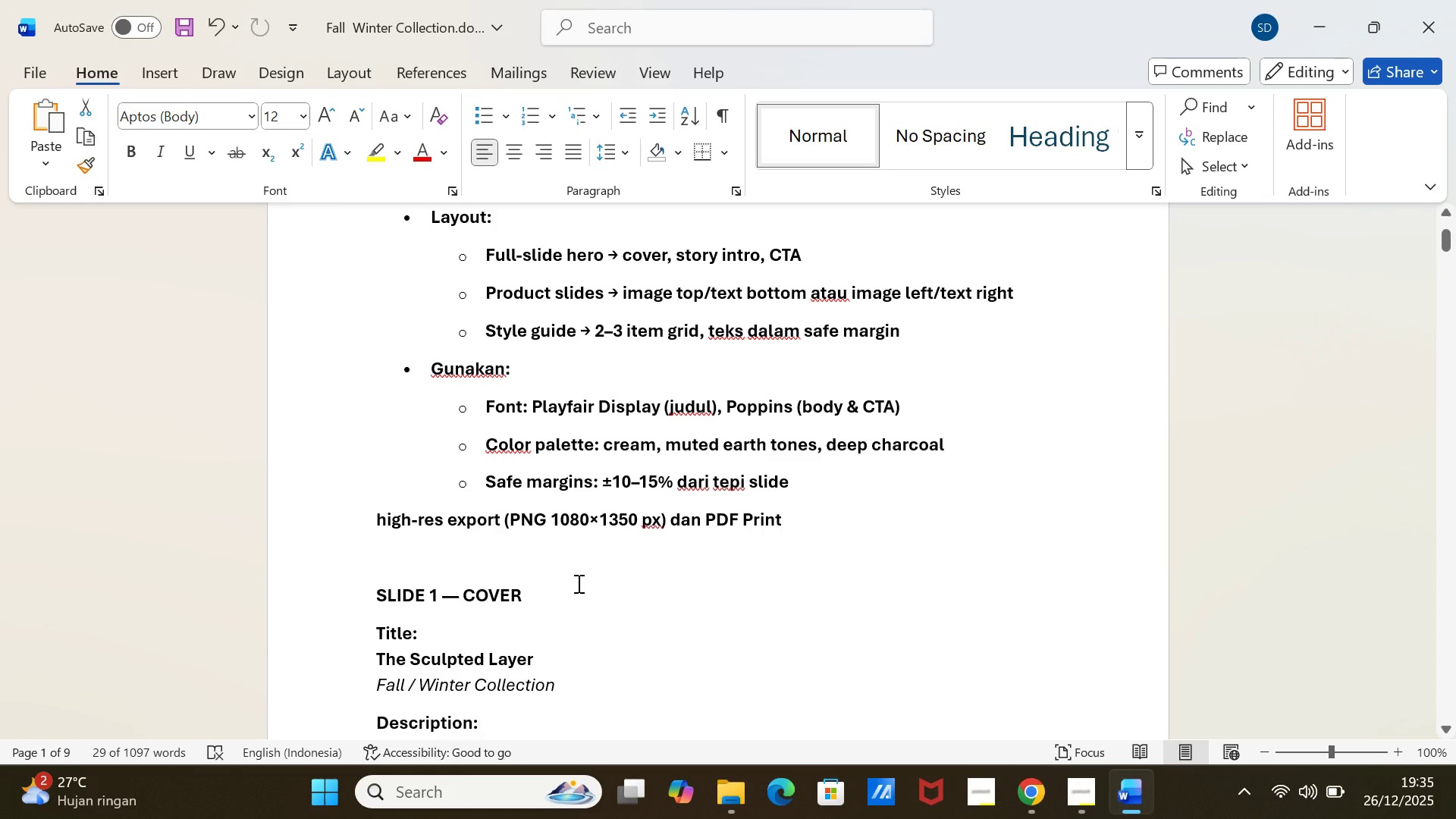 
scroll: coordinate [468, 546], scroll_direction: down, amount: 3.0
 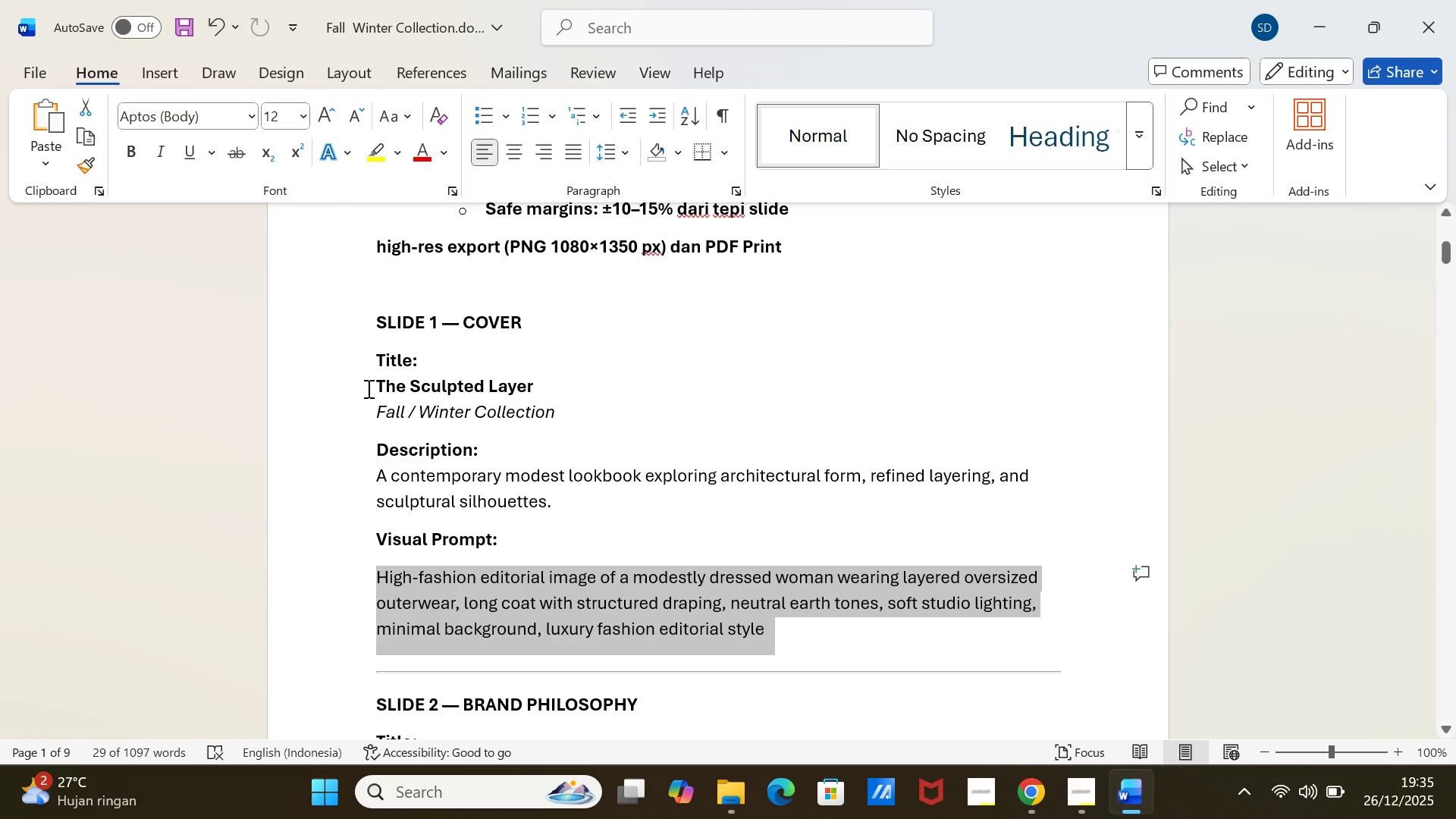 
left_click_drag(start_coordinate=[373, 406], to_coordinate=[547, 410])
 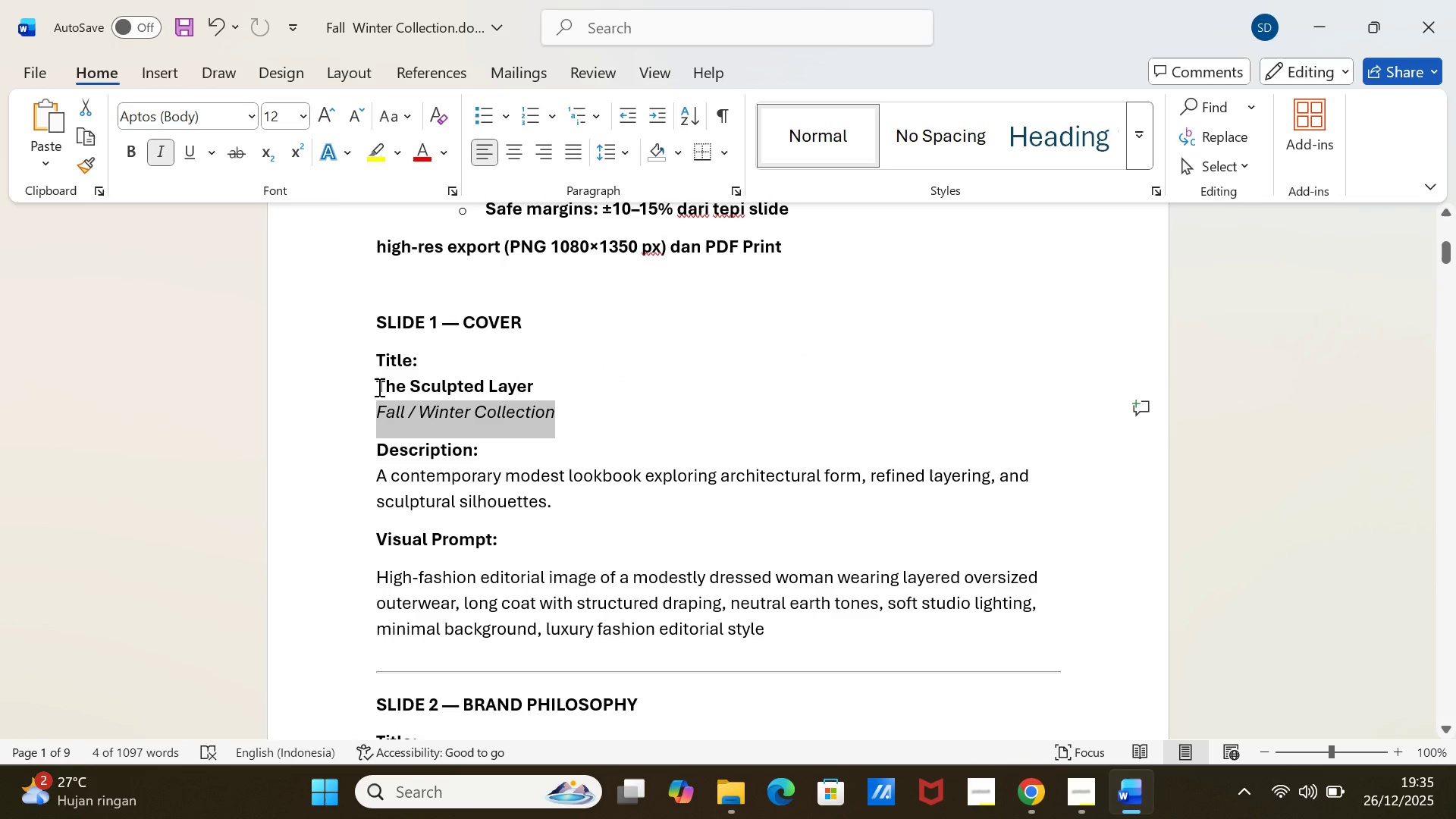 
left_click_drag(start_coordinate=[375, 387], to_coordinate=[535, 384])
 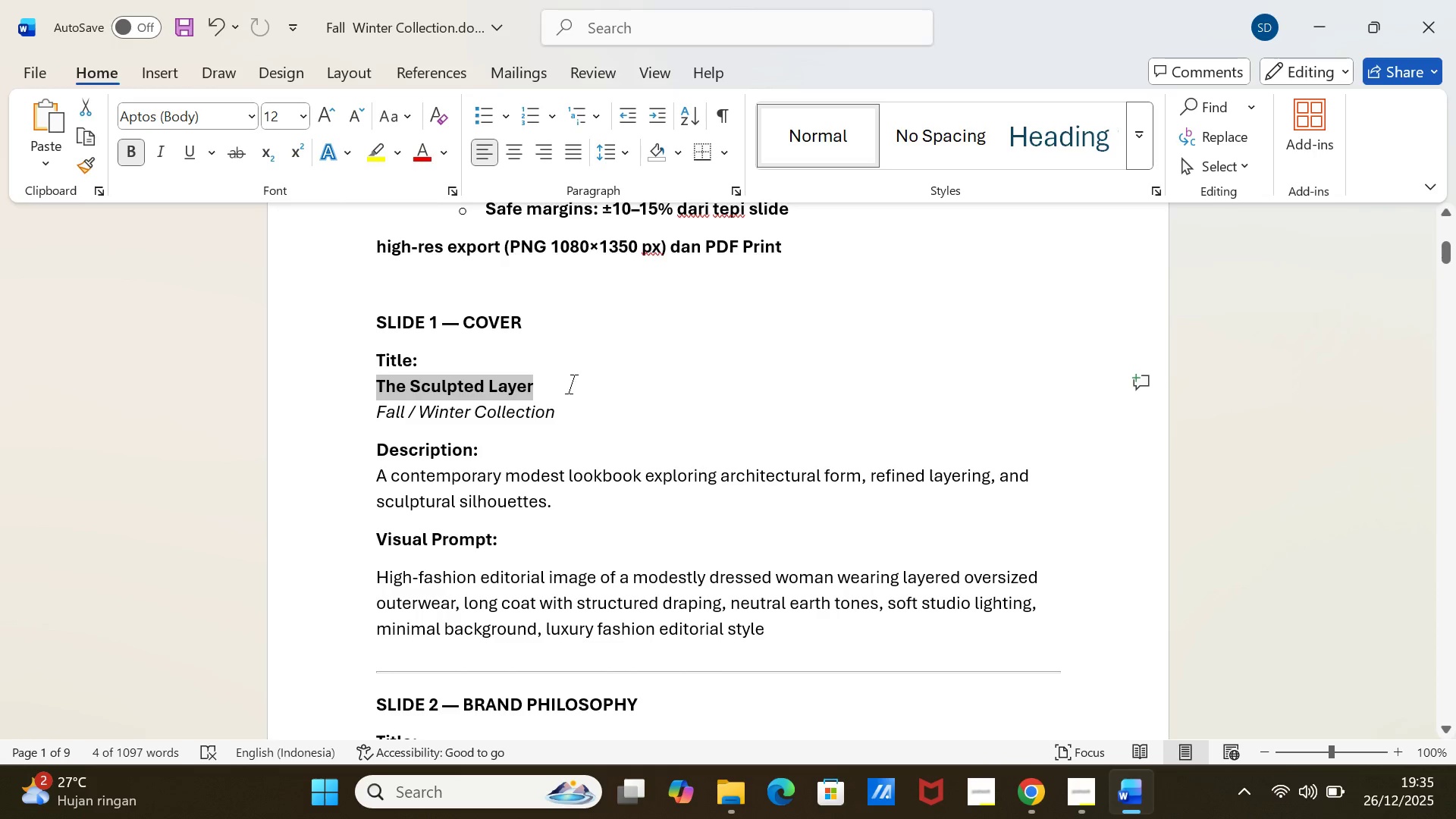 
key(Control+C)
 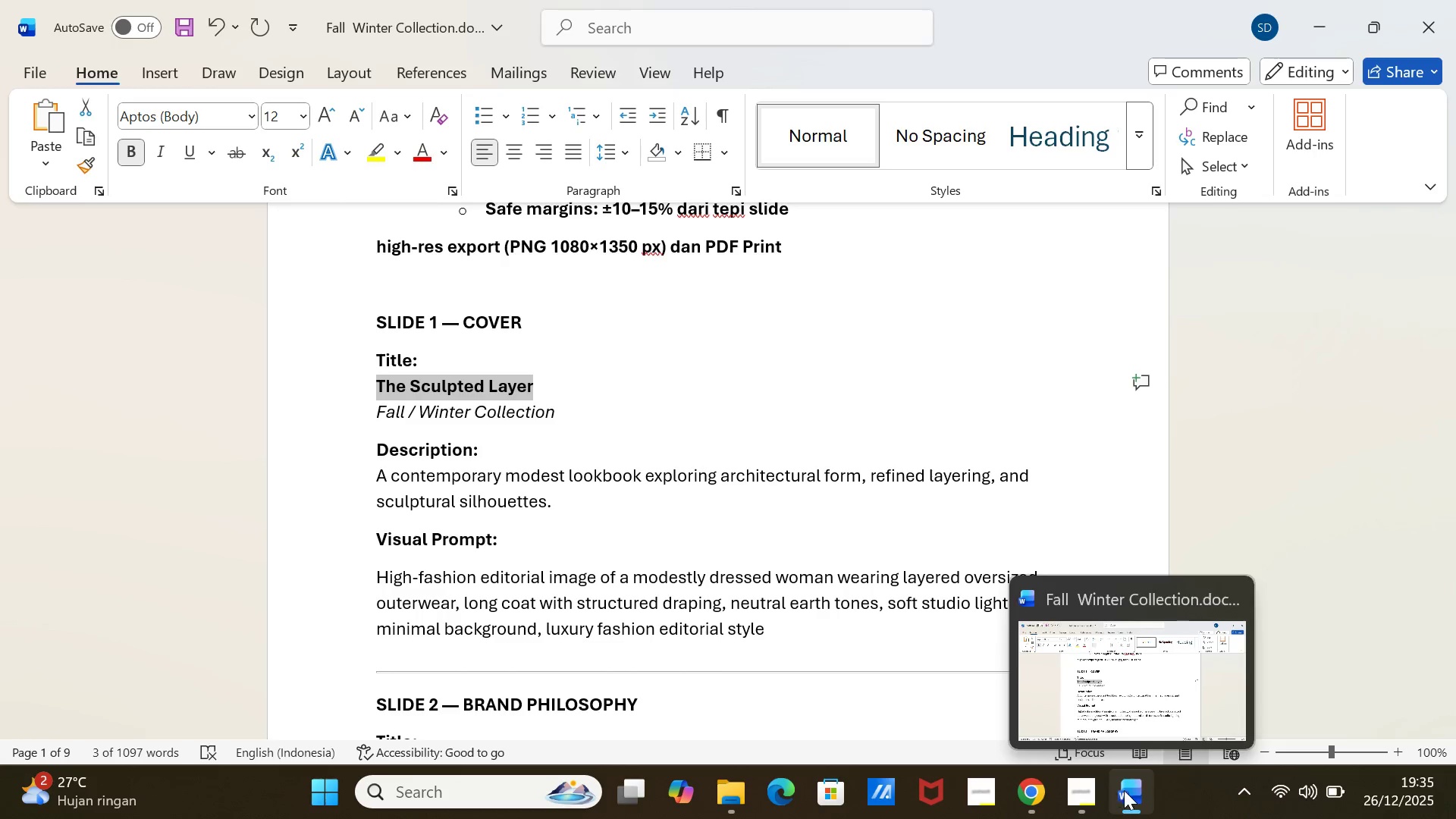 
left_click([1131, 790])
 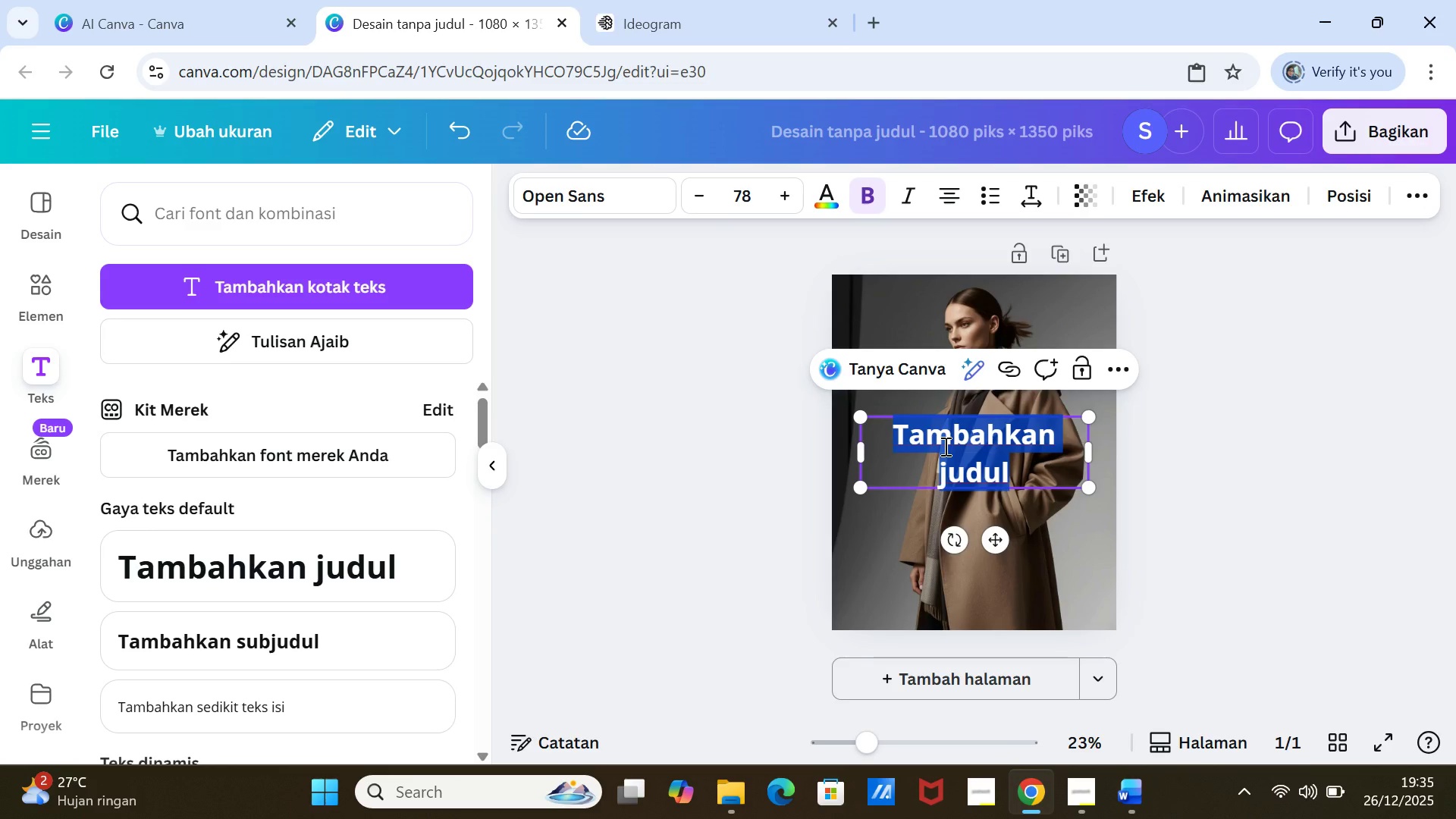 
key(Control+V)
 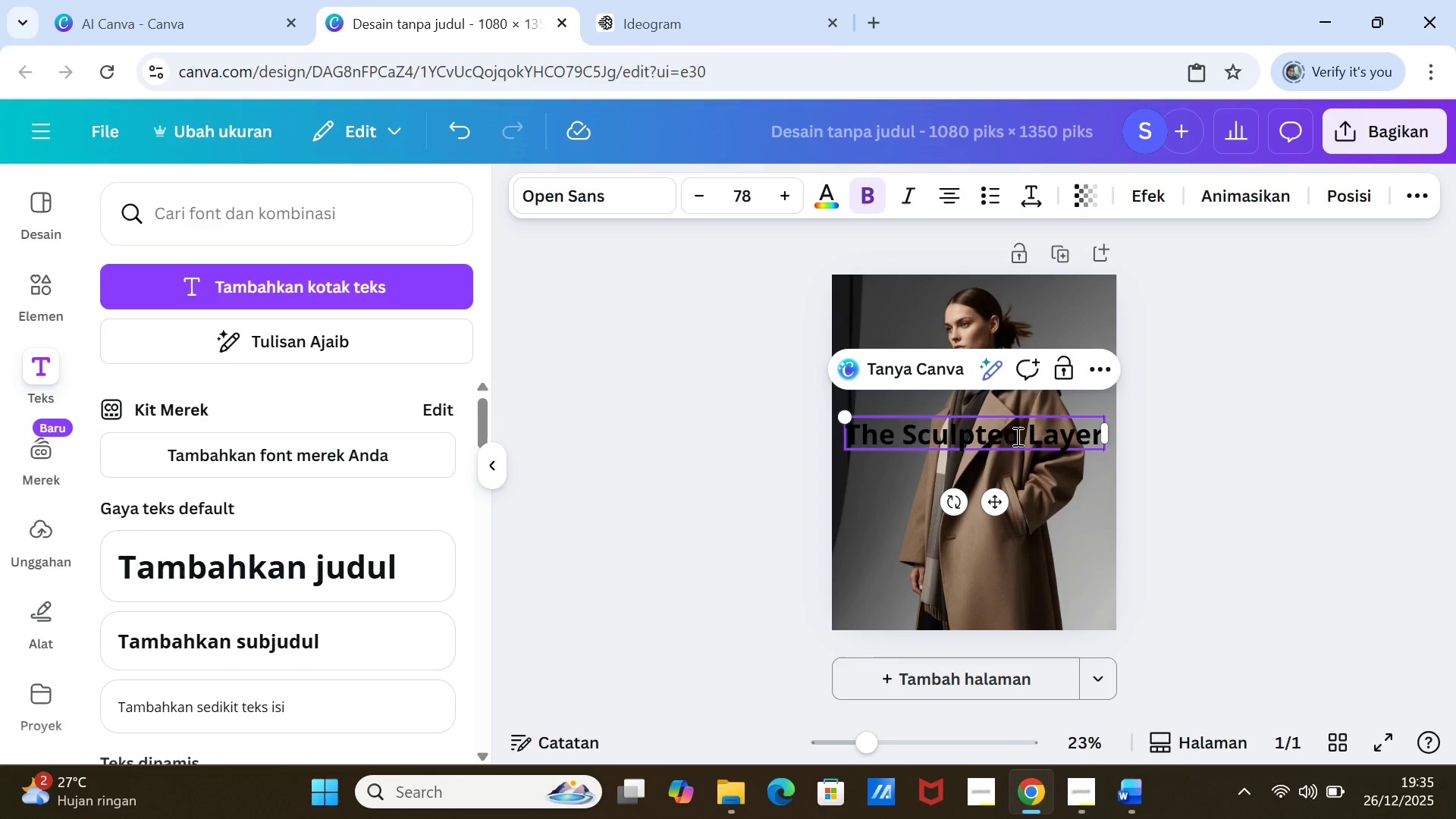 
left_click([1162, 461])
 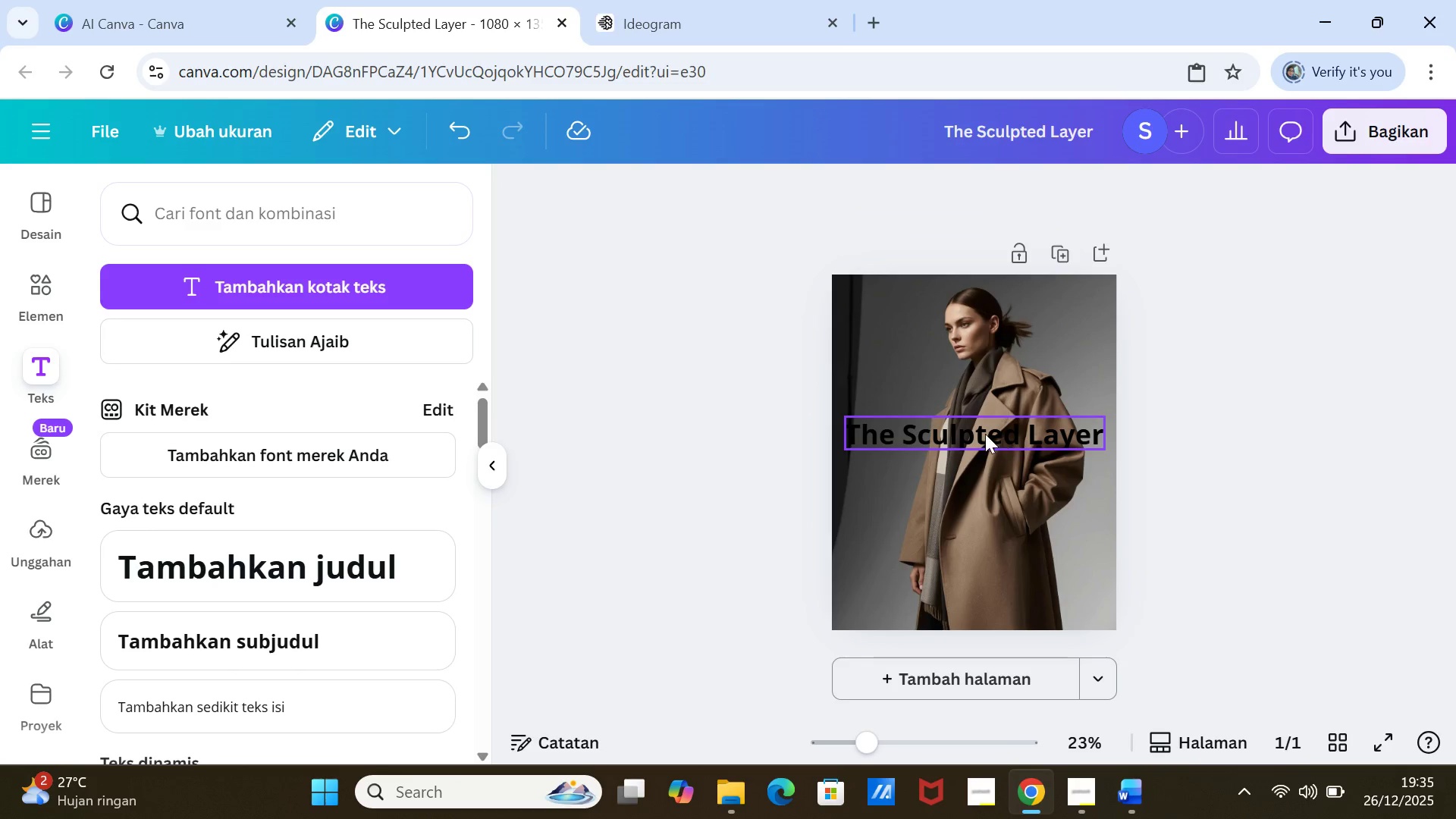 
left_click([985, 434])
 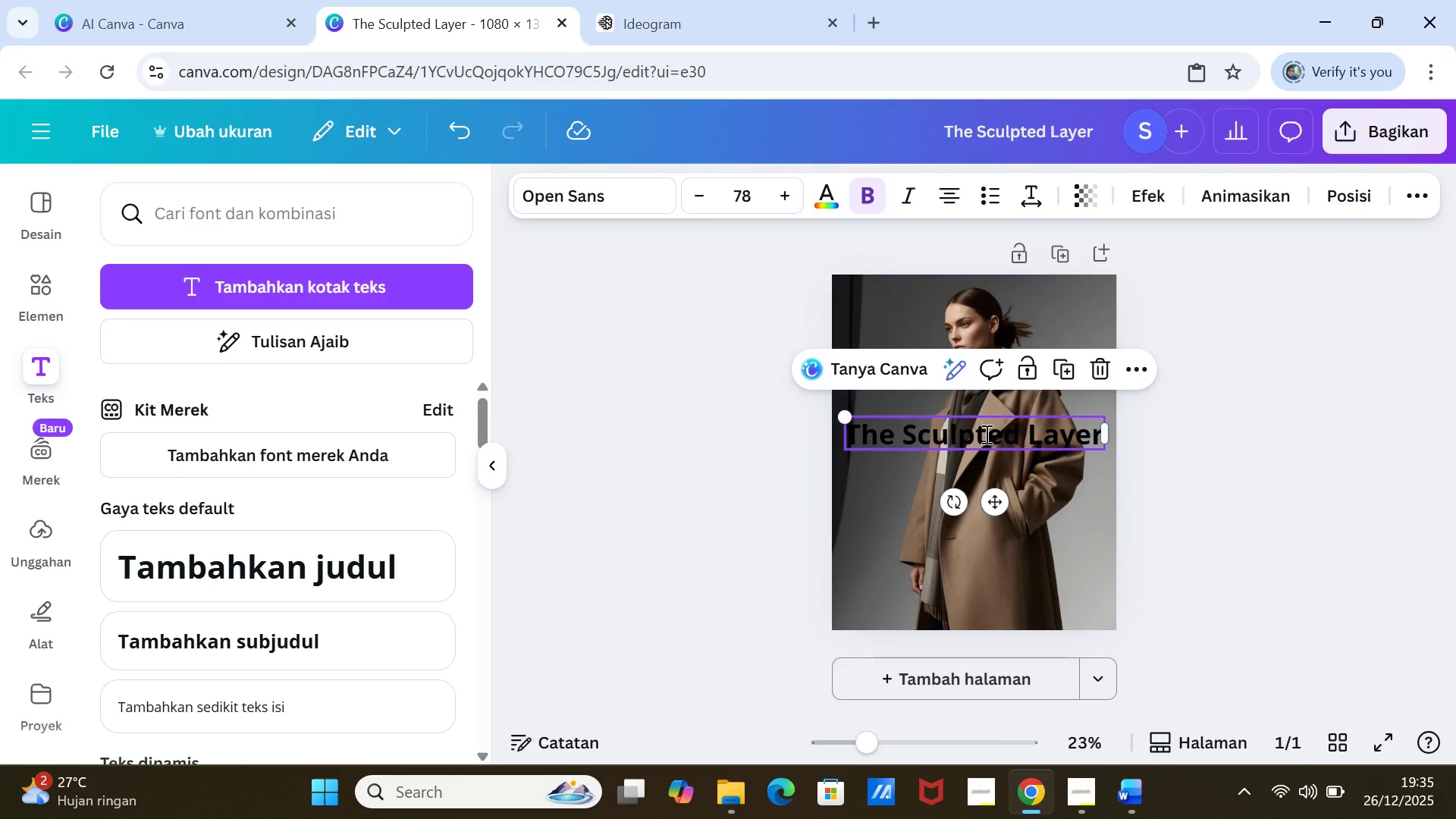 
double_click([985, 434])
 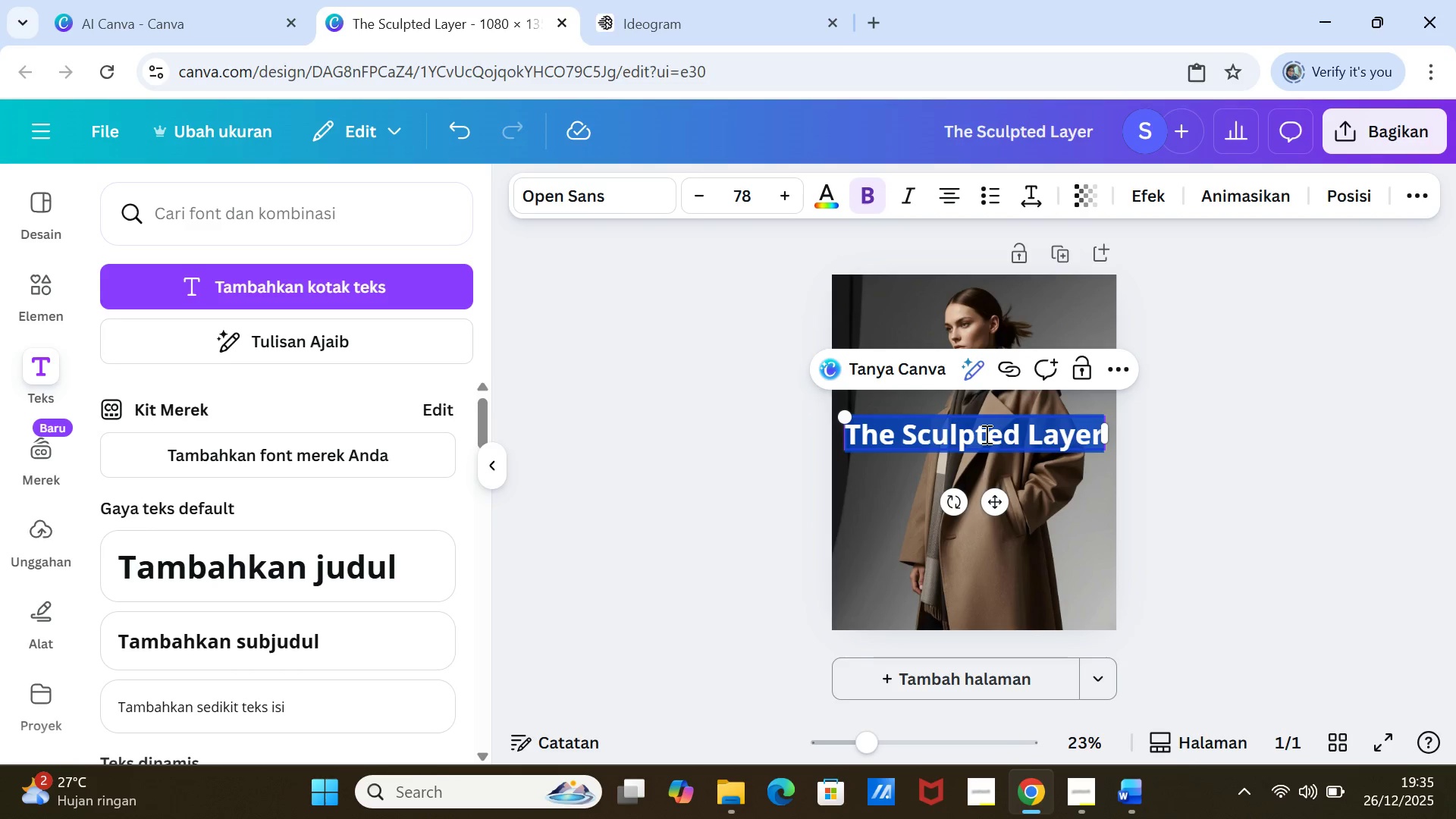 
triple_click([985, 434])
 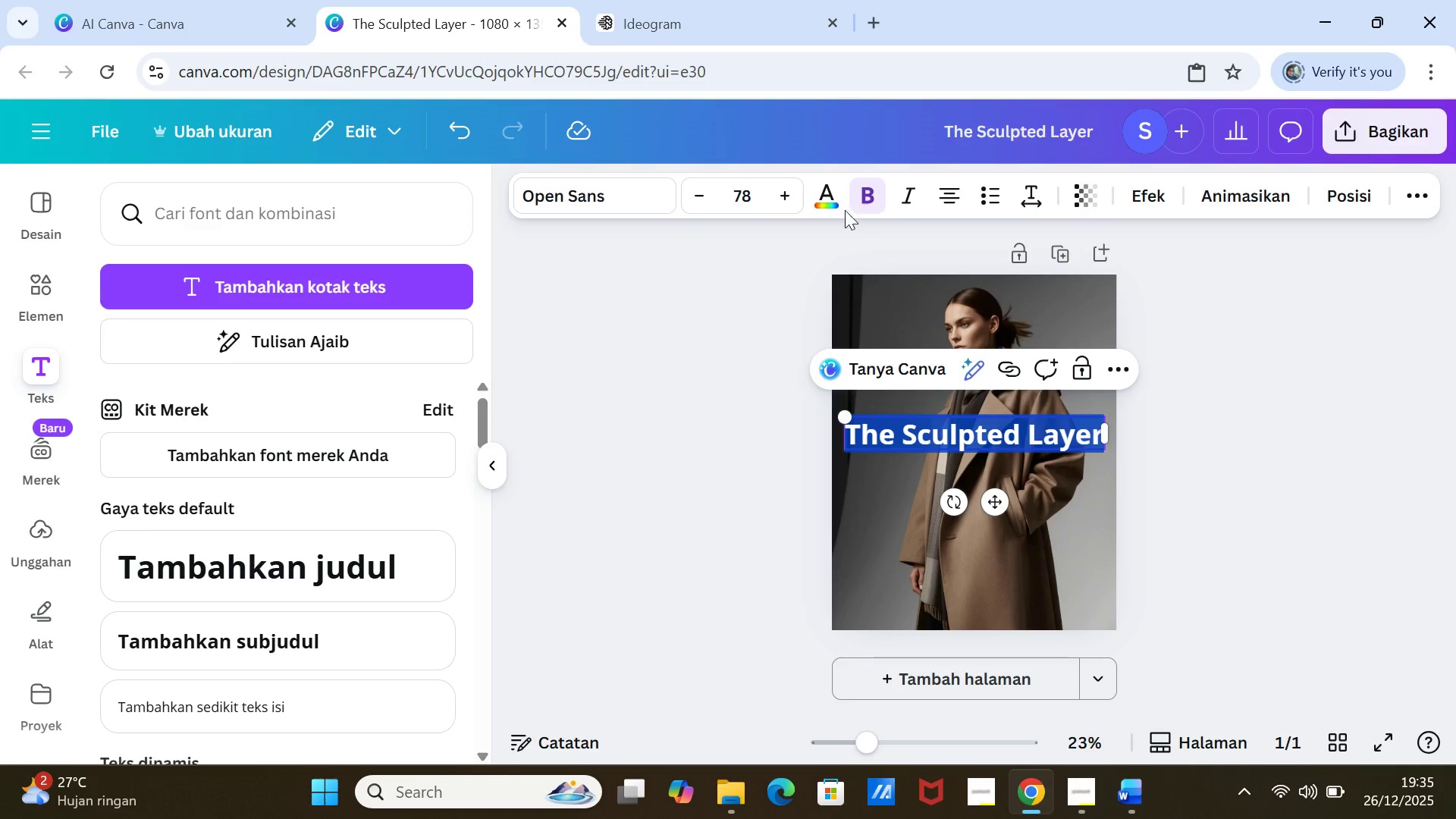 
left_click([832, 195])
 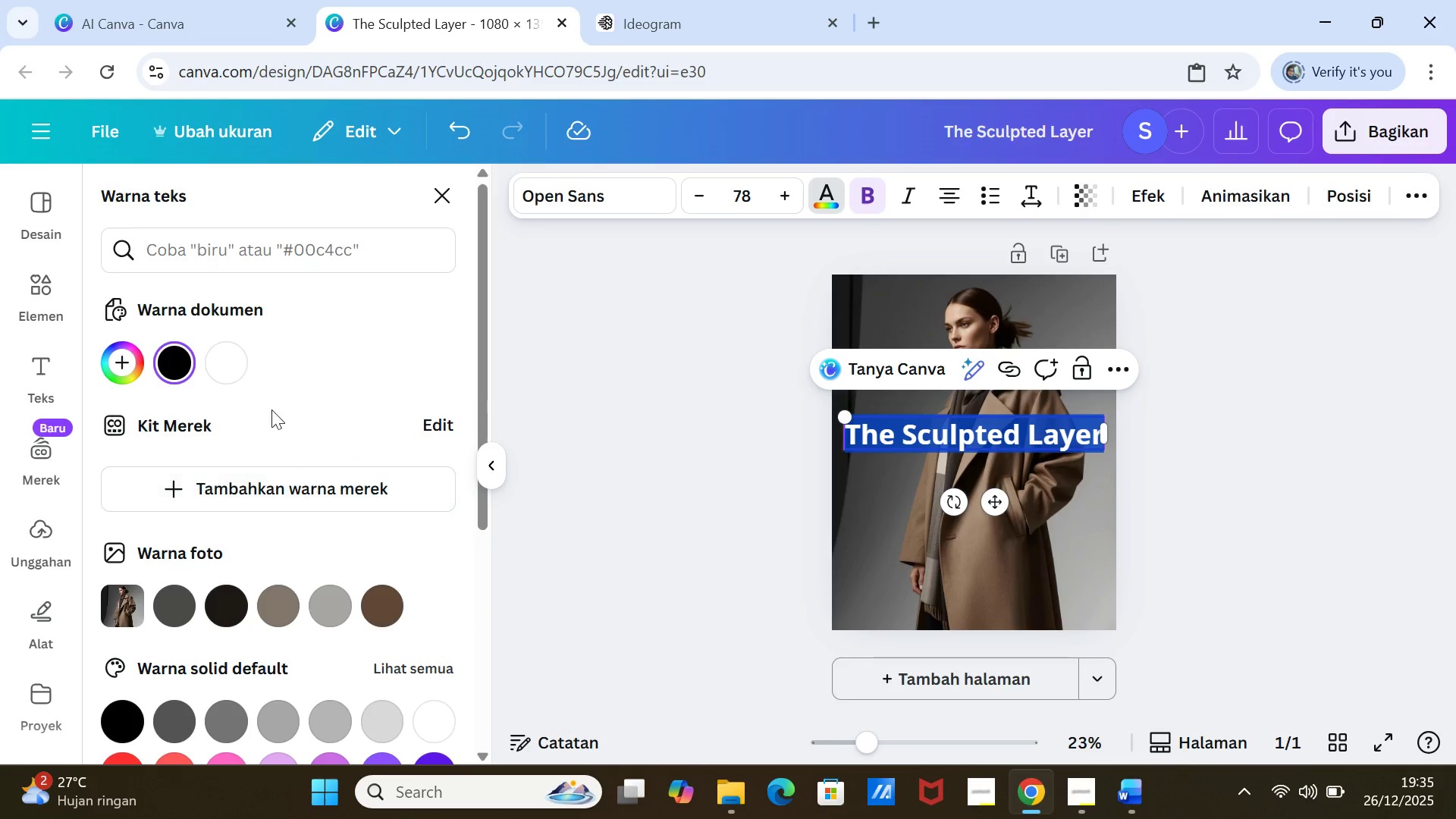 
left_click([231, 356])
 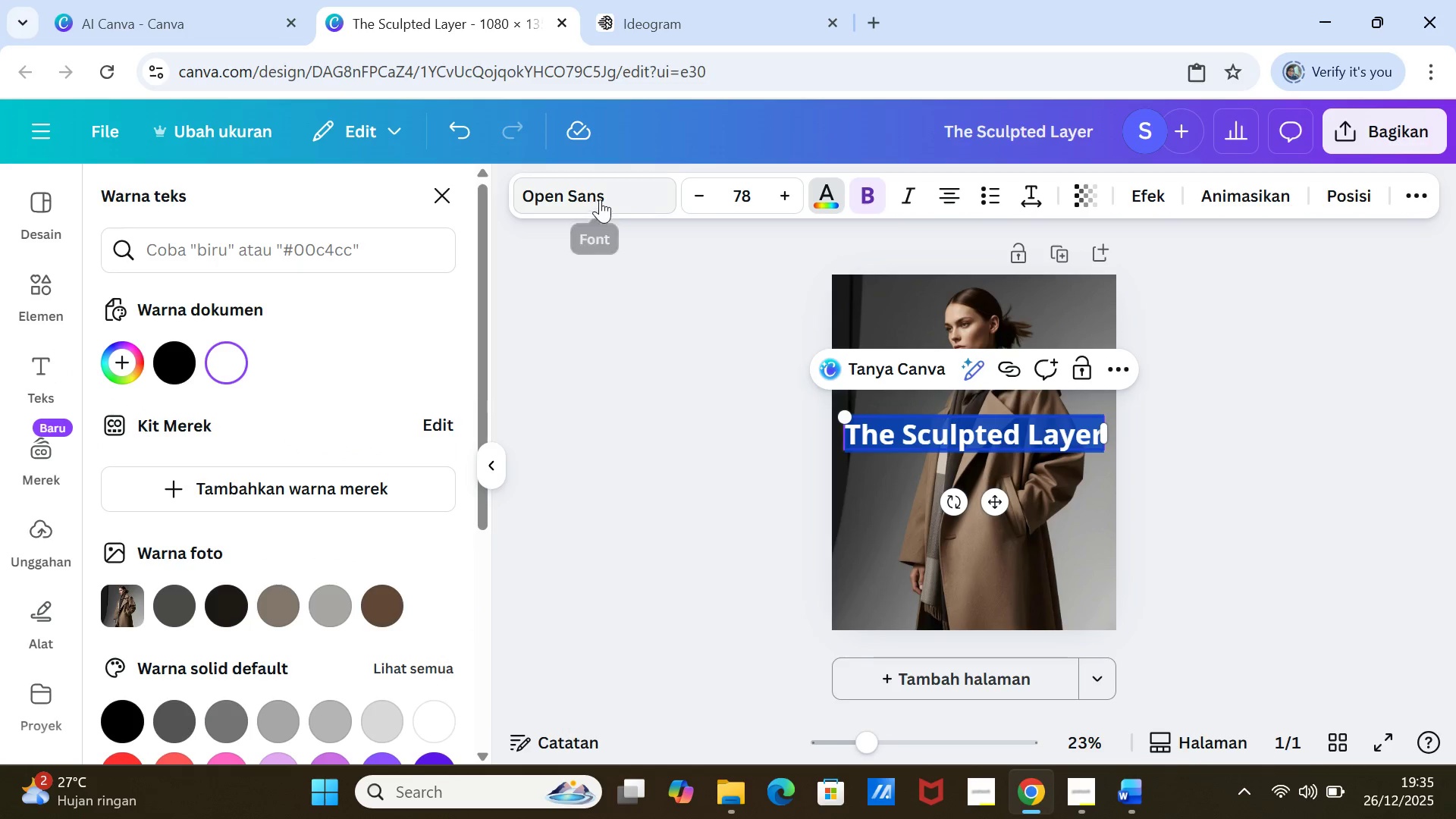 
left_click([600, 195])
 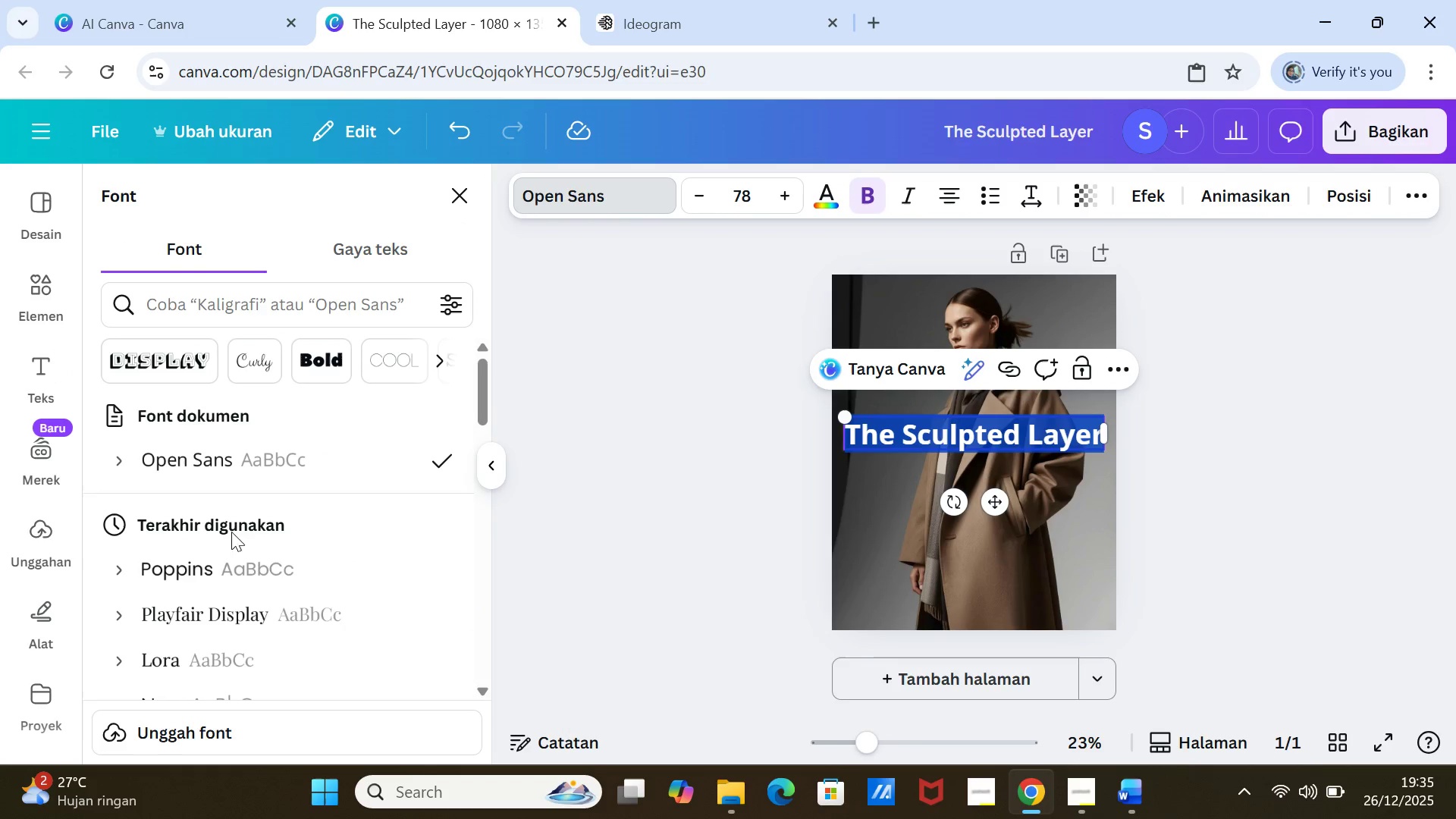 
left_click([236, 604])
 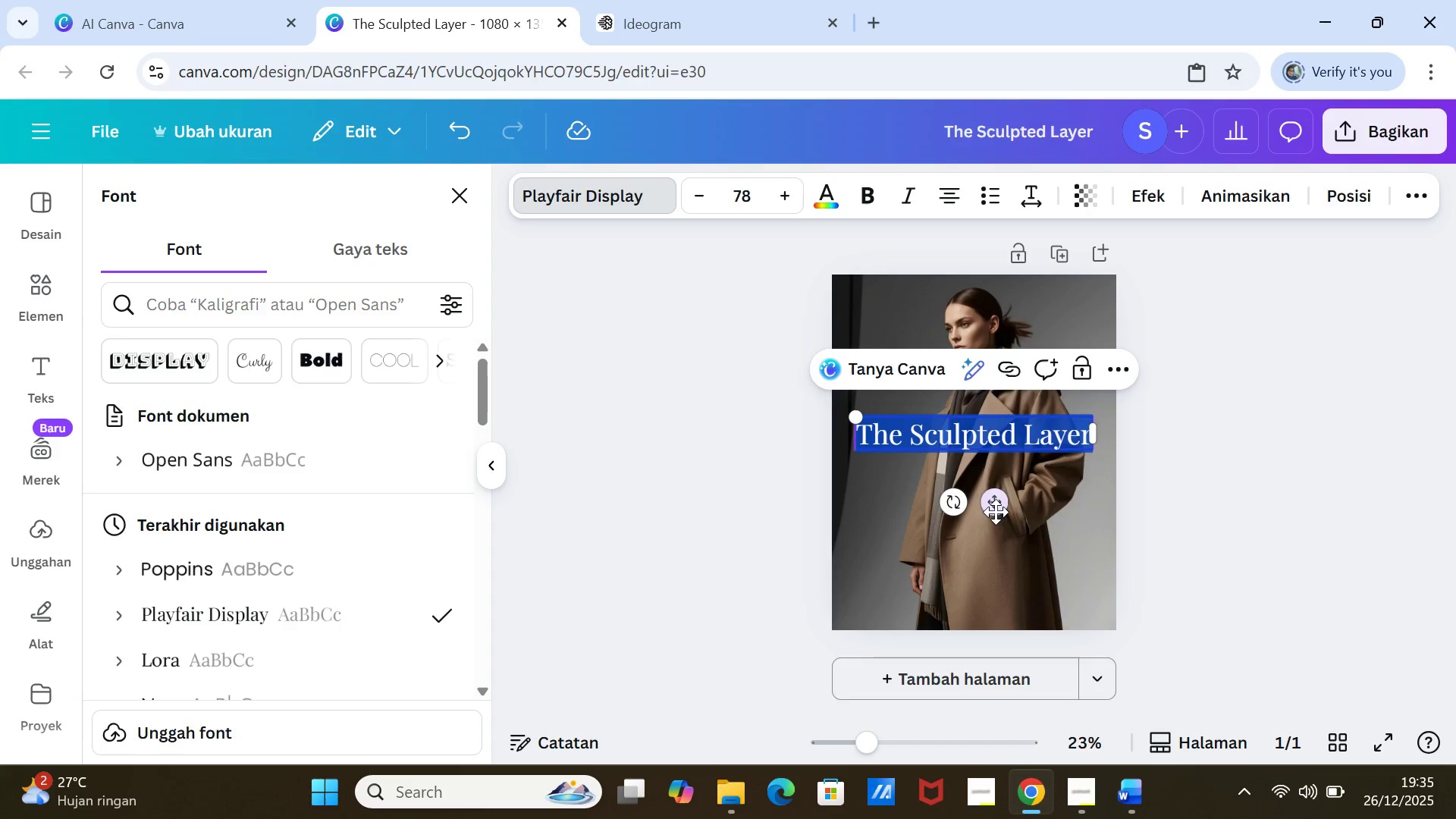 
left_click_drag(start_coordinate=[996, 504], to_coordinate=[1006, 391])
 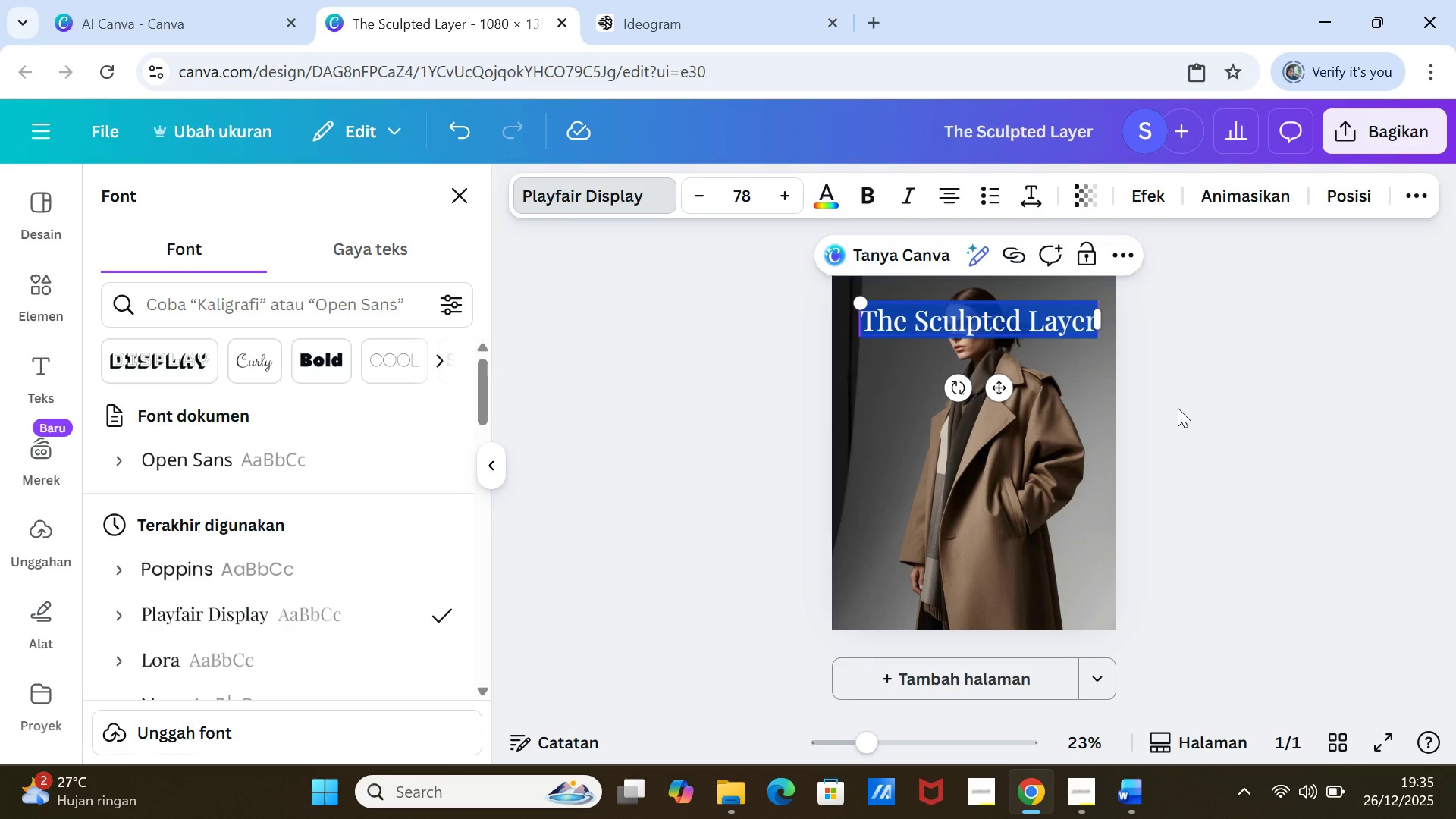 
left_click([1178, 408])
 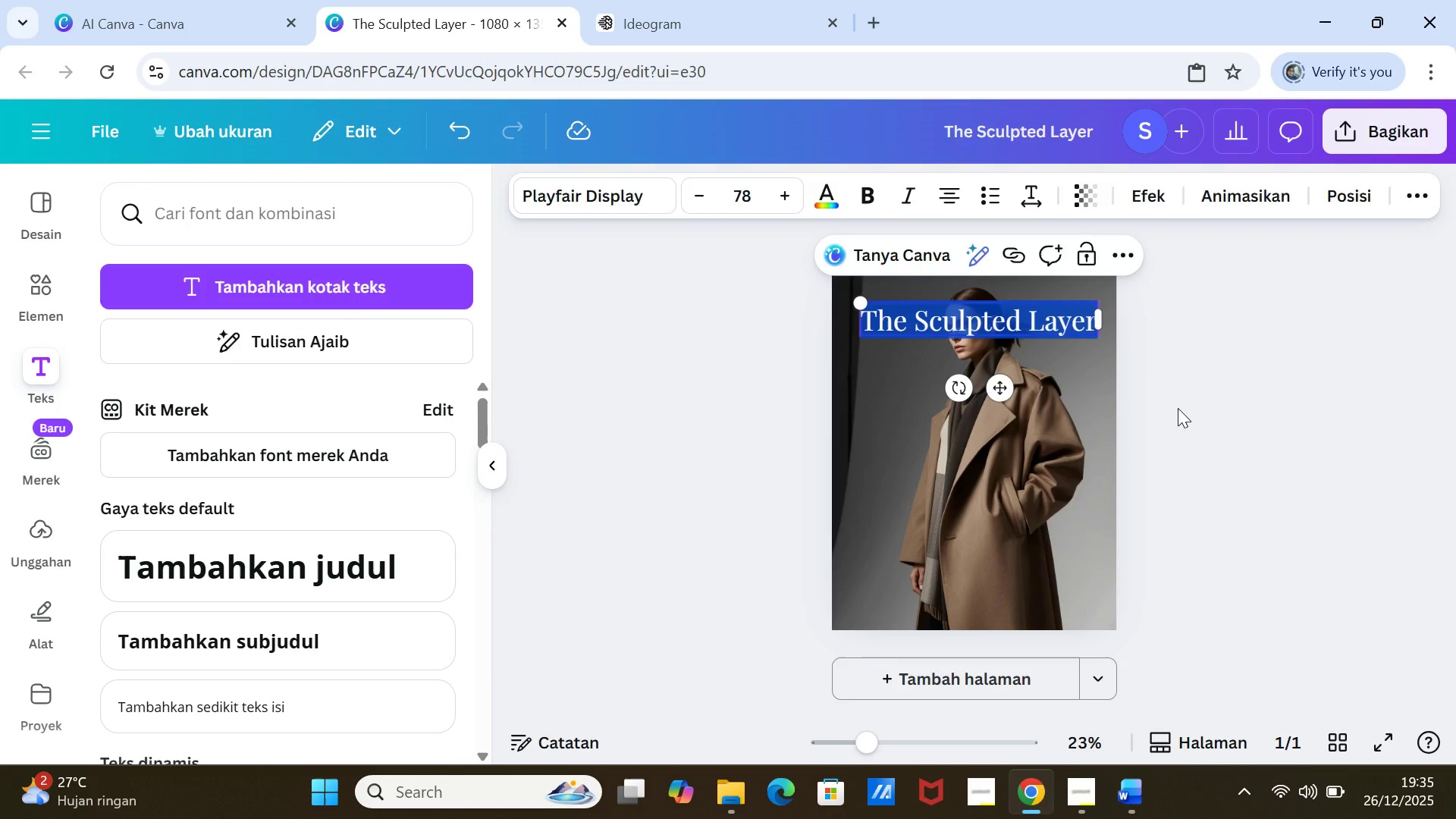 
left_click([1178, 408])
 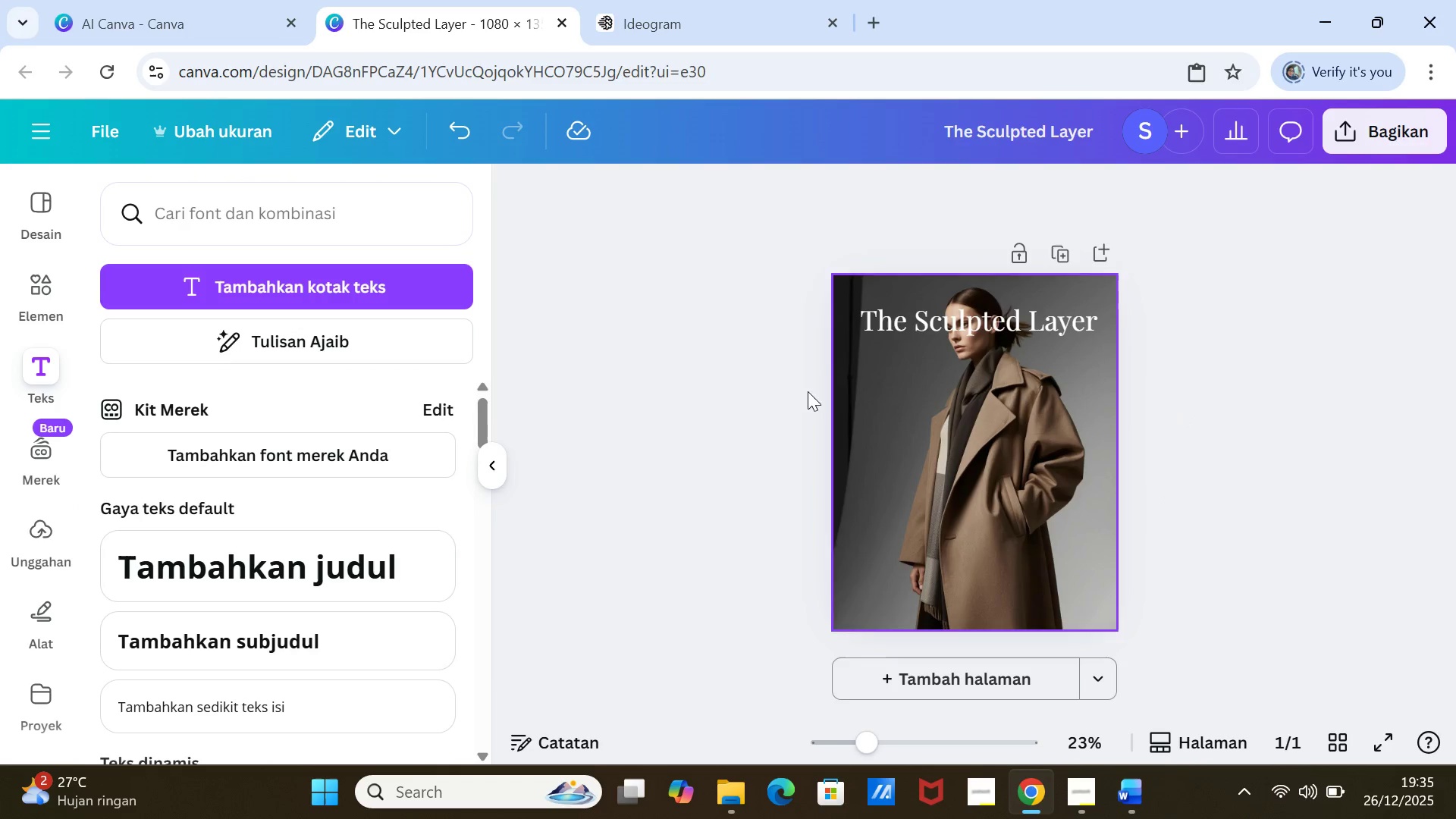 
left_click([271, 639])
 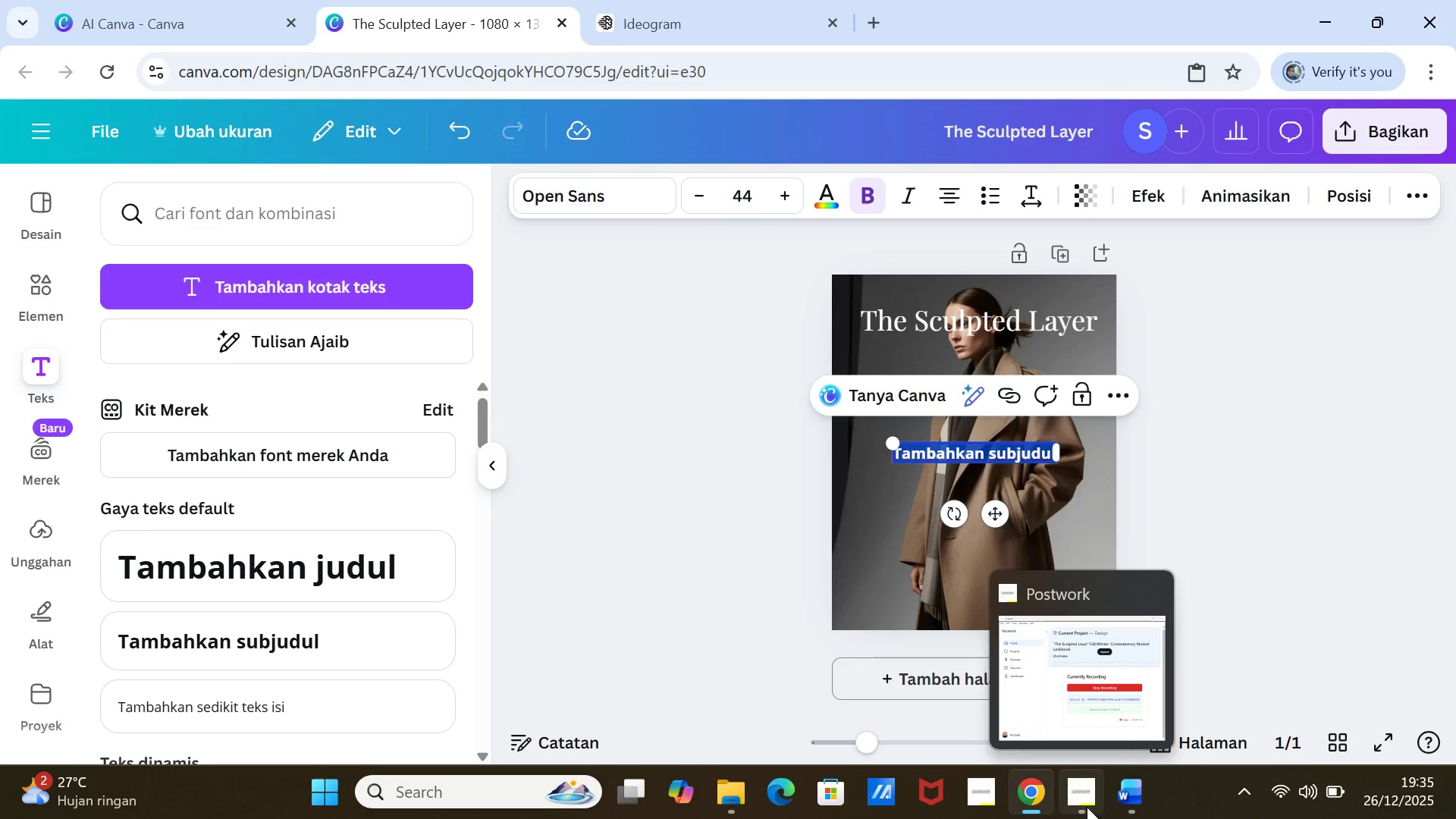 
left_click([1128, 790])
 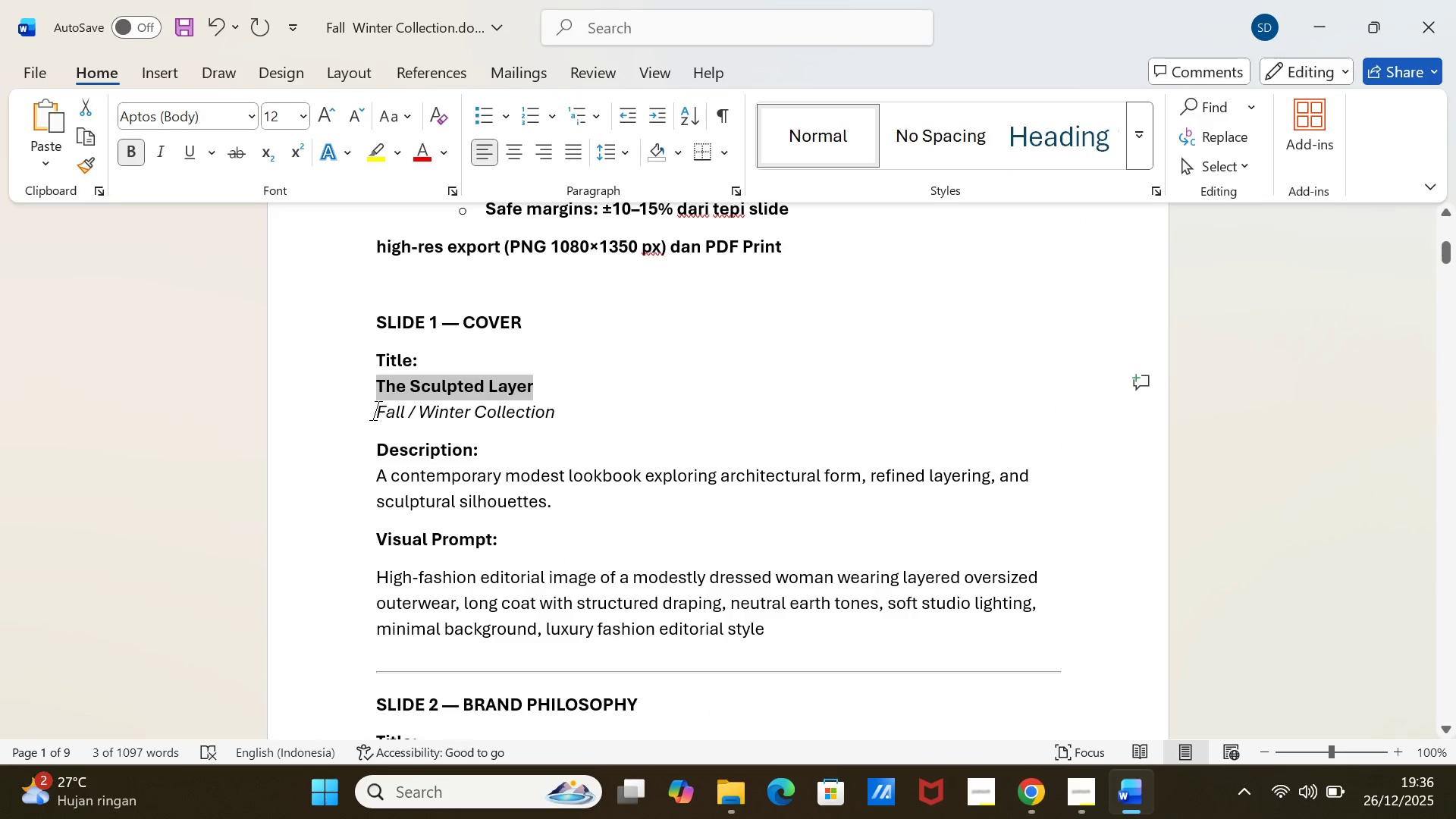 
left_click_drag(start_coordinate=[373, 410], to_coordinate=[546, 407])
 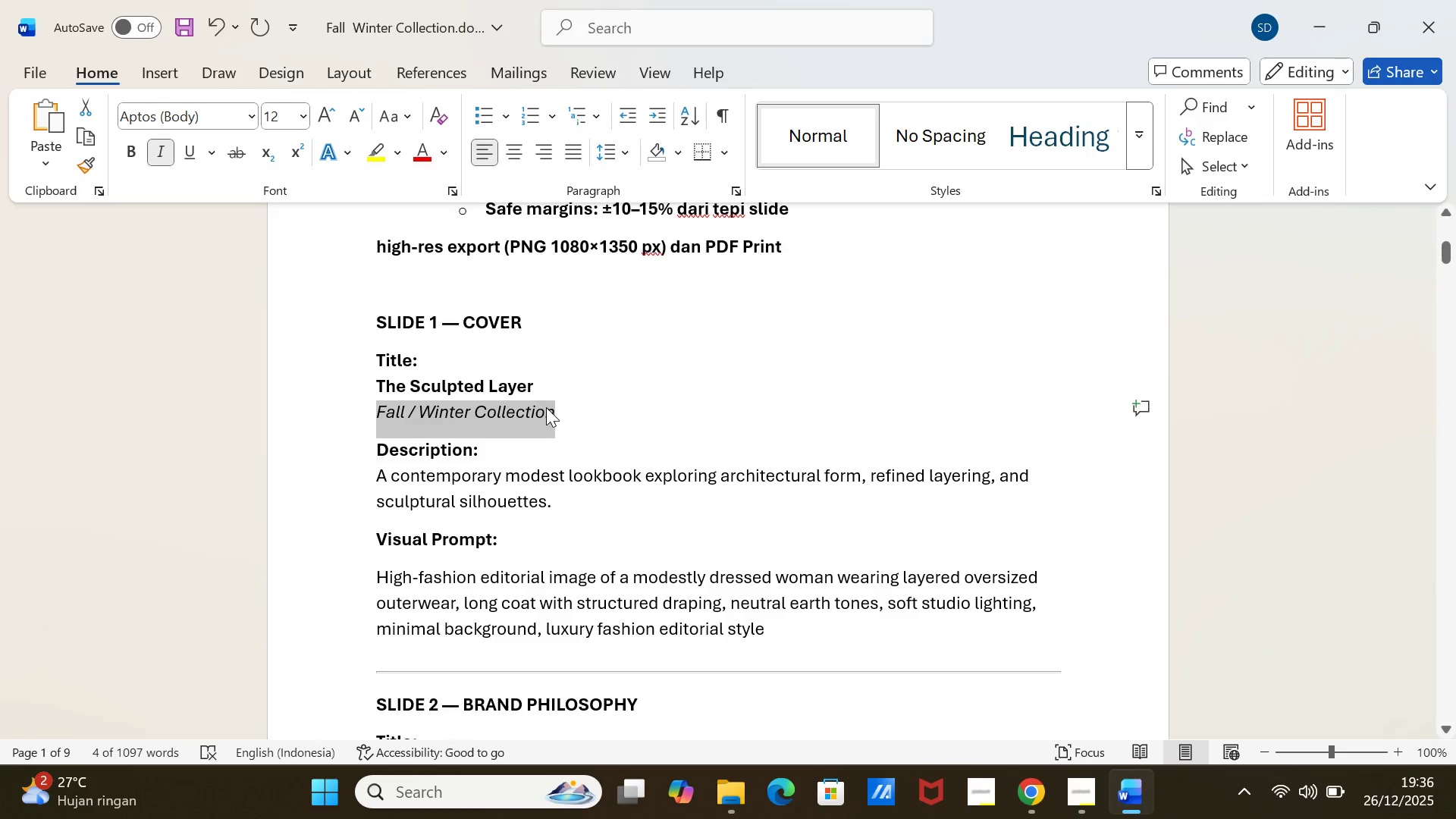 
key(Control+C)
 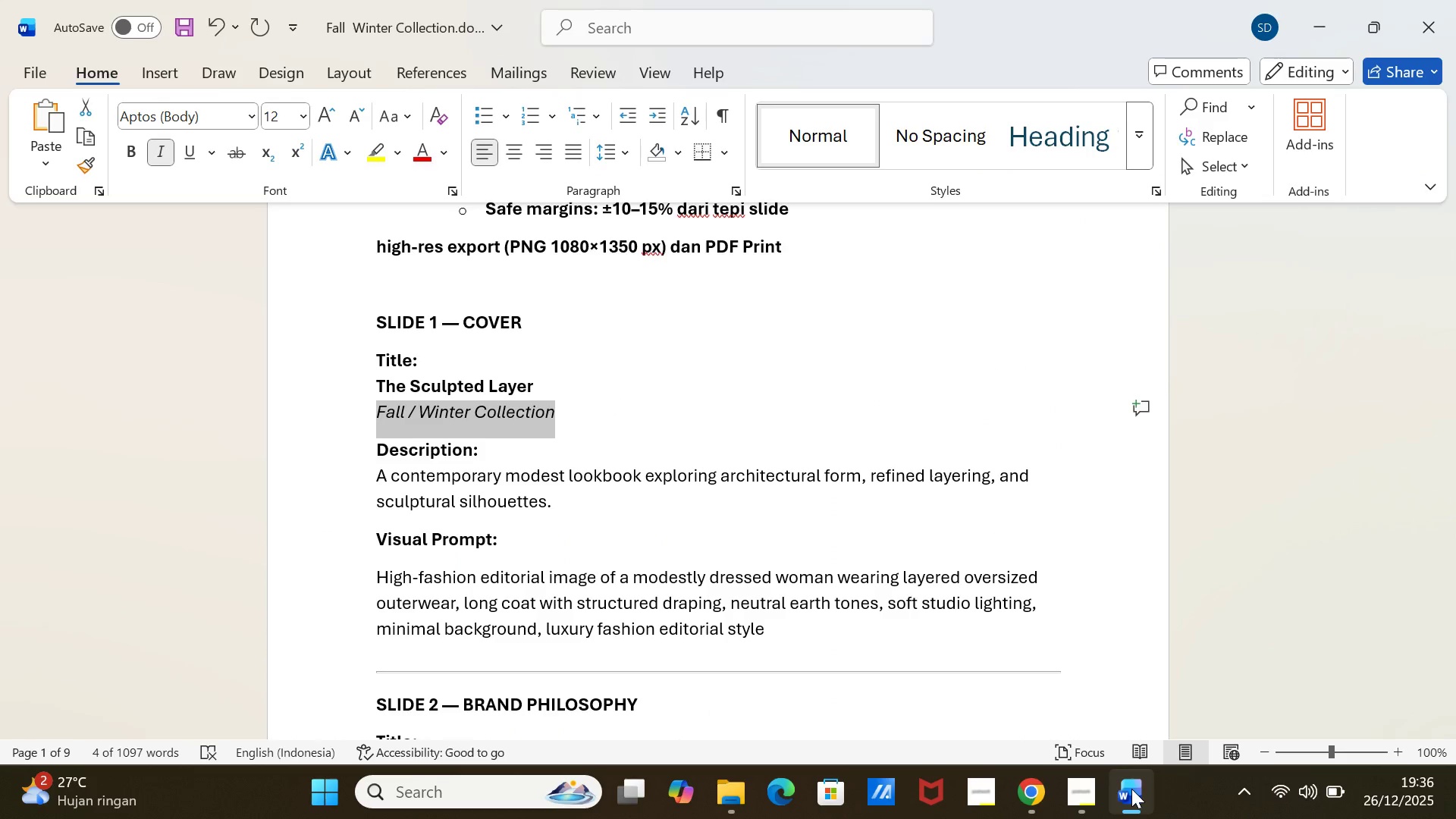 
left_click([1131, 789])
 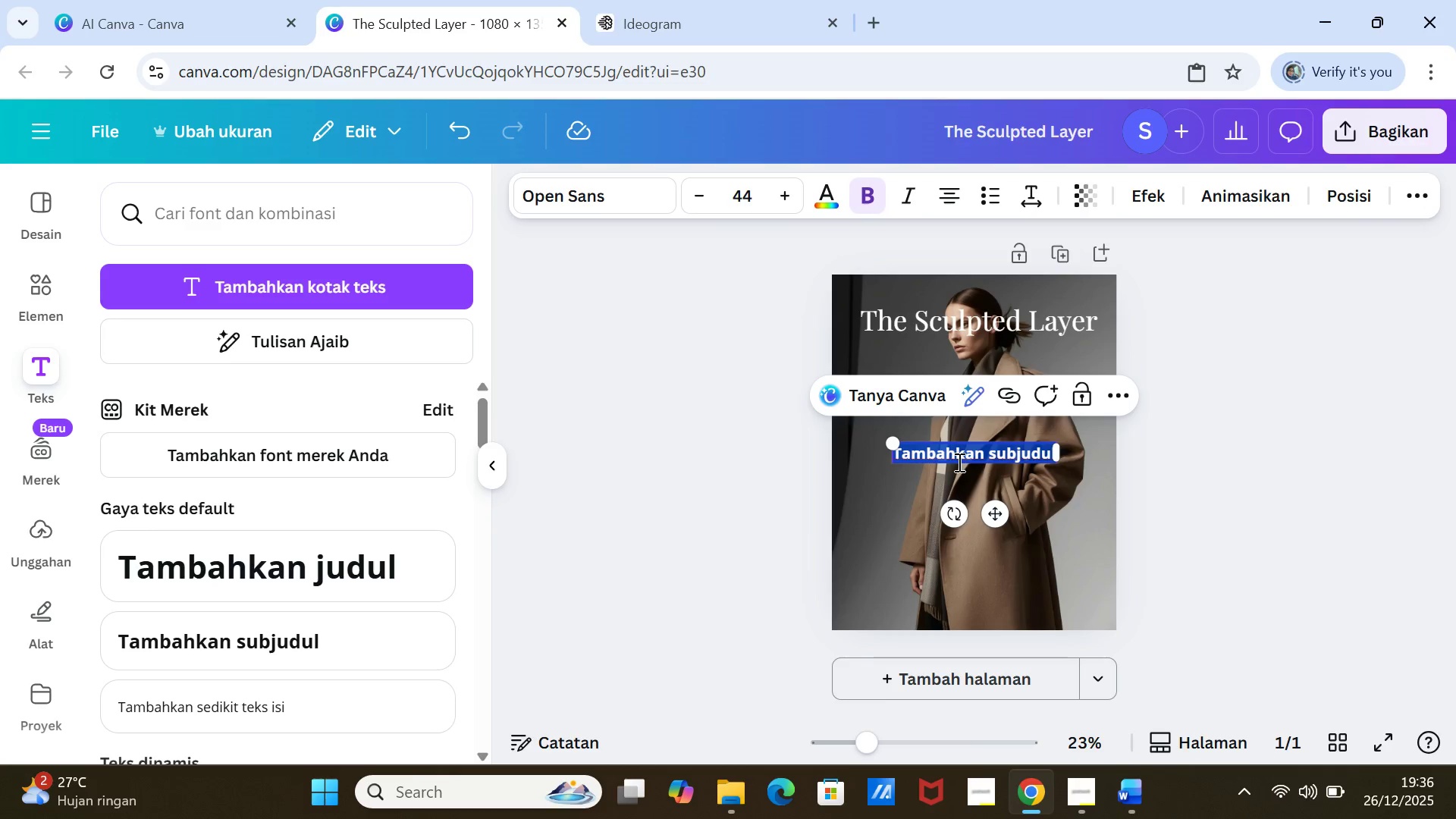 
key(Control+V)
 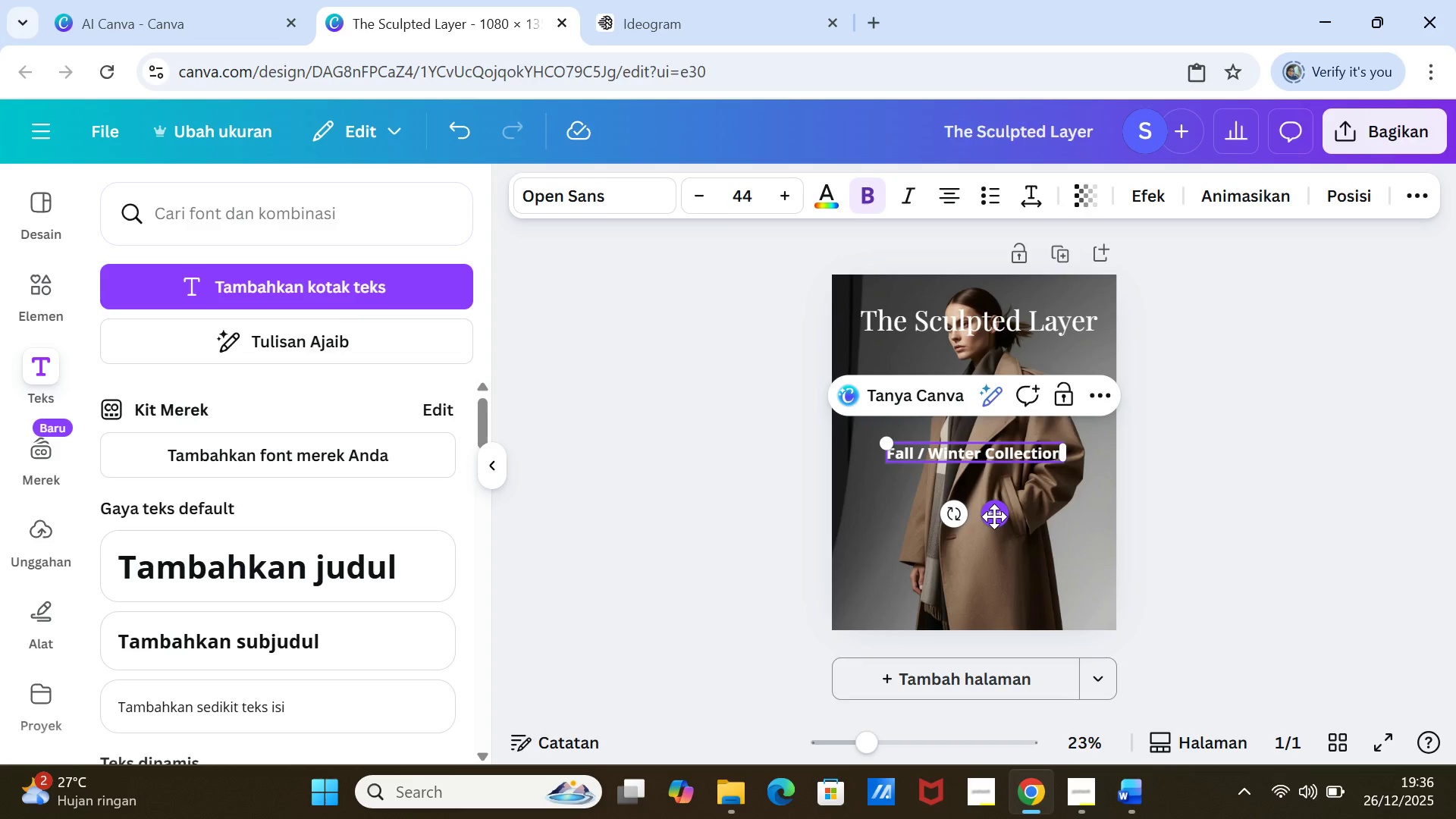 
left_click_drag(start_coordinate=[994, 516], to_coordinate=[993, 427])
 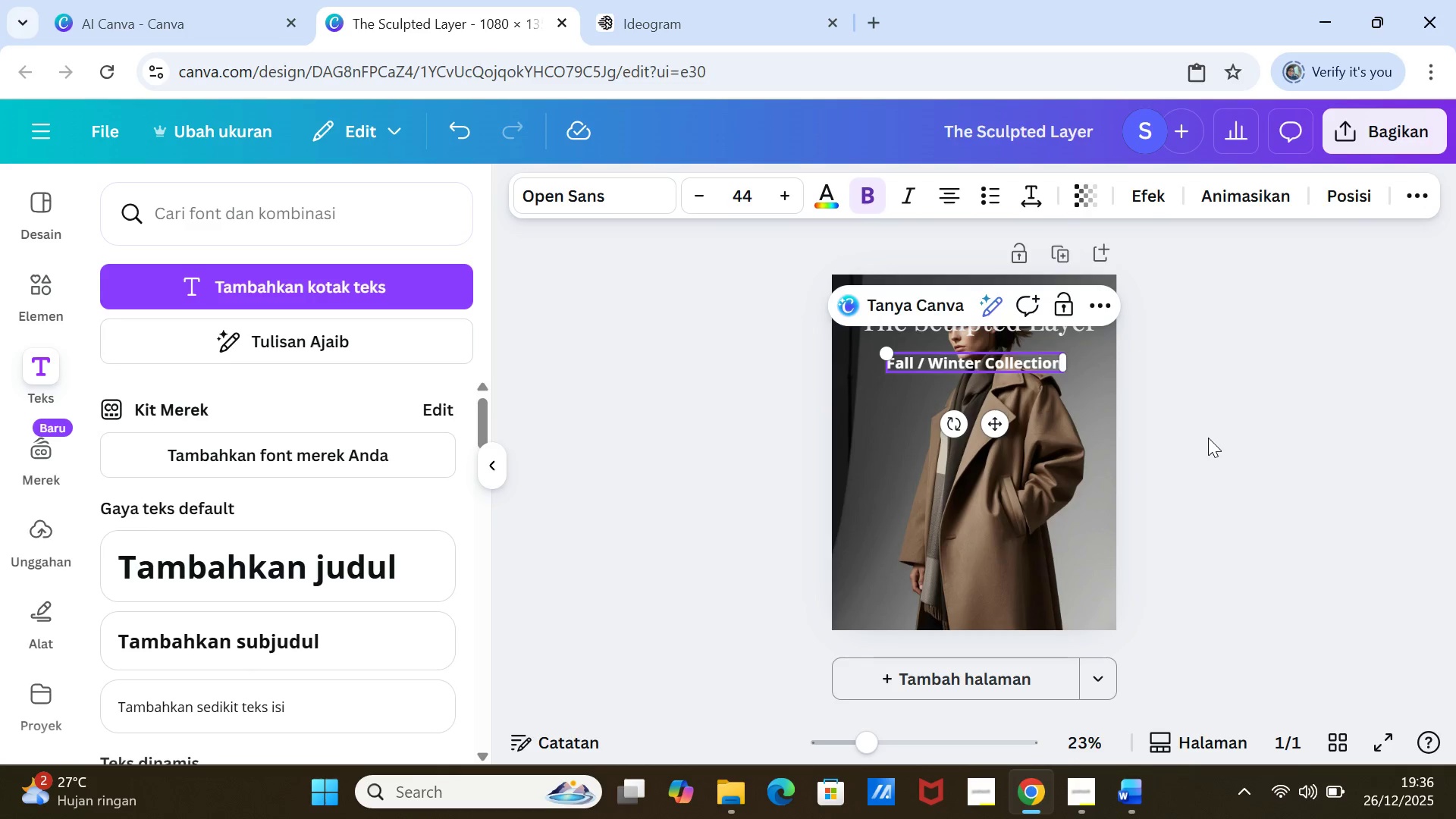 
left_click([1208, 438])
 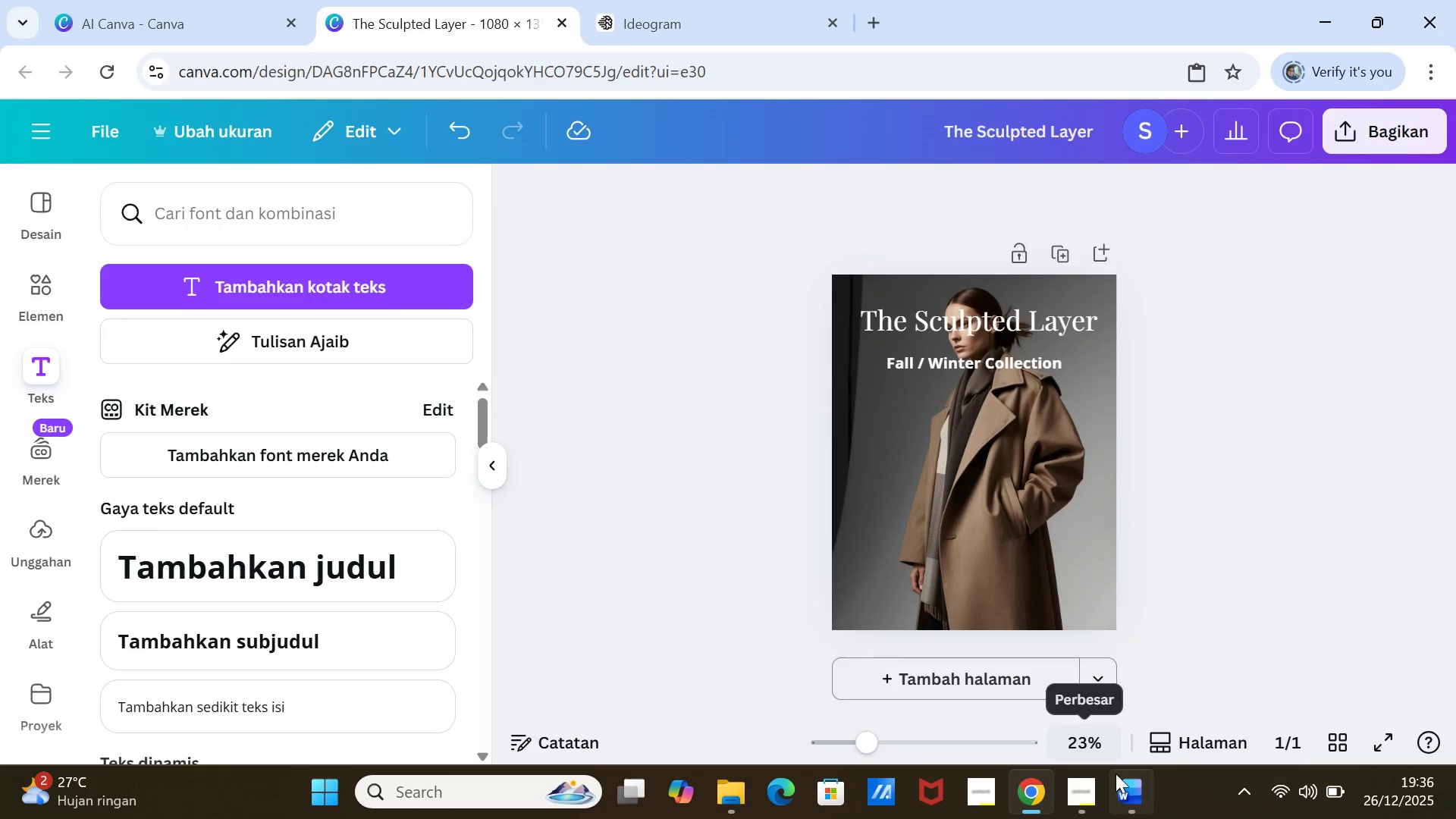 
left_click([1131, 786])
 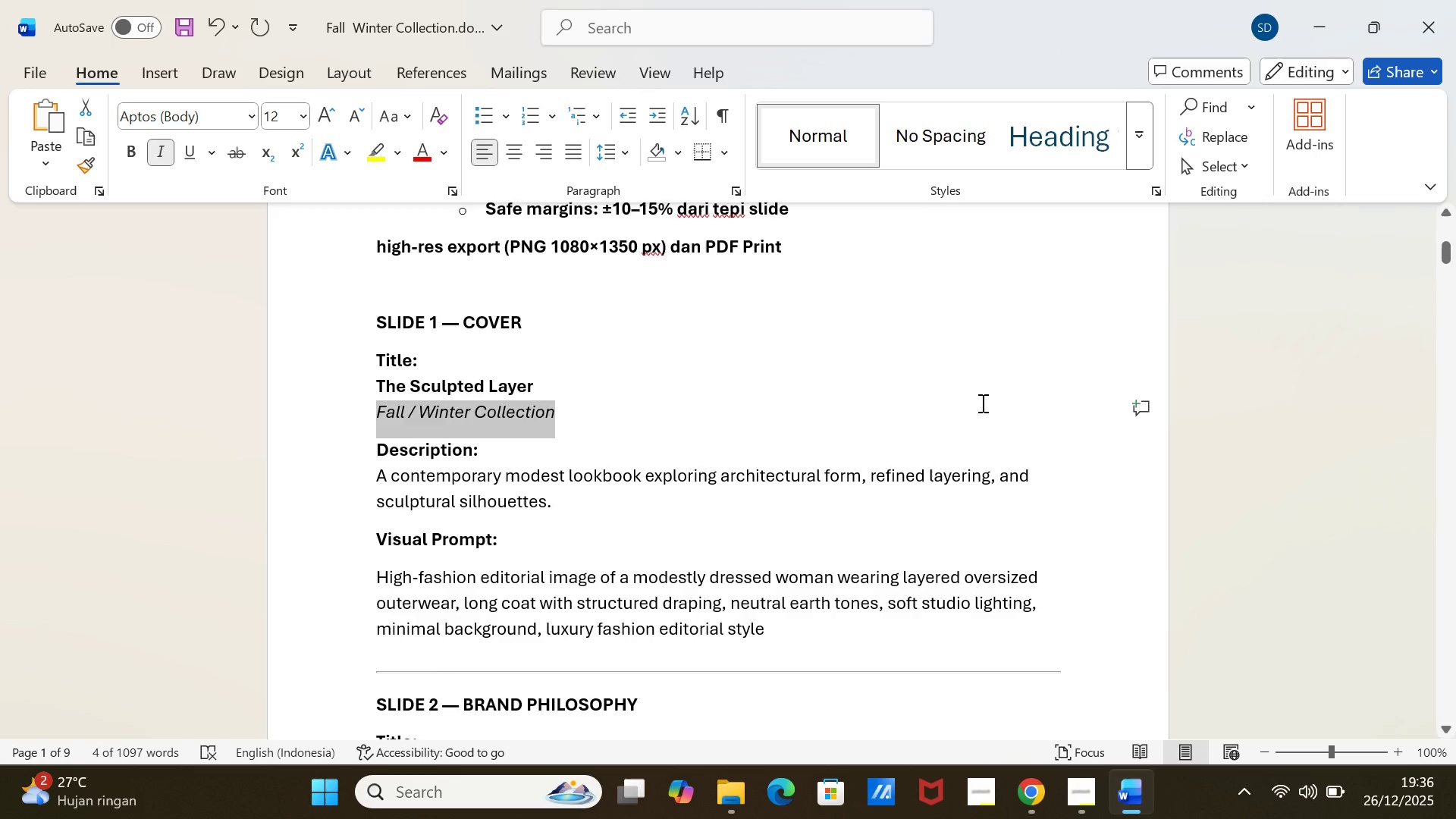 
scroll: coordinate [981, 403], scroll_direction: up, amount: 2.0
 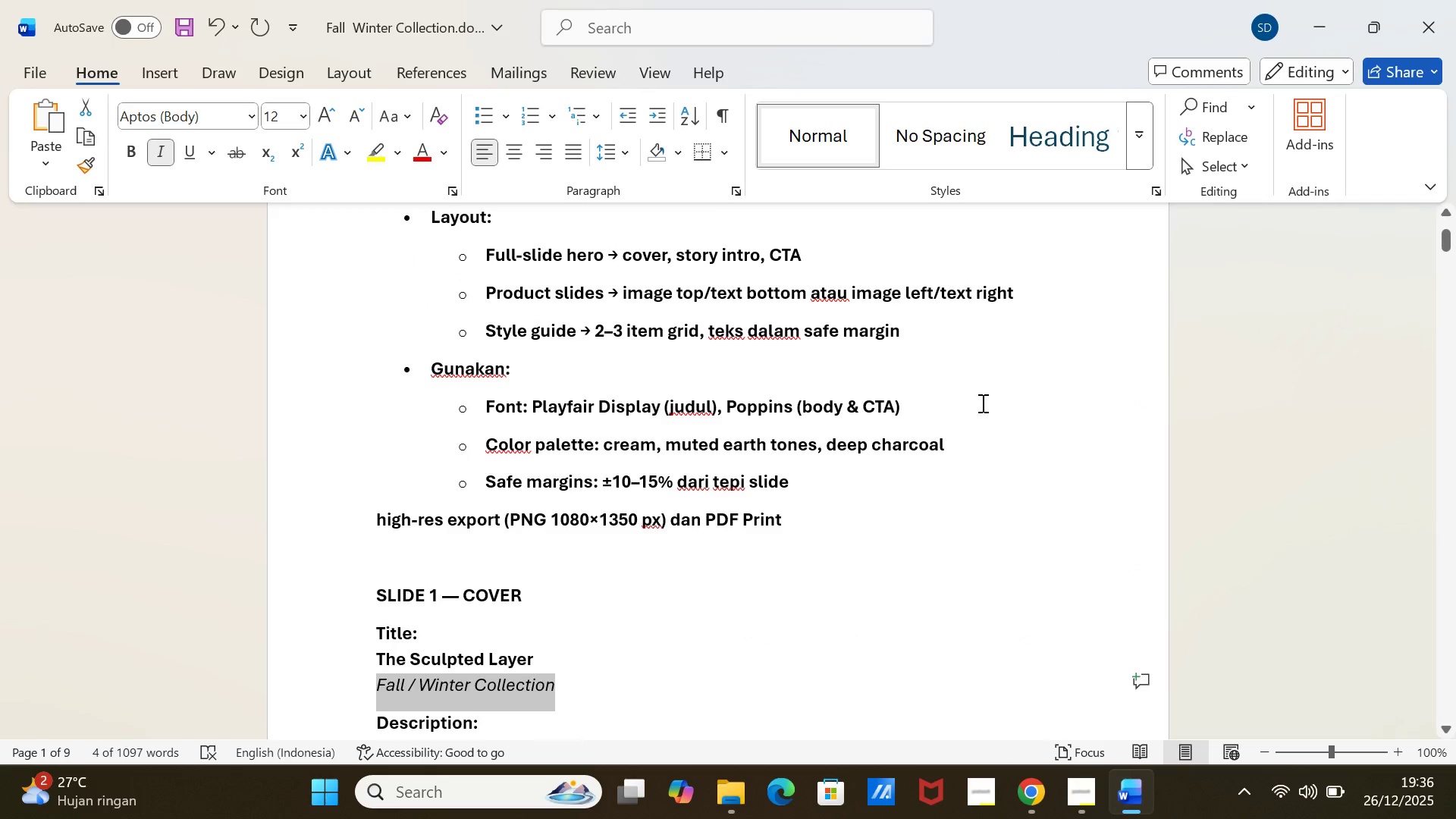 
scroll: coordinate [981, 403], scroll_direction: down, amount: 1.0
 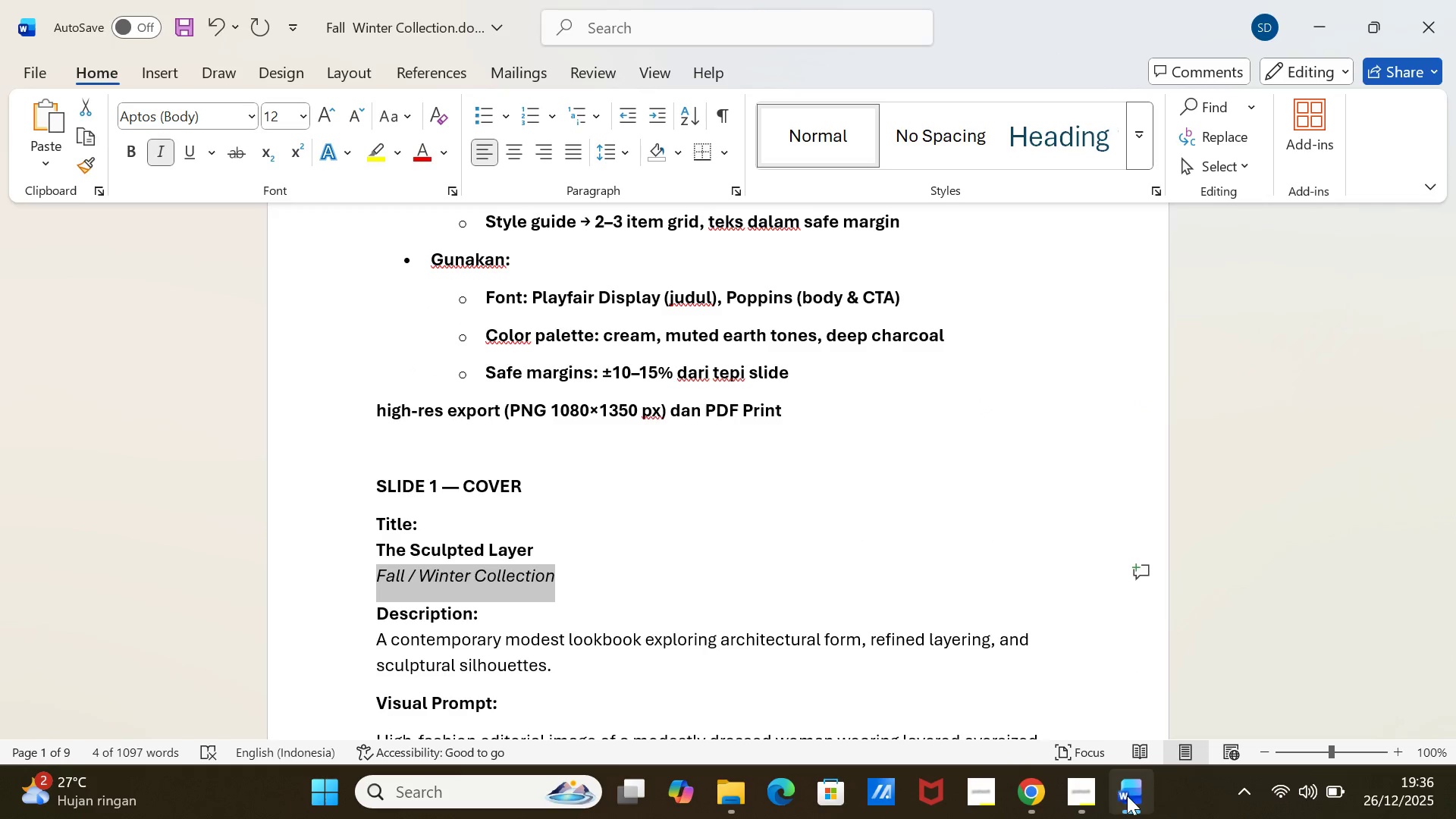 
left_click([1129, 797])
 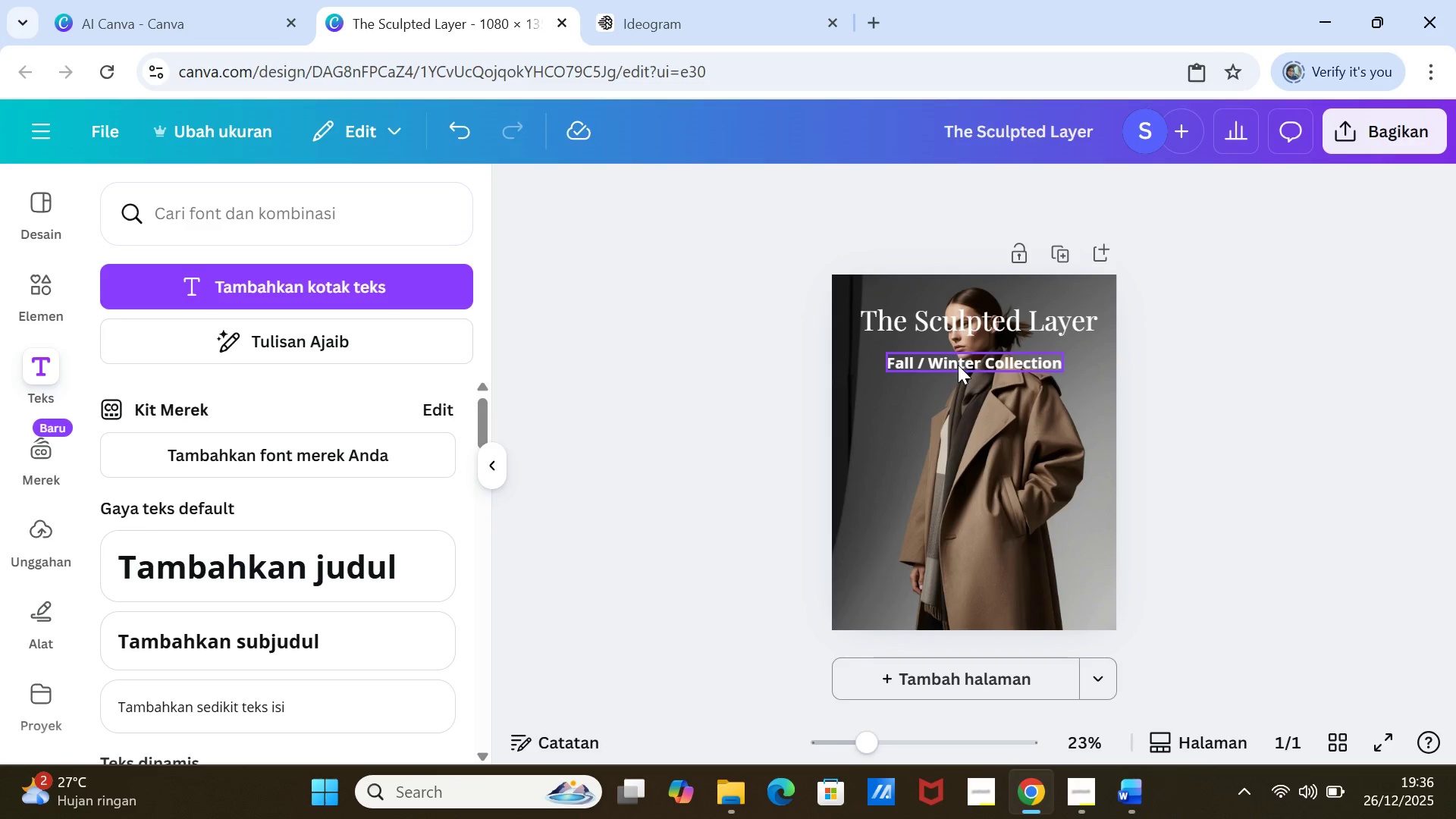 
left_click([958, 365])
 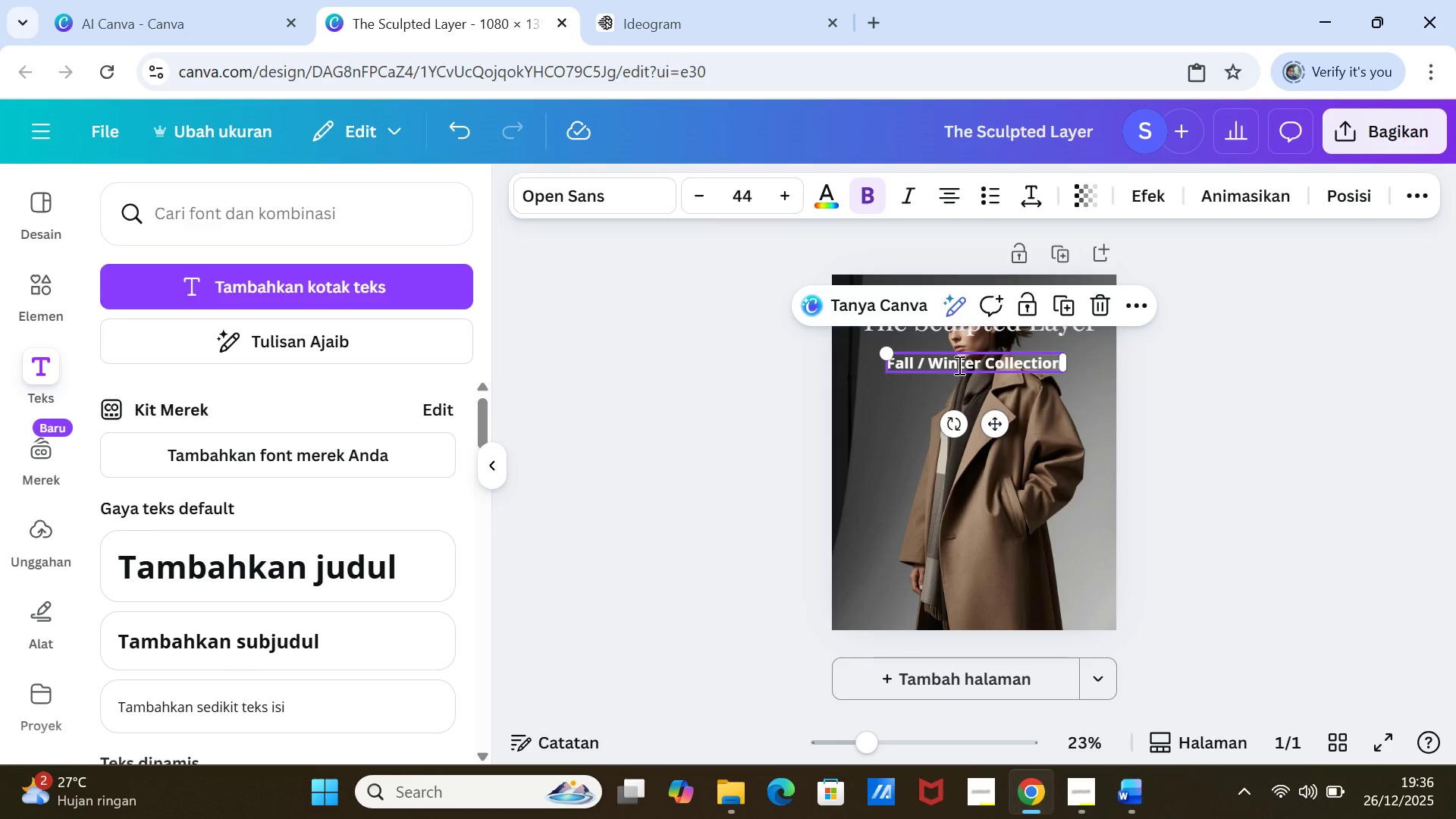 
double_click([958, 365])
 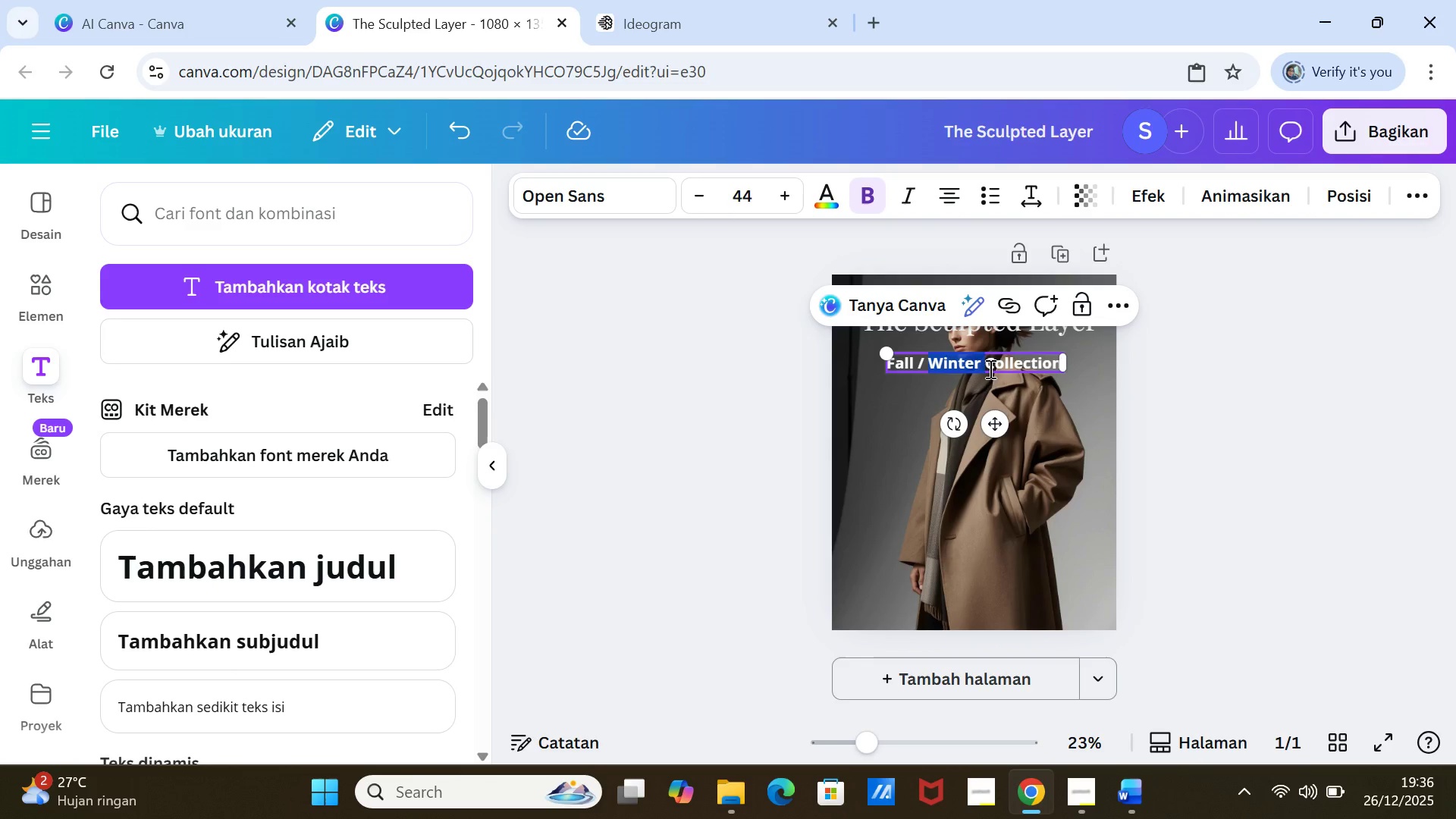 
double_click([989, 369])
 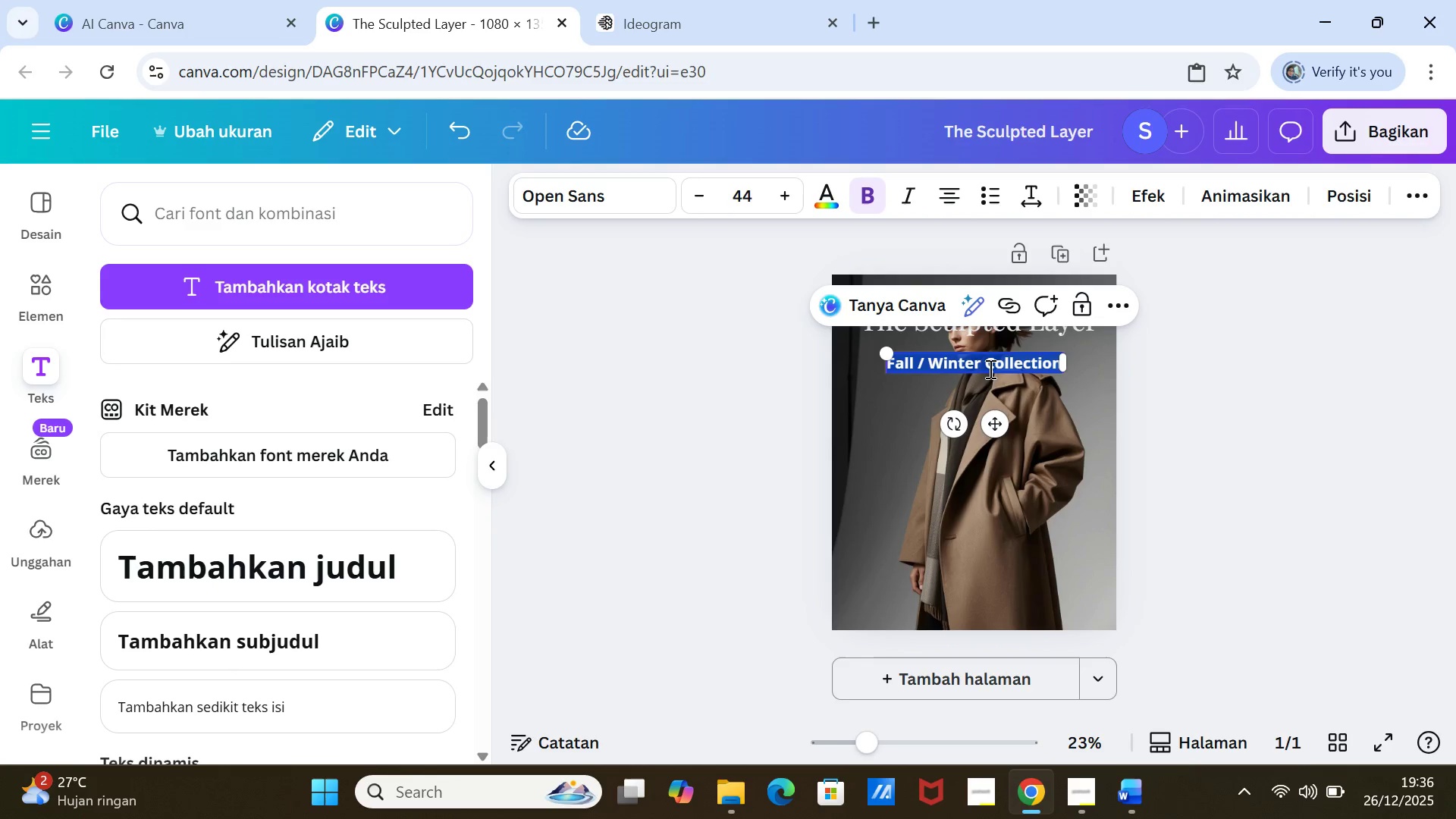 
triple_click([989, 369])
 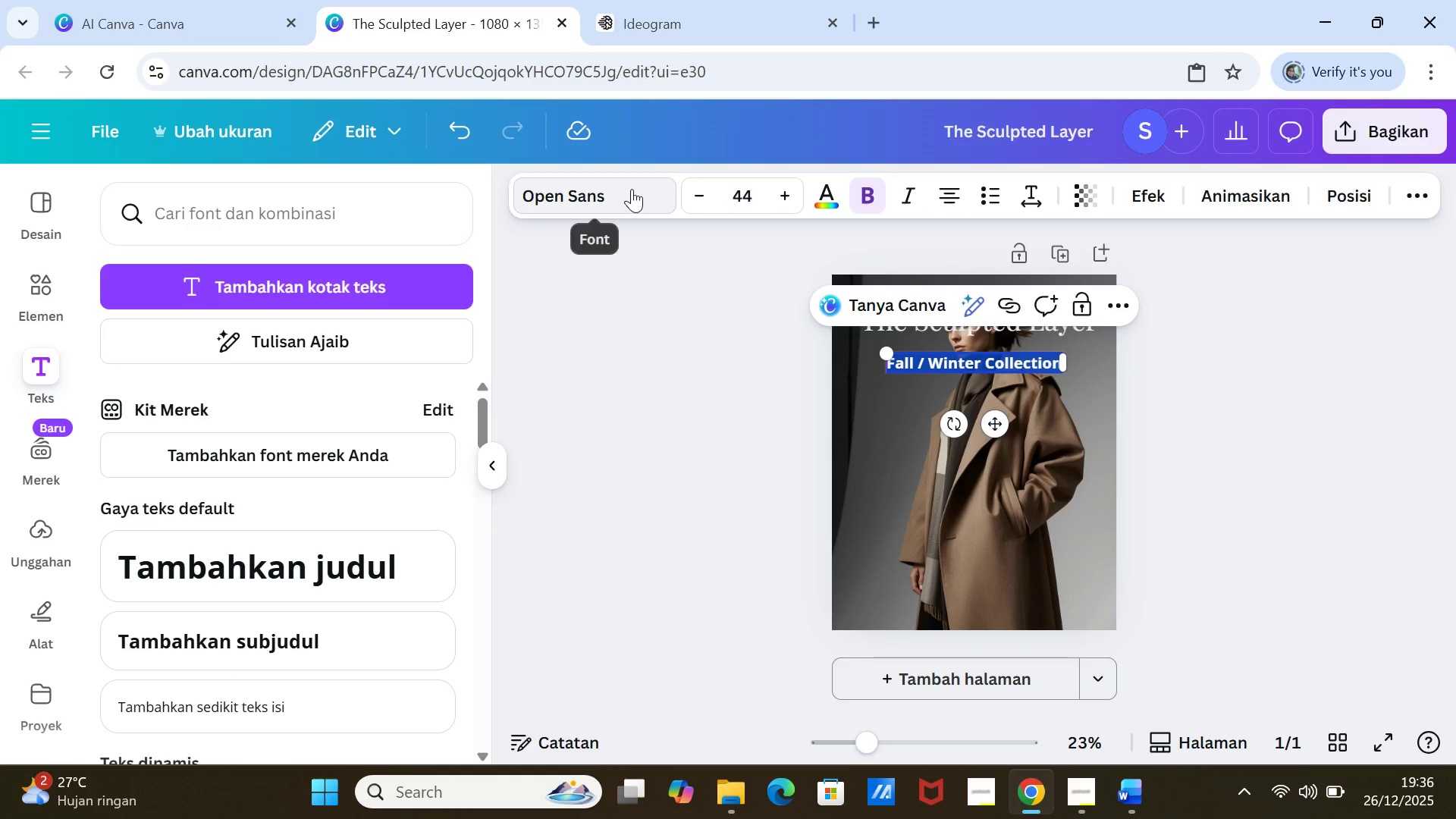 
left_click([632, 189])
 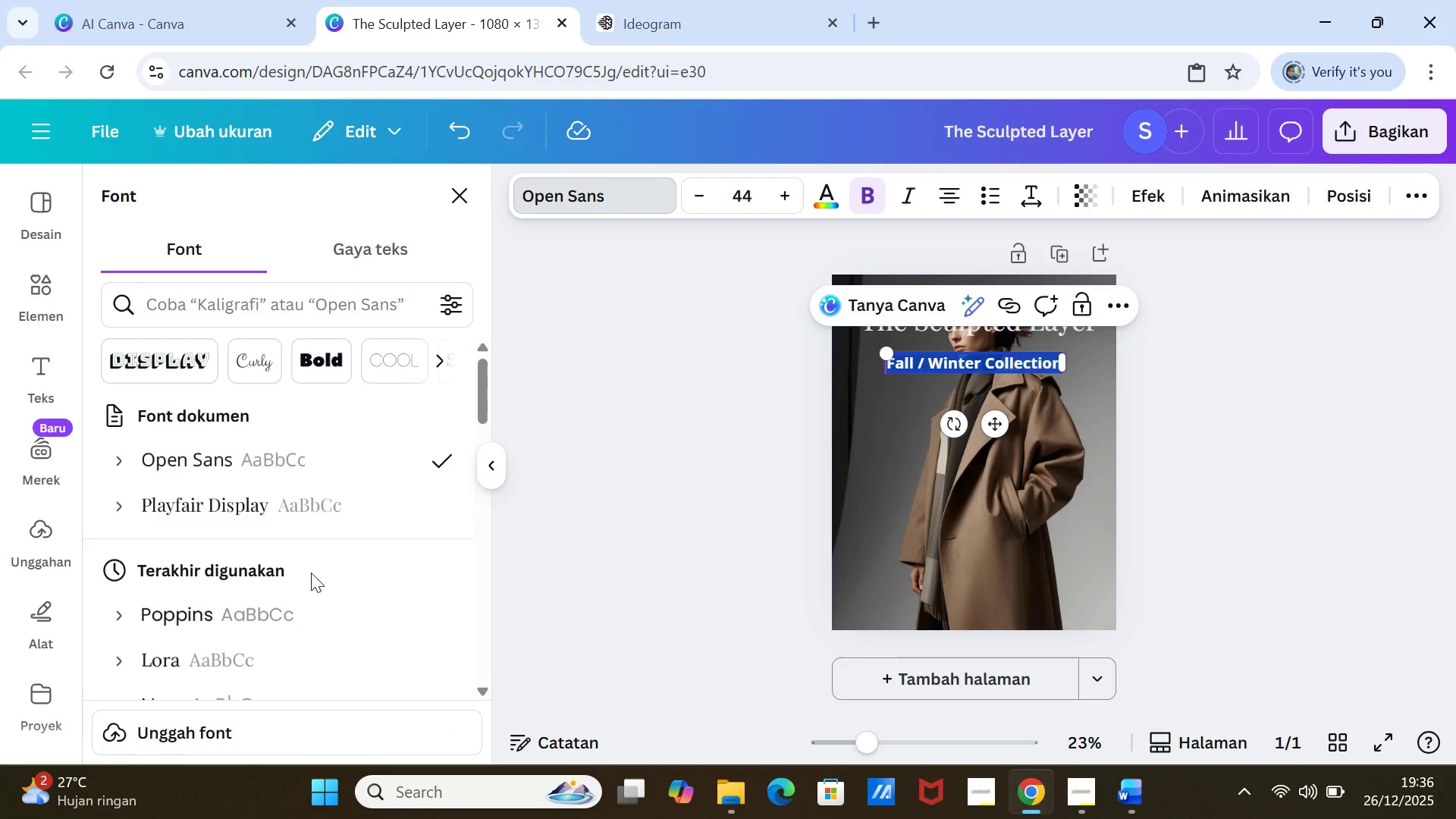 
scroll: coordinate [311, 573], scroll_direction: down, amount: 1.0
 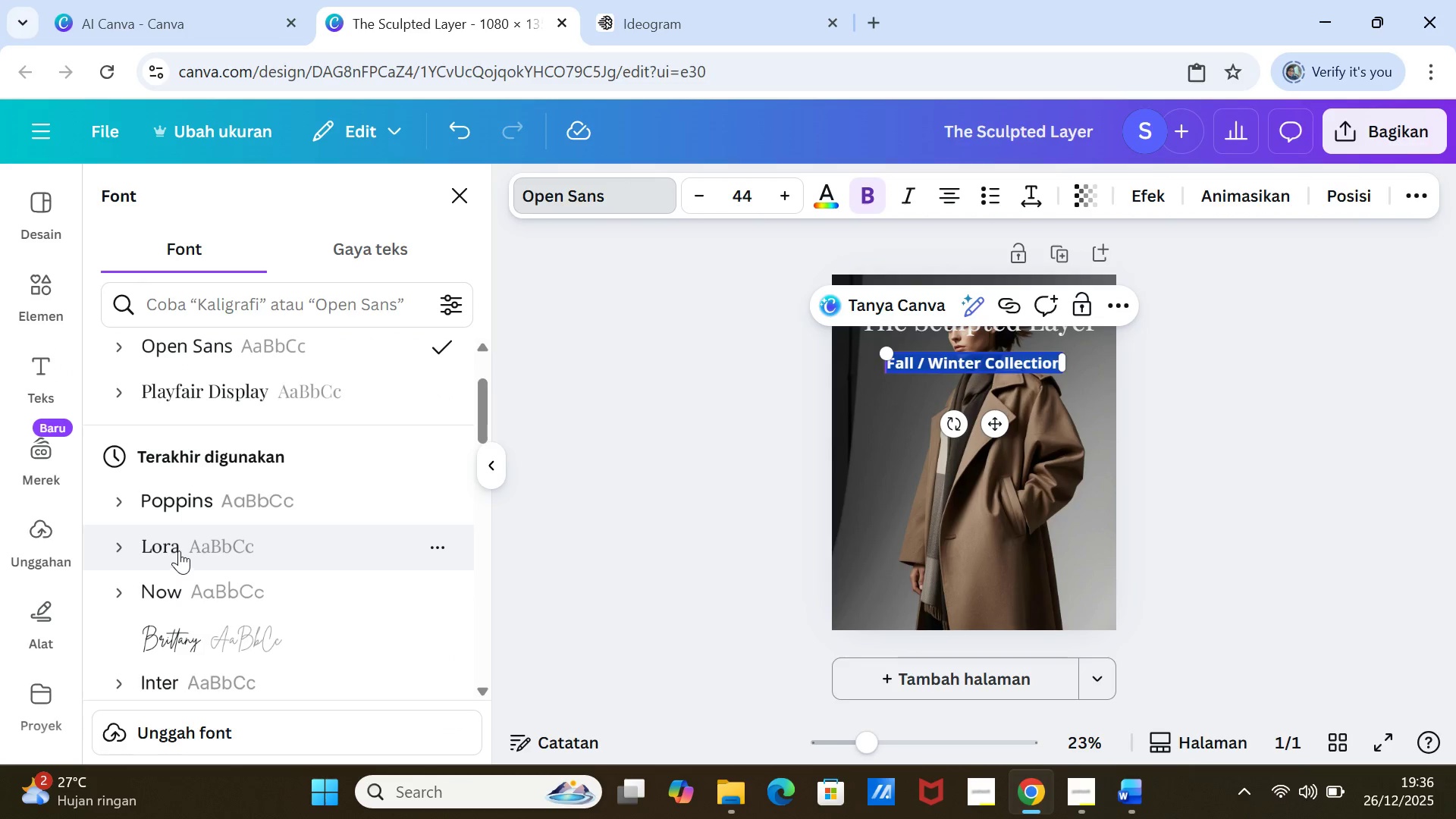 
left_click([179, 551])
 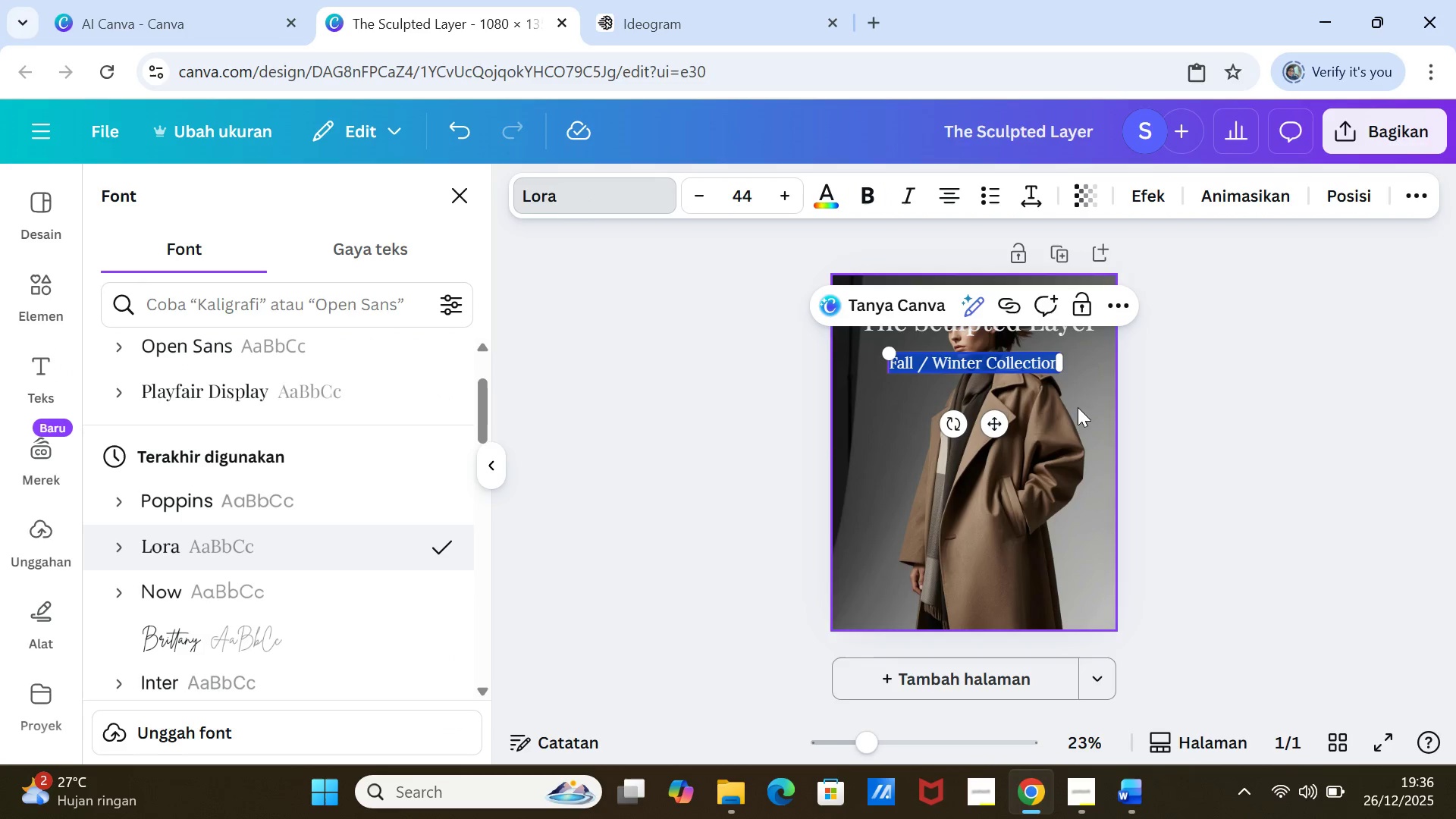 
left_click([1180, 413])
 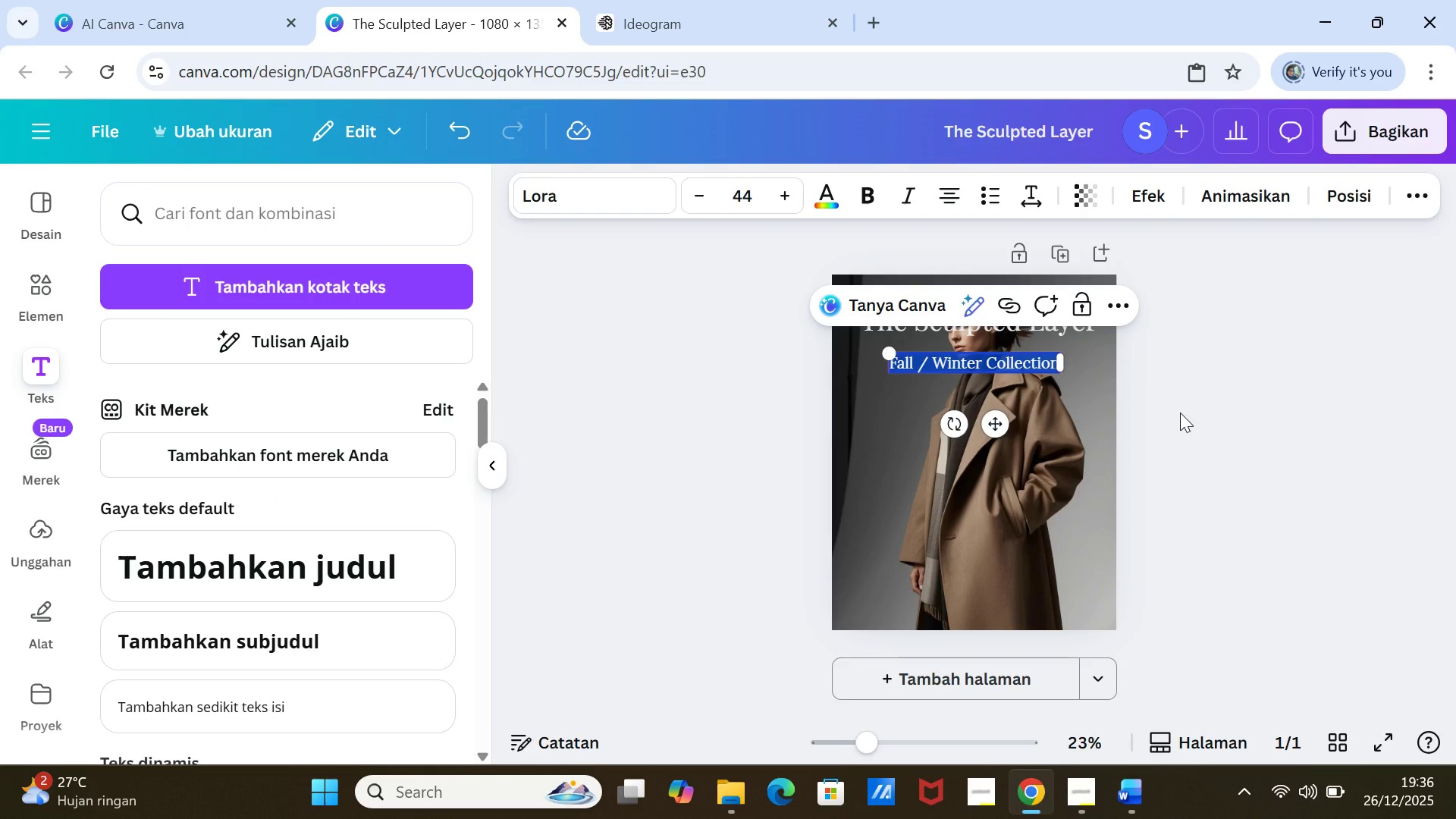 
left_click([1180, 413])
 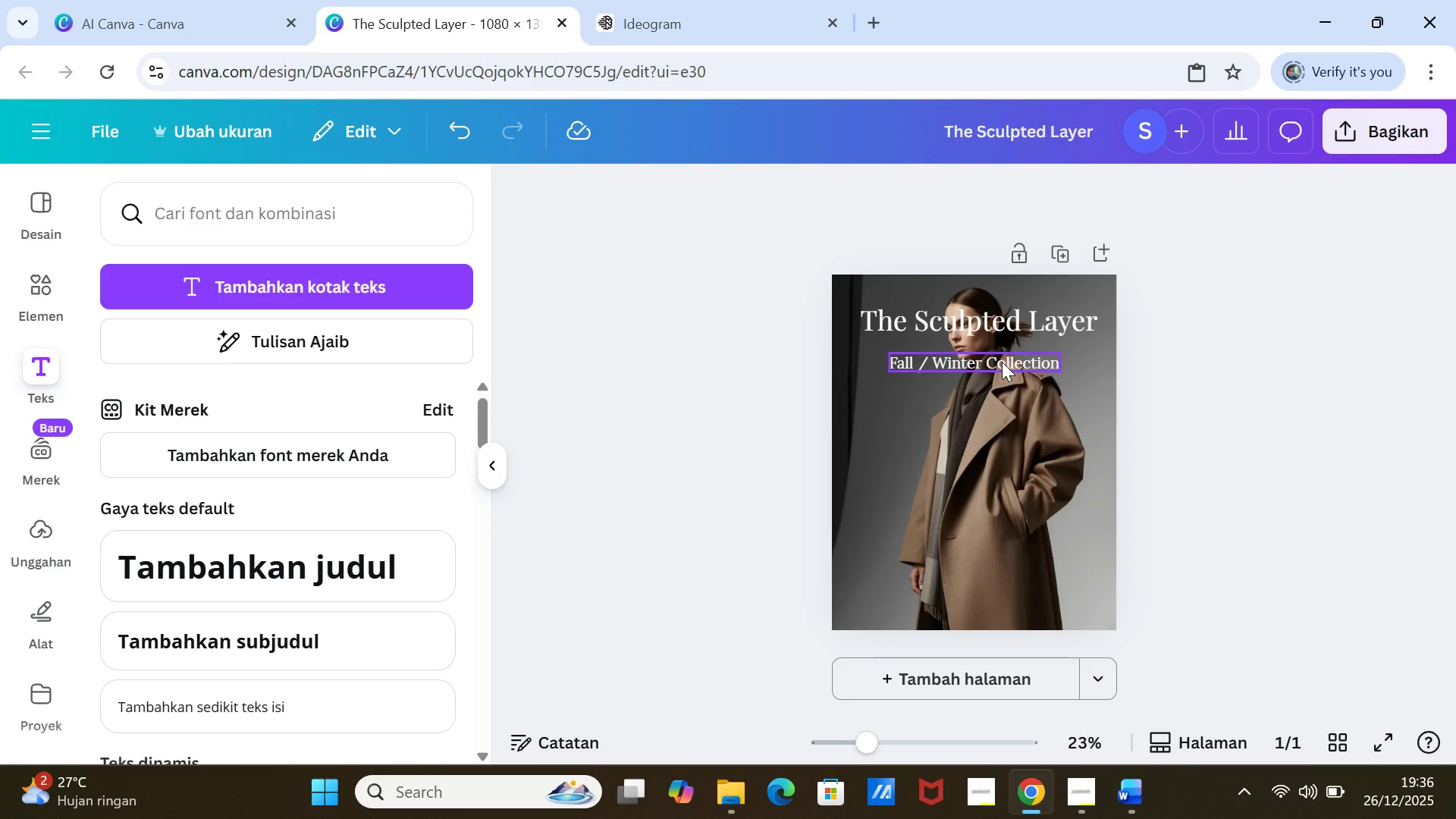 
left_click([1002, 362])
 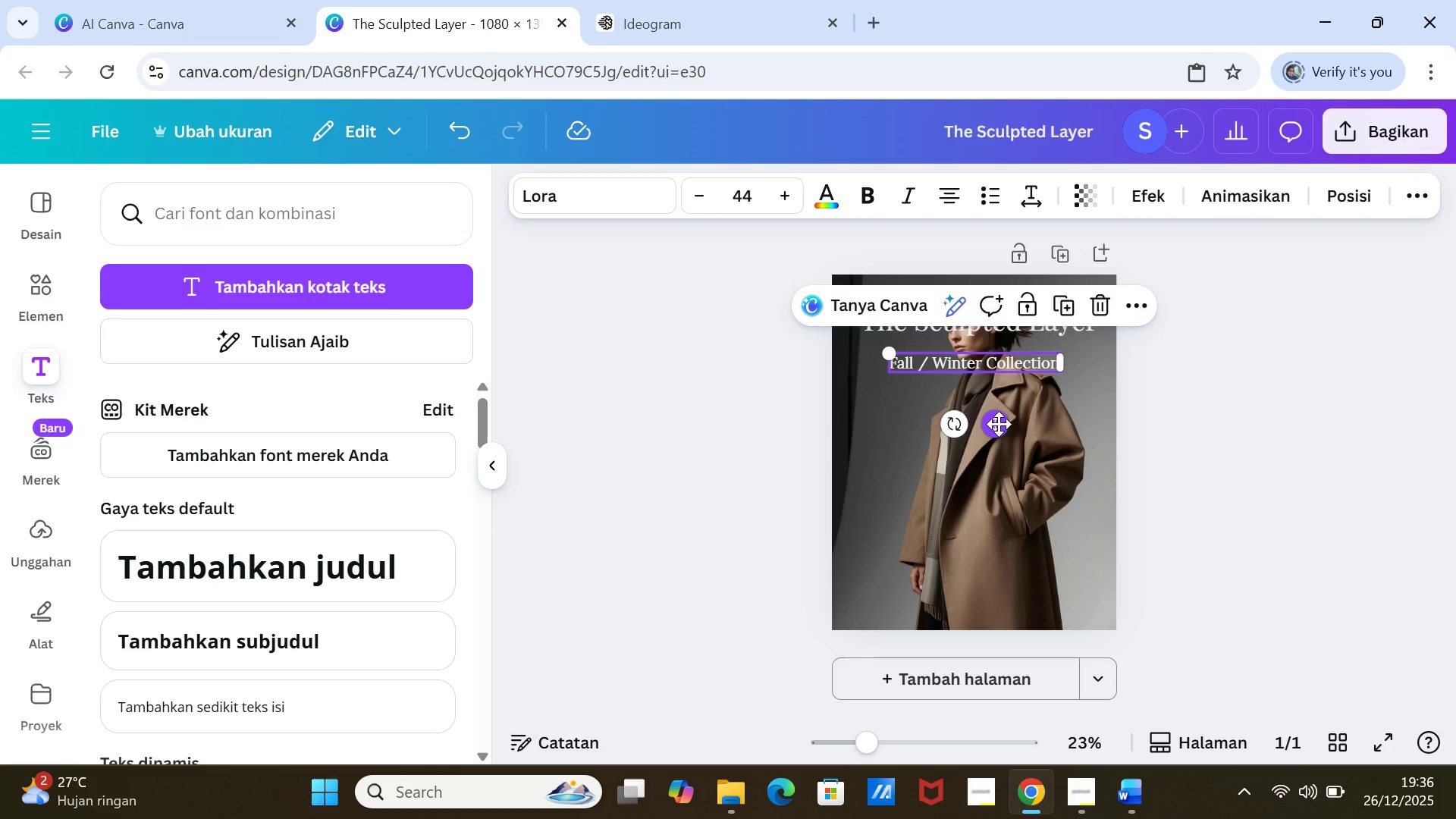 
left_click_drag(start_coordinate=[999, 424], to_coordinate=[999, 413])
 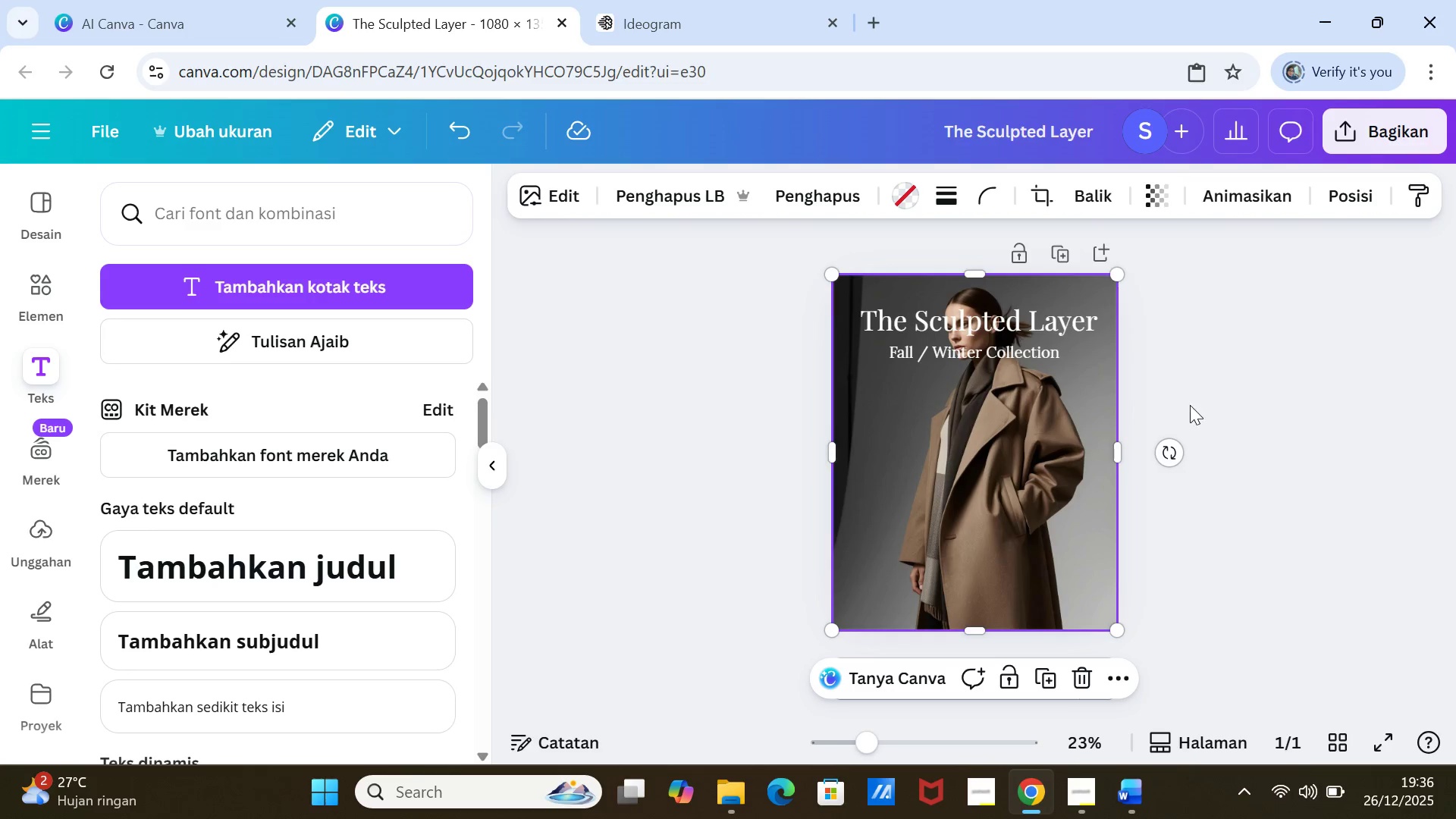 
left_click([1191, 405])
 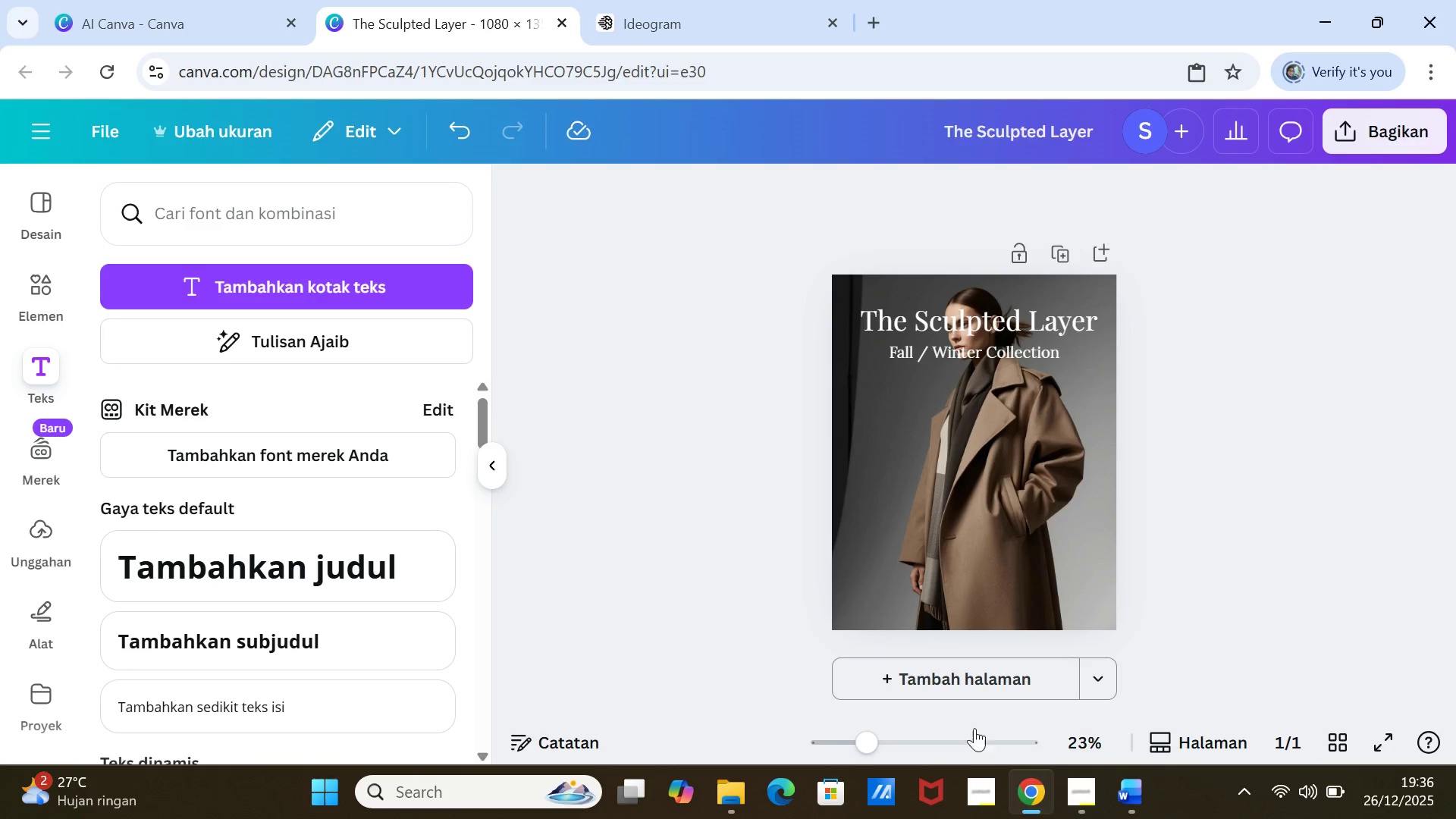 
wait(7.58)
 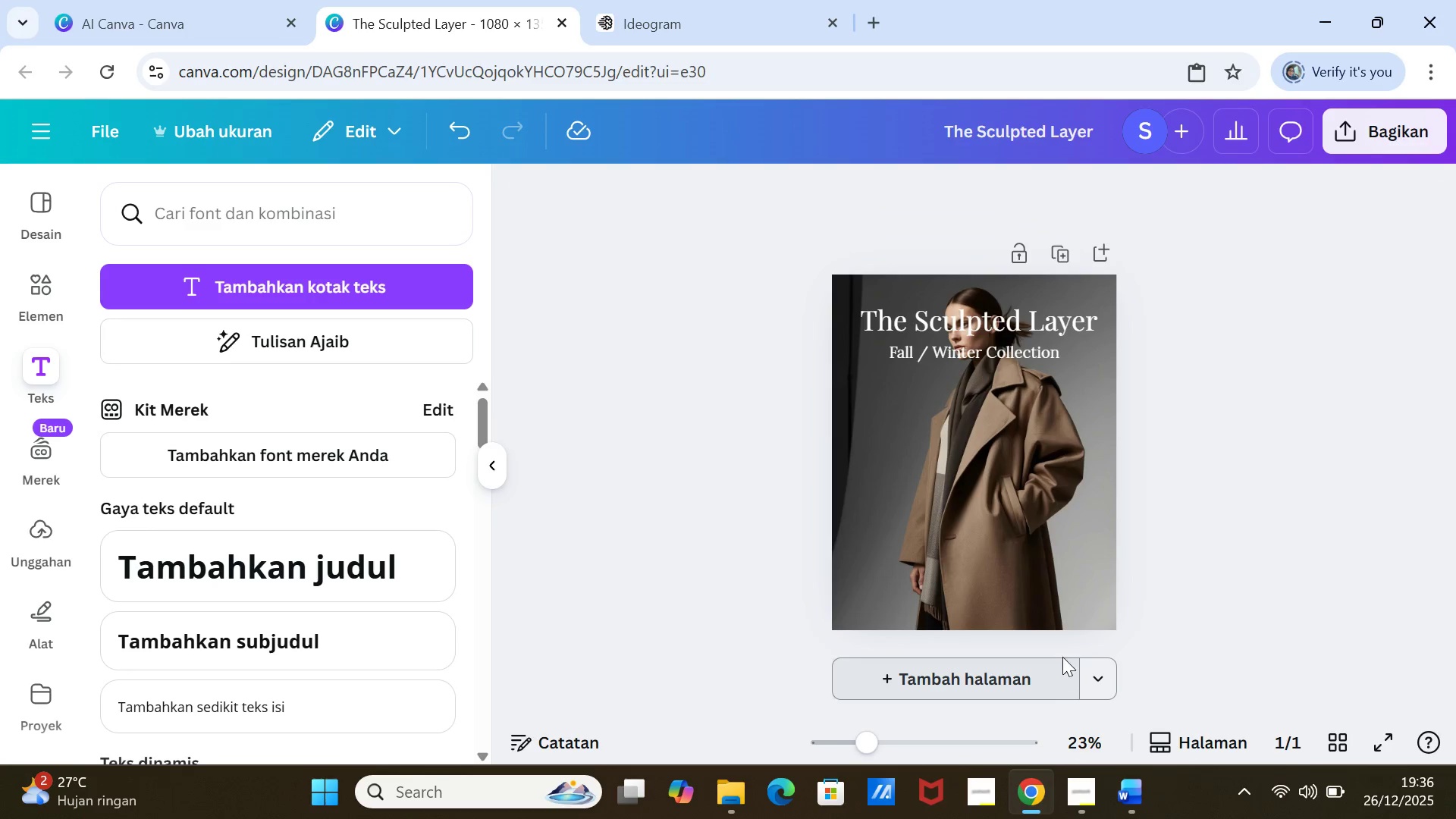 
left_click([220, 699])
 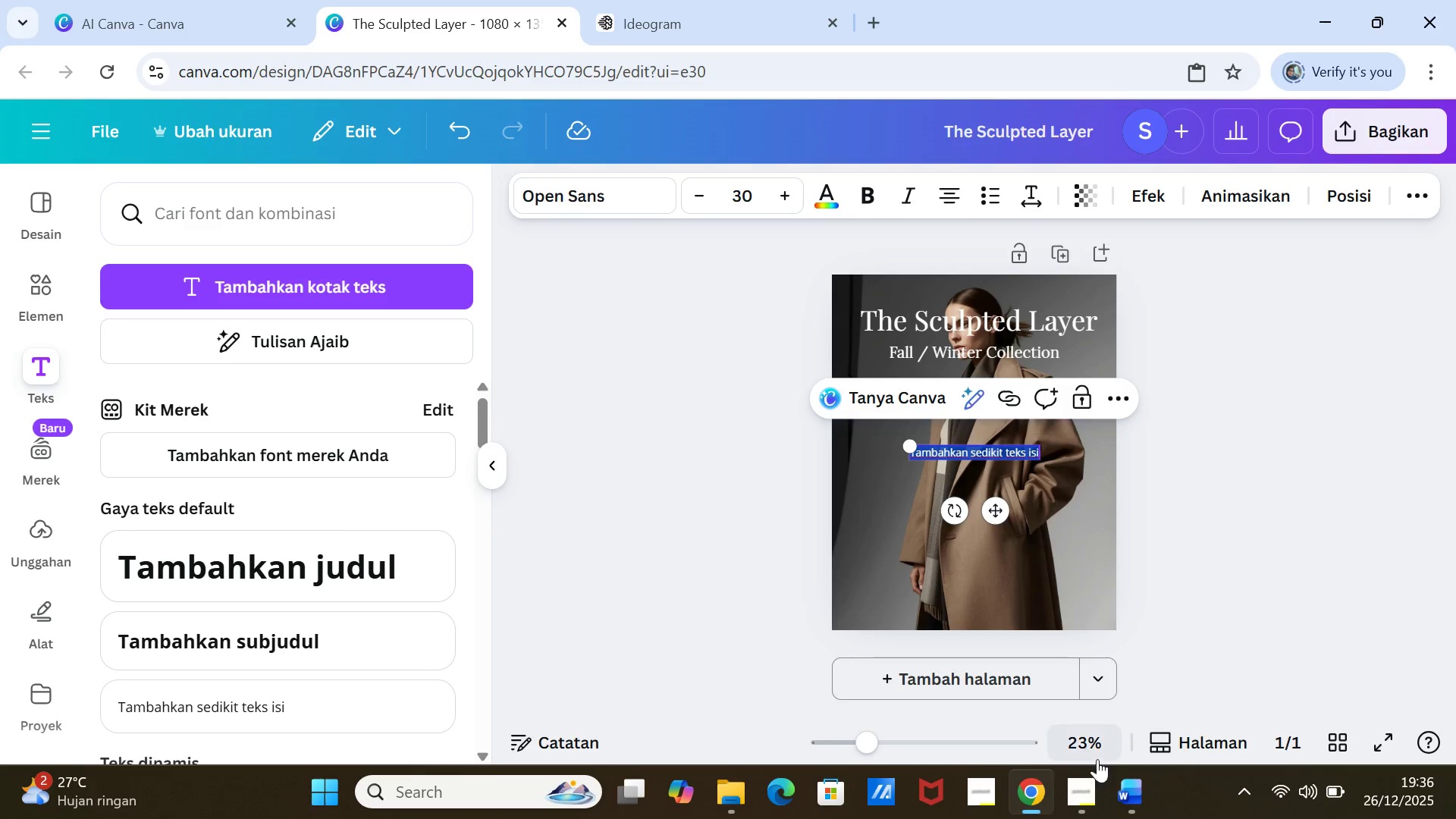 
left_click([1142, 800])
 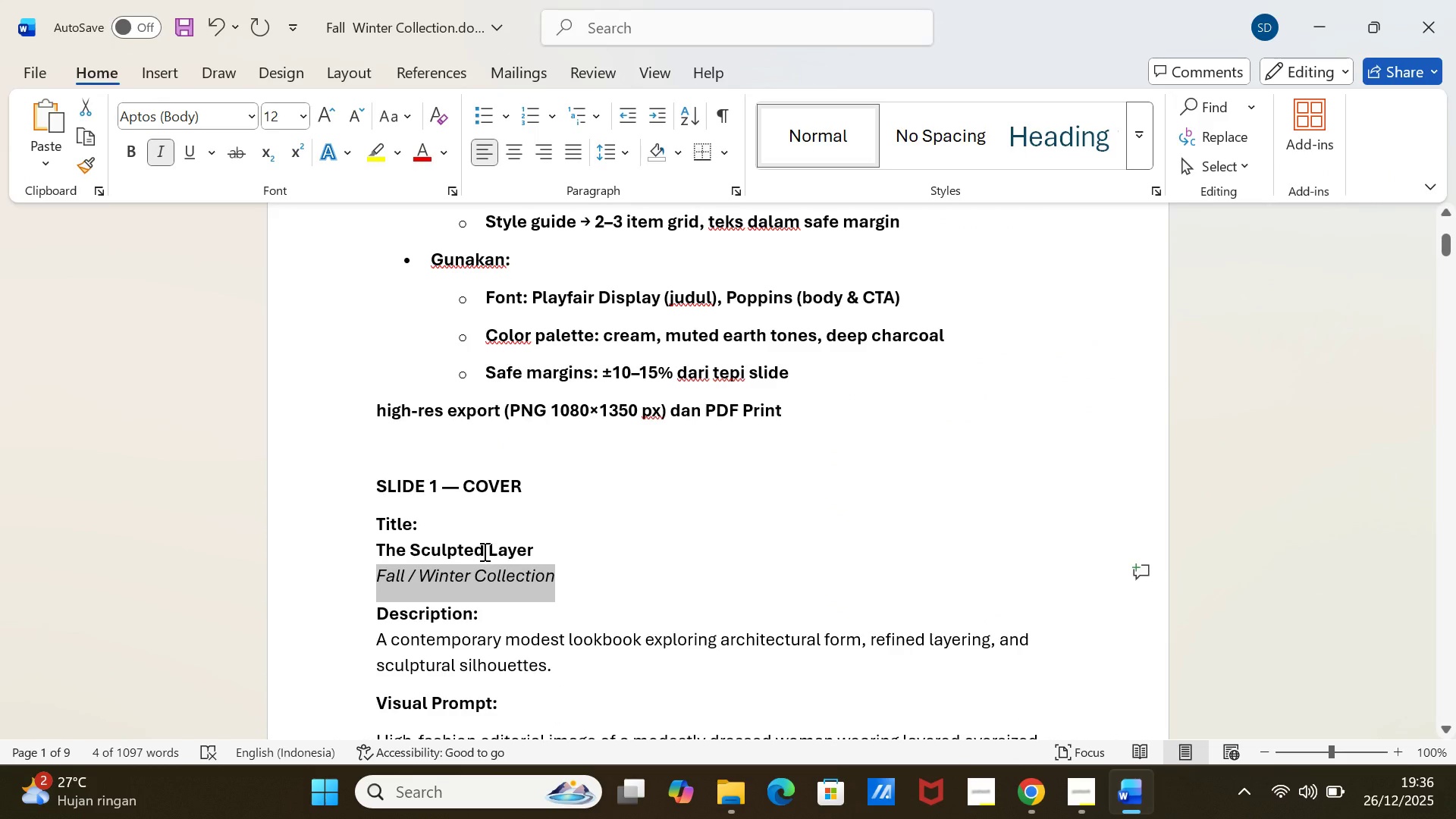 
scroll: coordinate [483, 551], scroll_direction: down, amount: 1.0
 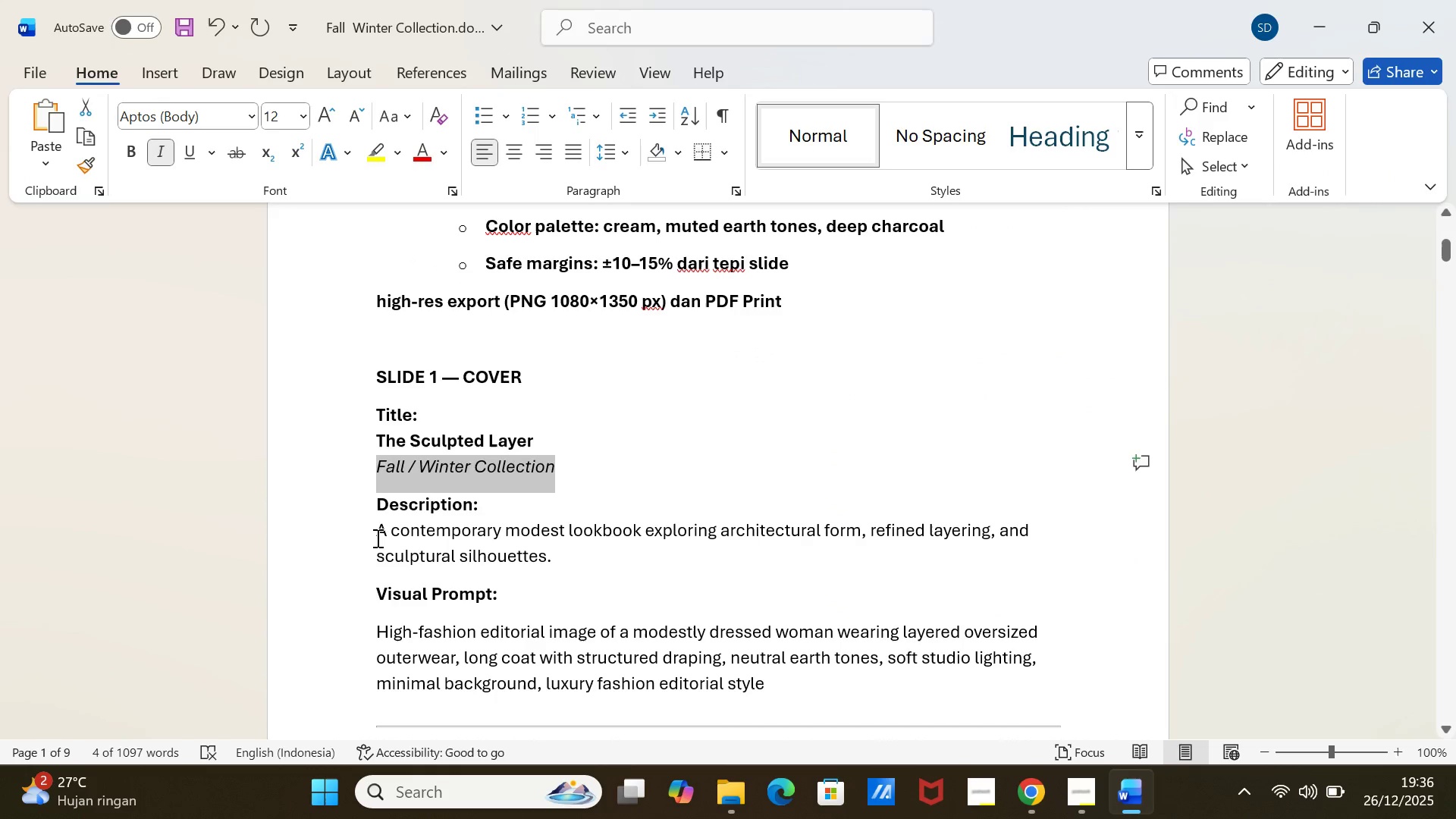 
left_click_drag(start_coordinate=[375, 535], to_coordinate=[554, 552])
 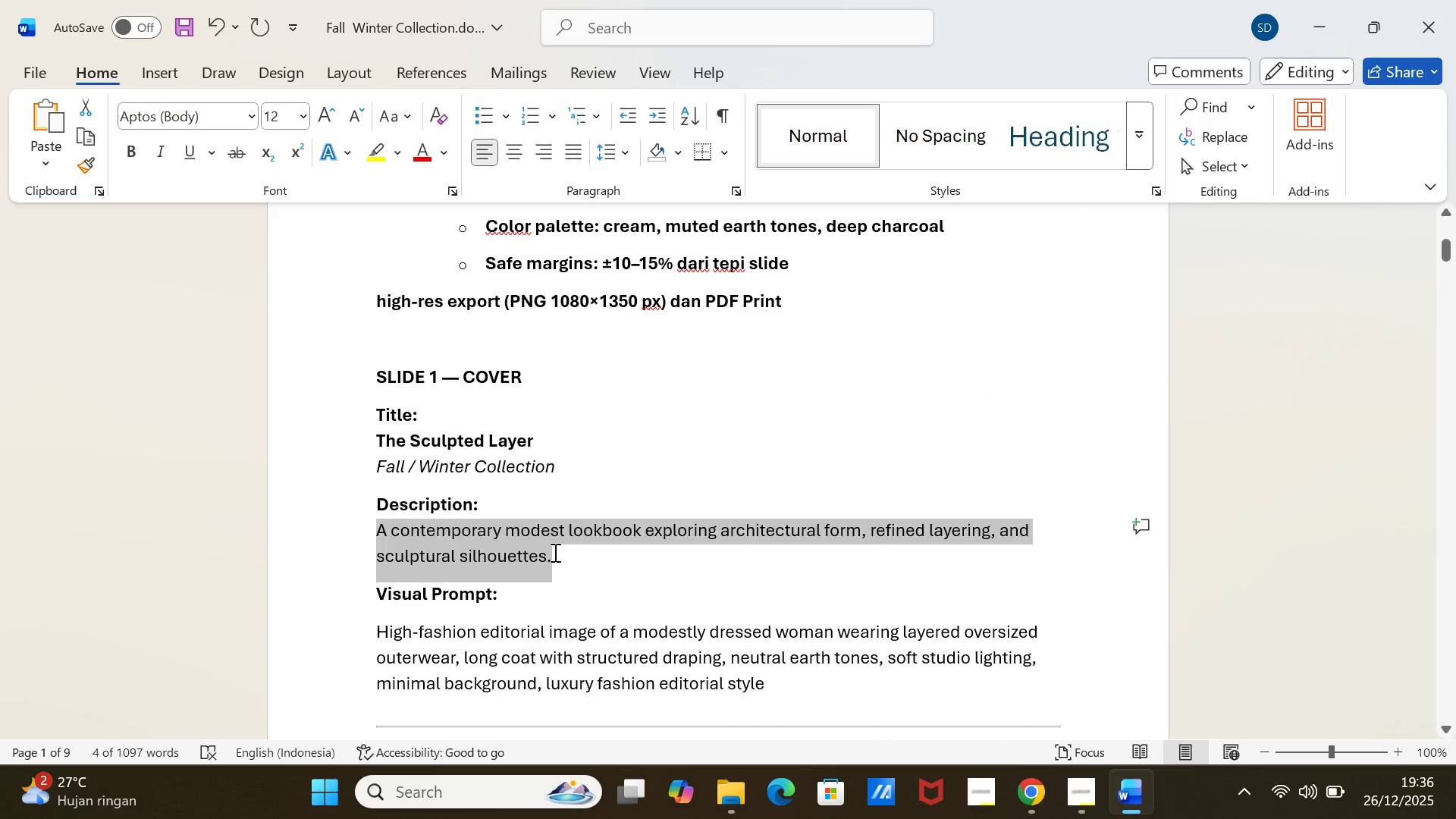 
key(Control+C)
 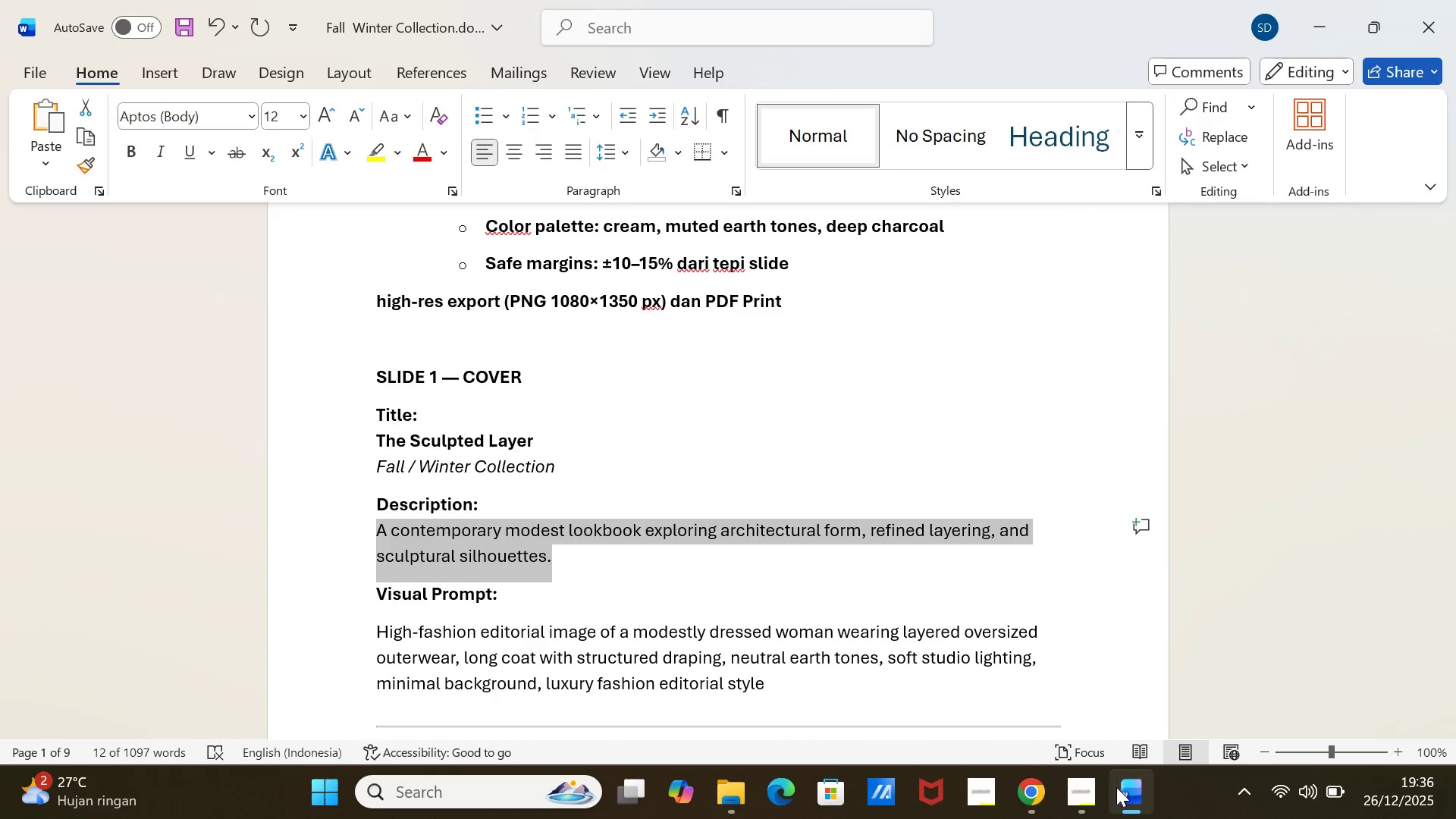 
left_click([1116, 789])
 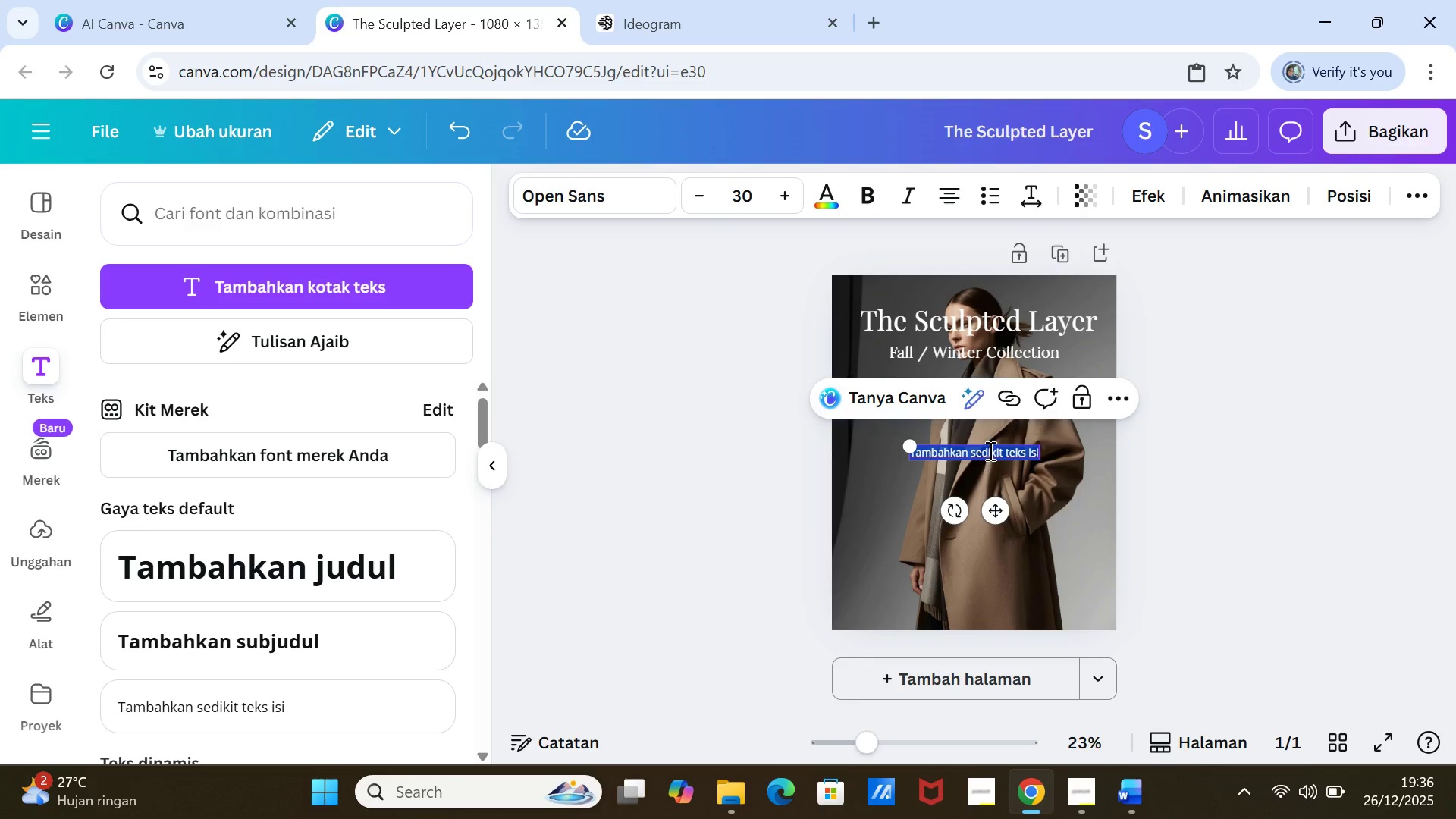 
double_click([989, 450])
 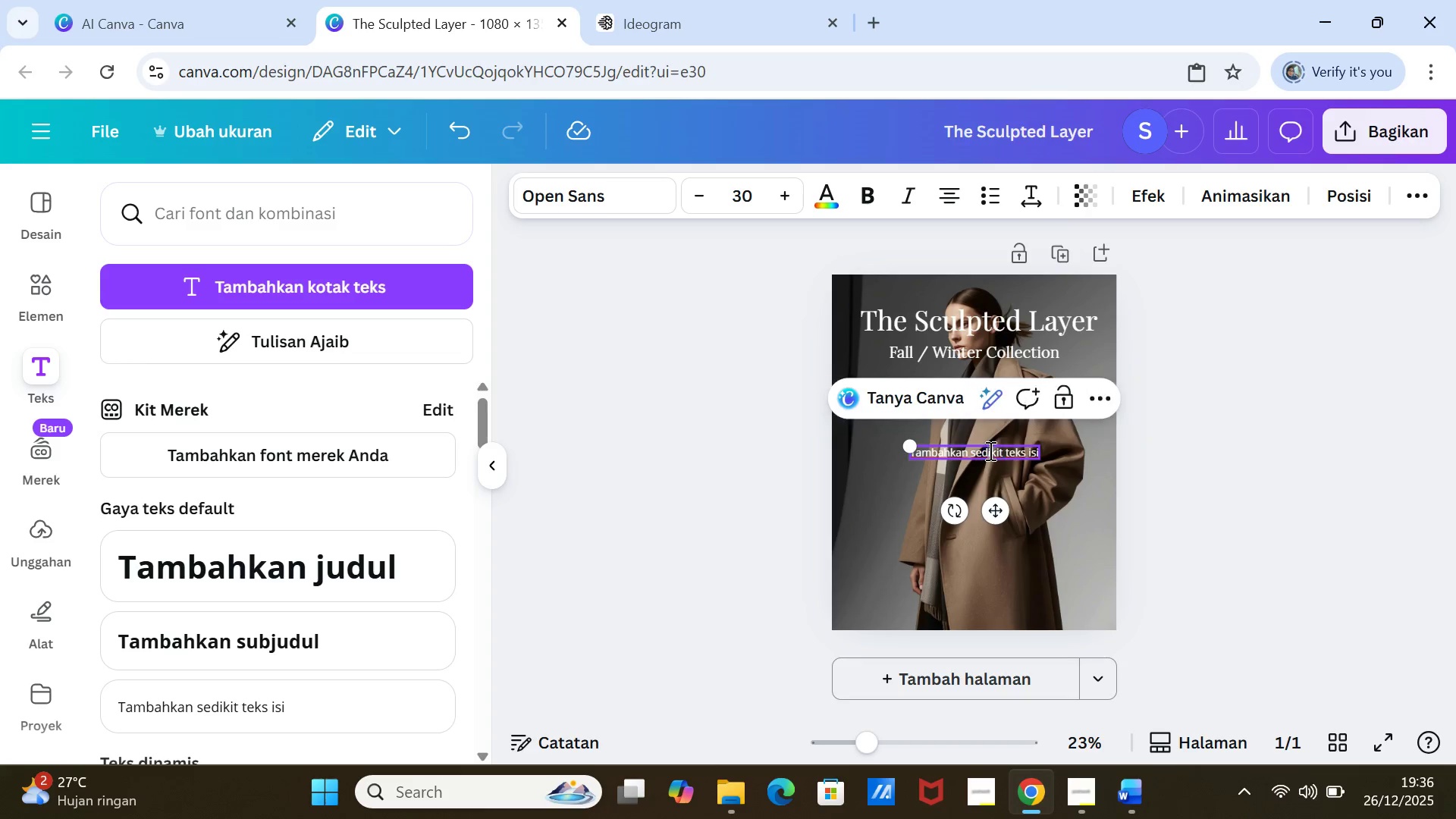 
double_click([989, 450])
 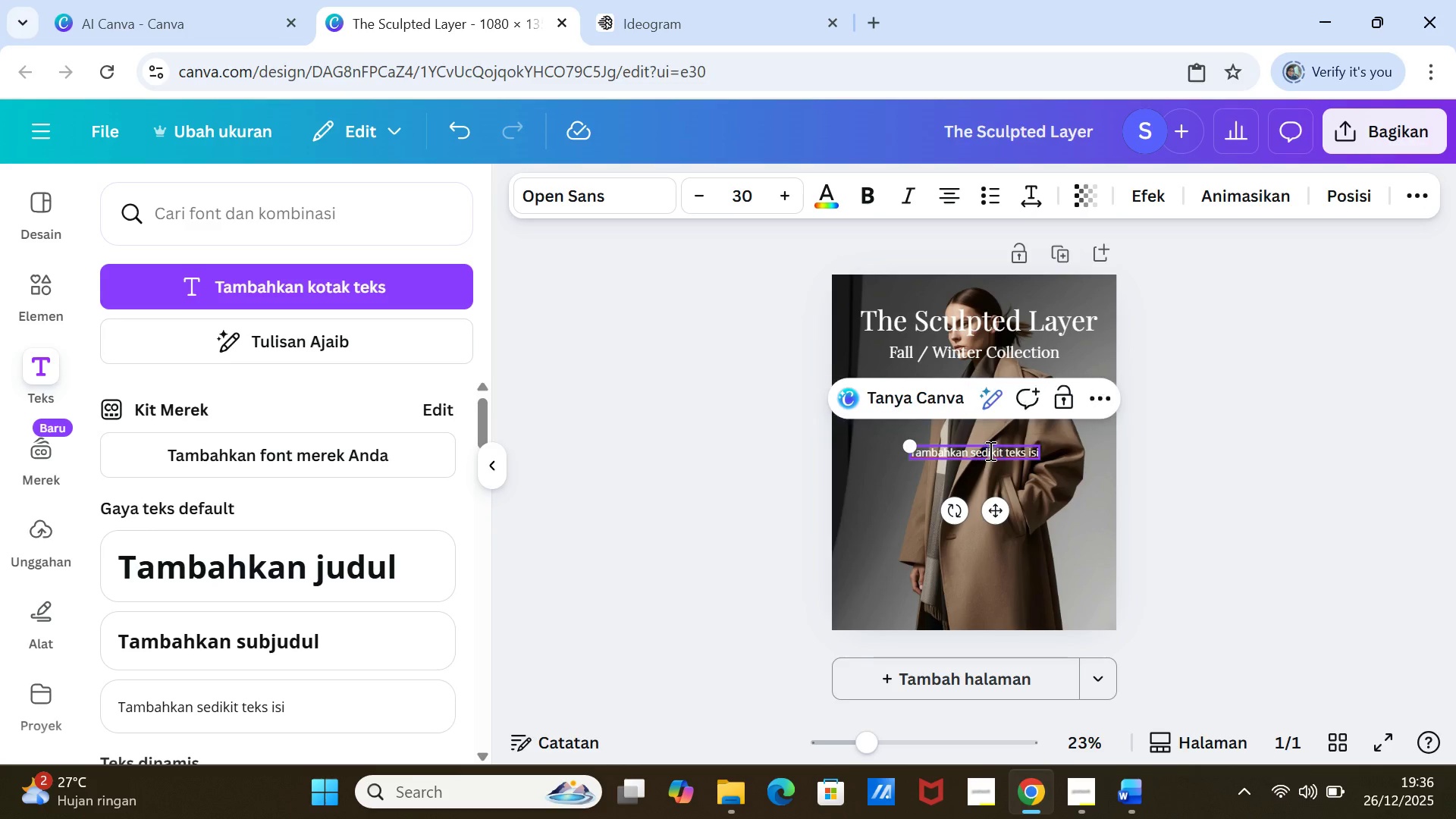 
double_click([989, 450])
 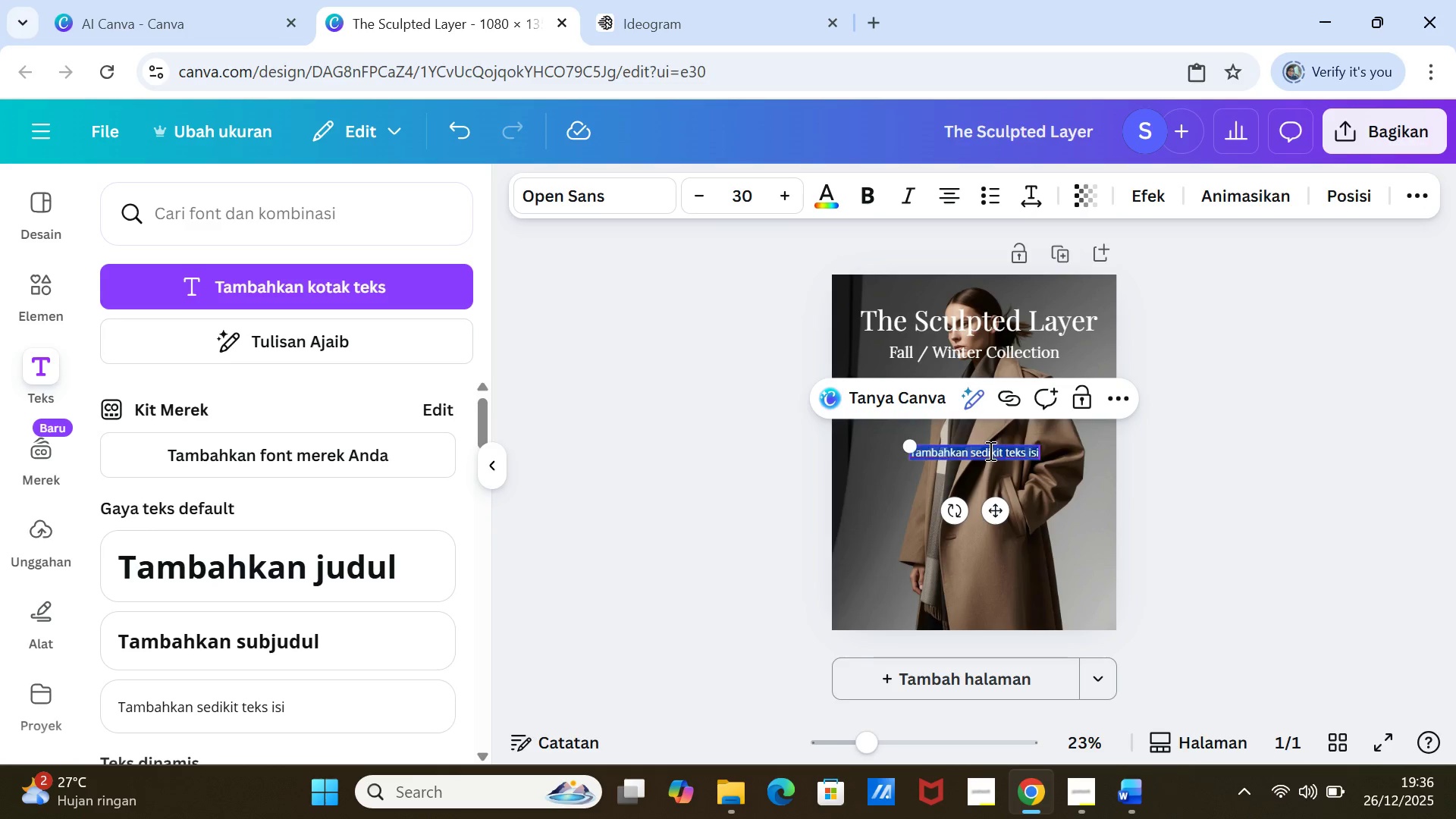 
triple_click([989, 450])
 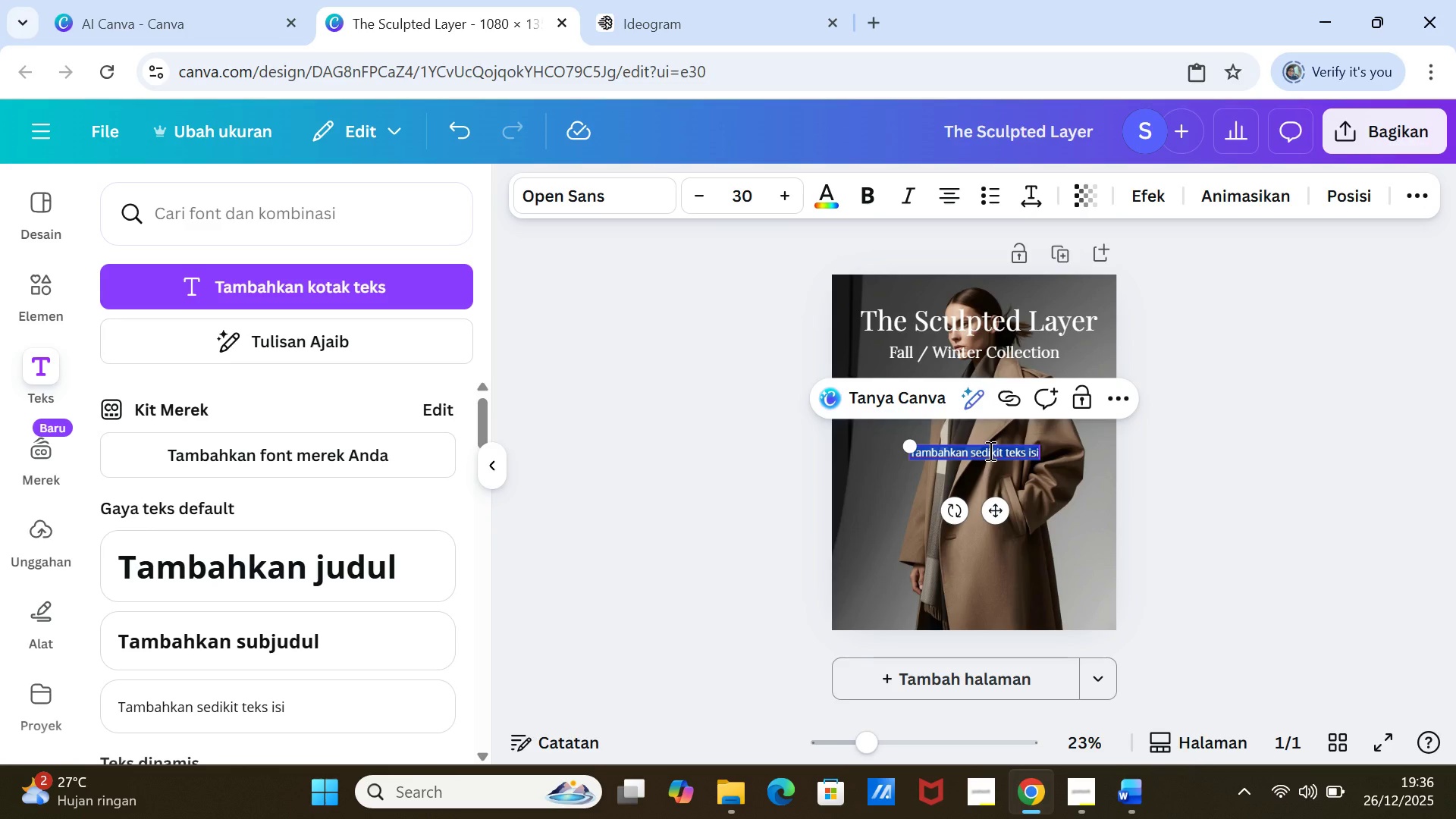 
key(Control+V)
 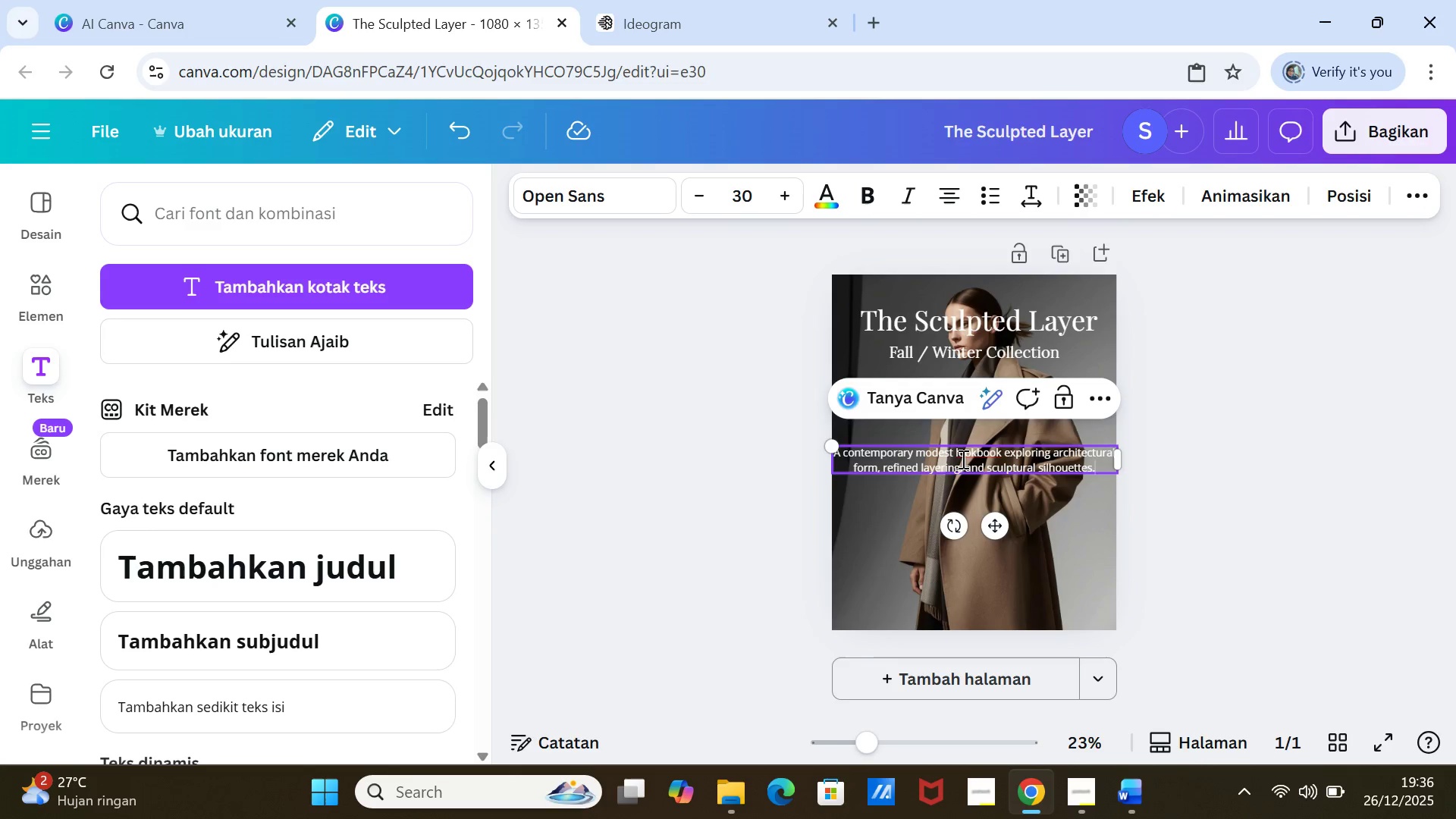 
wait(6.25)
 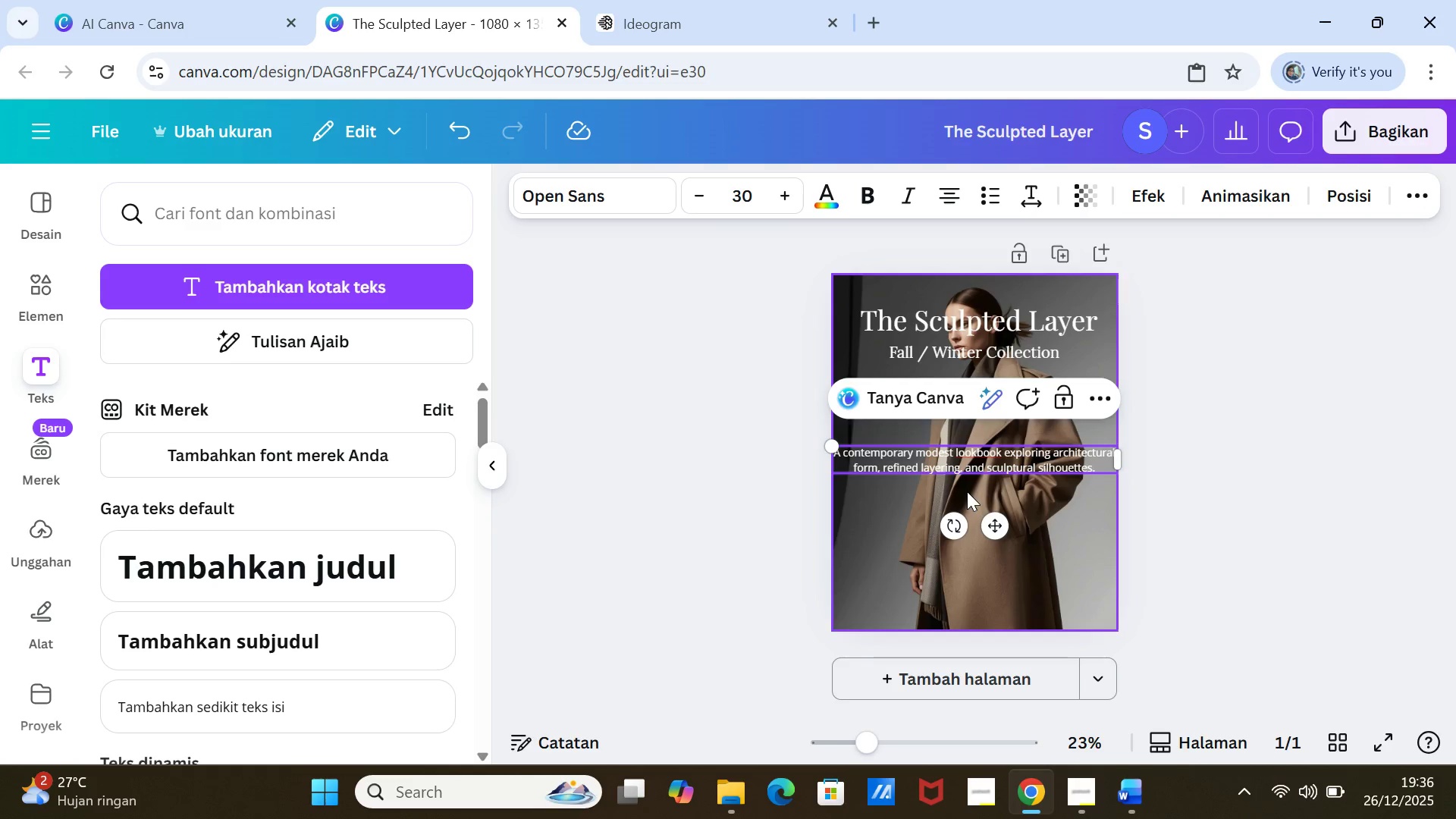 
left_click([999, 452])
 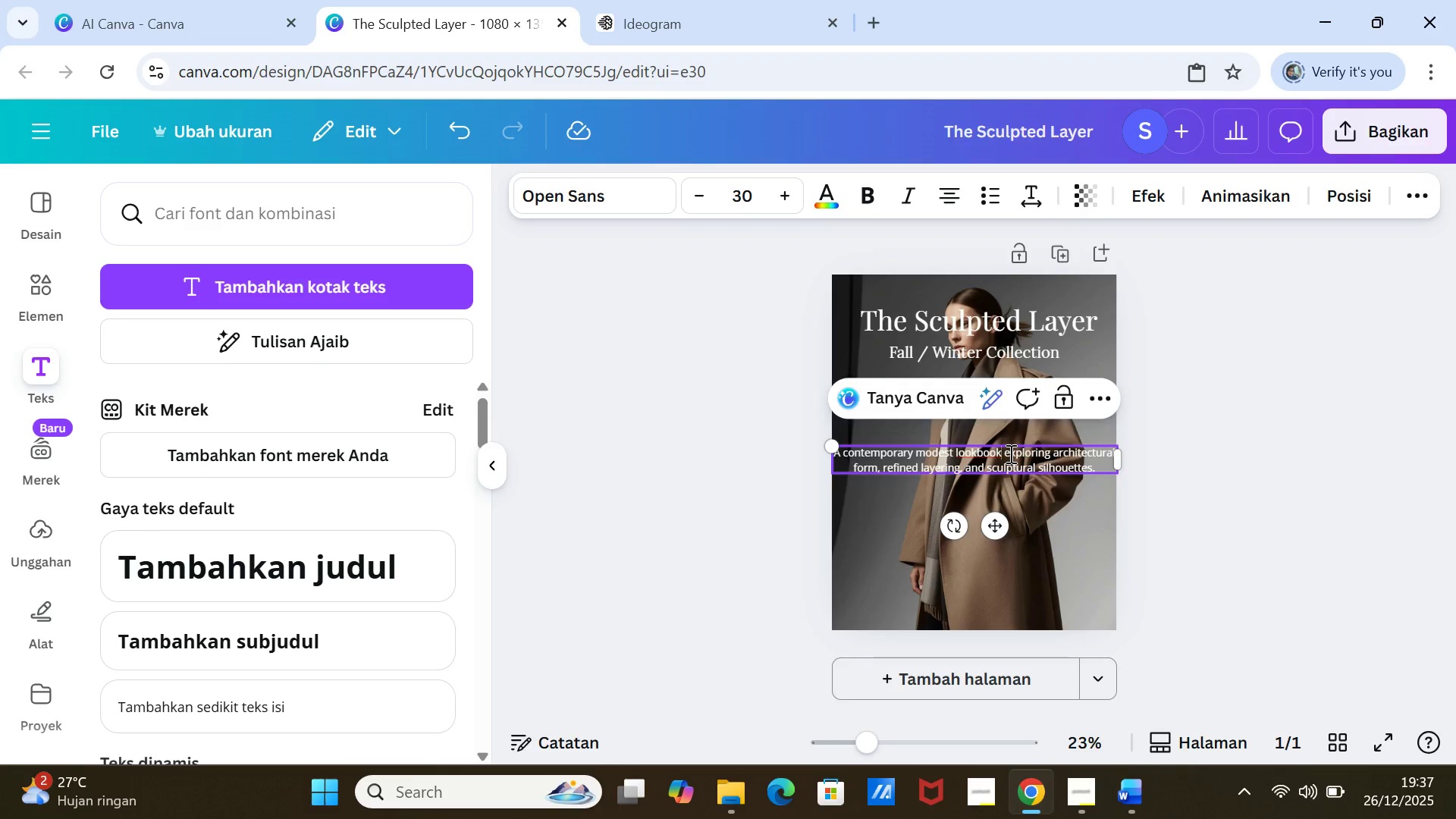 
left_click([1007, 453])
 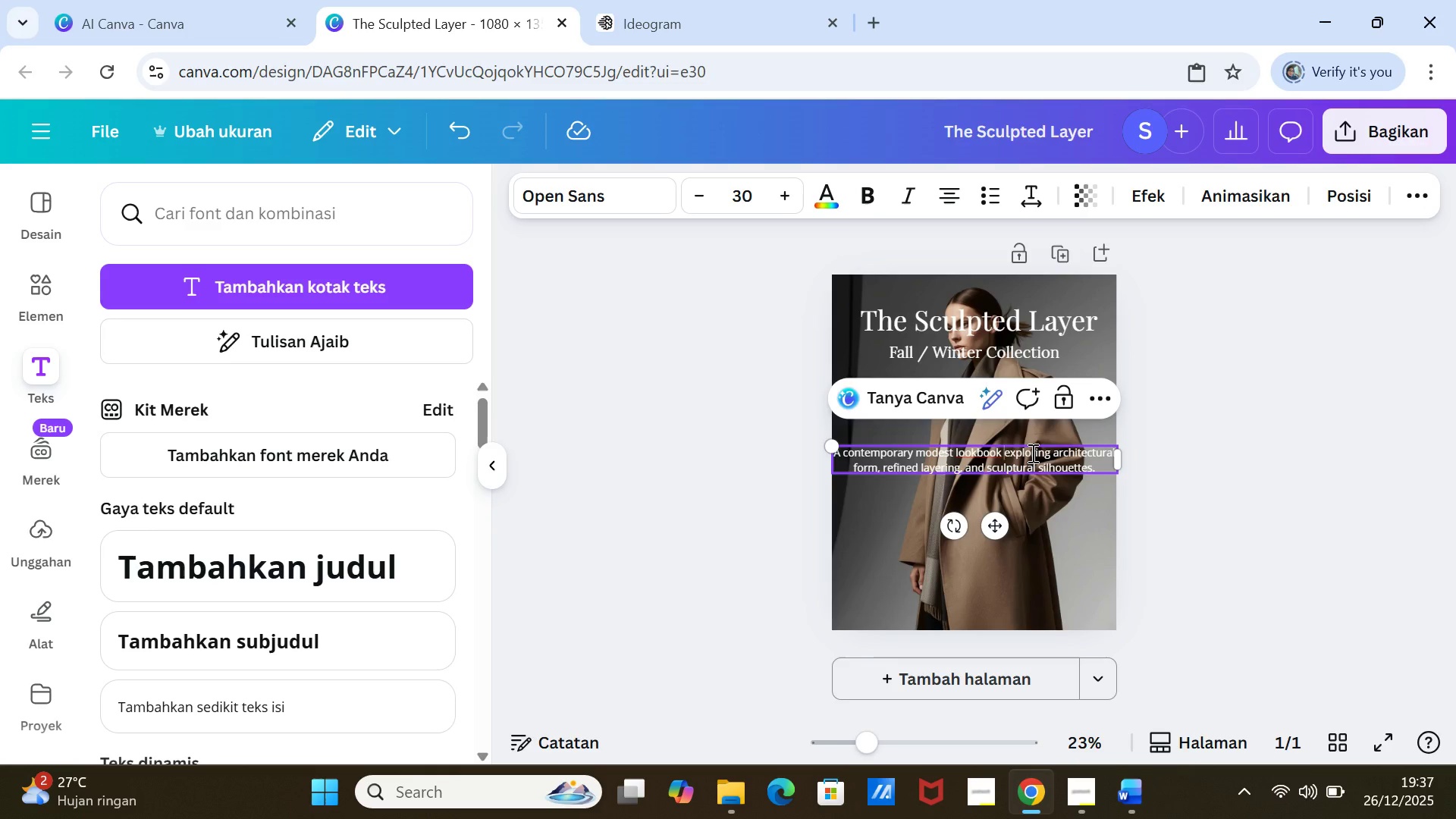 
key(Enter)
 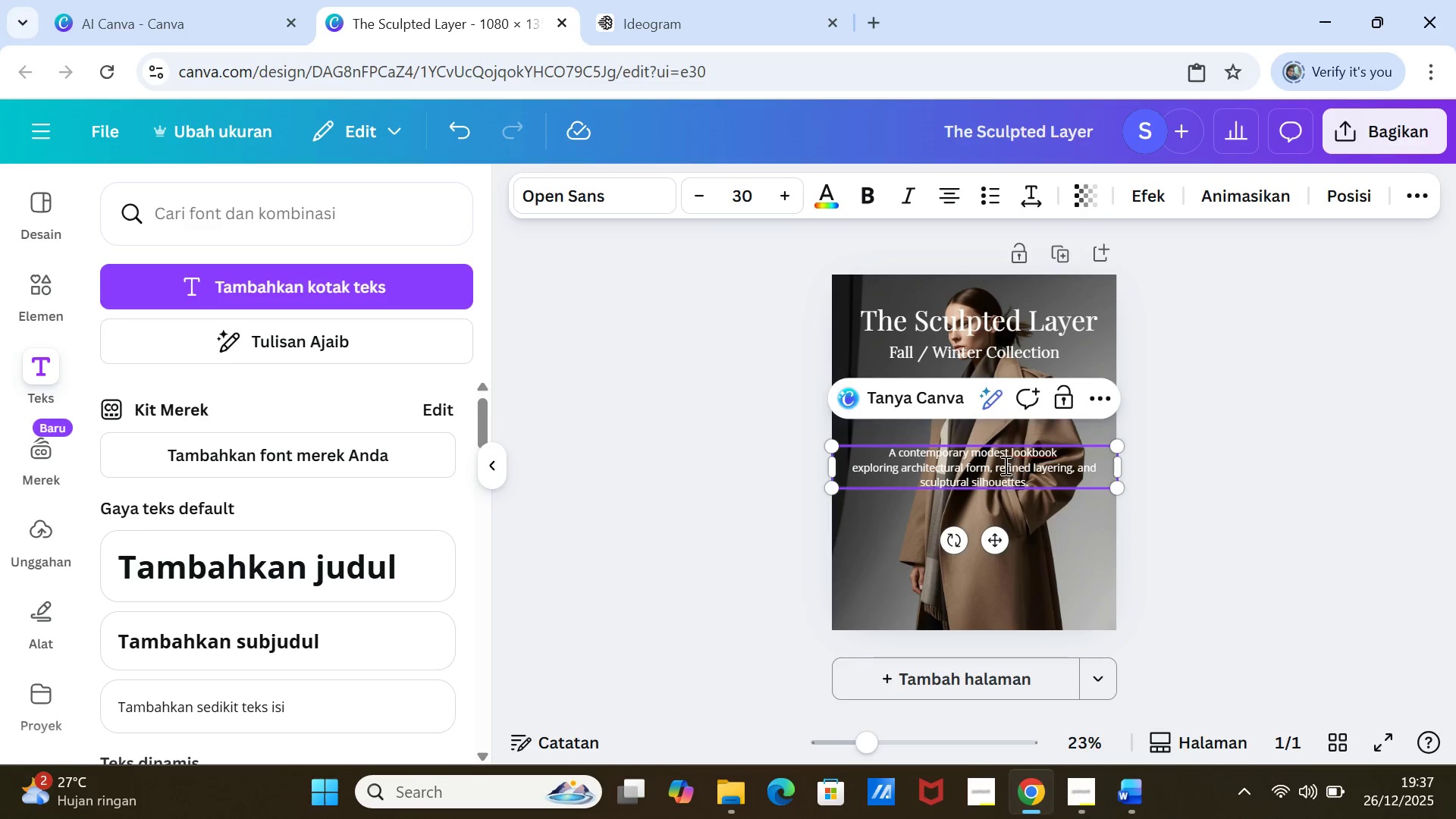 
left_click([999, 465])
 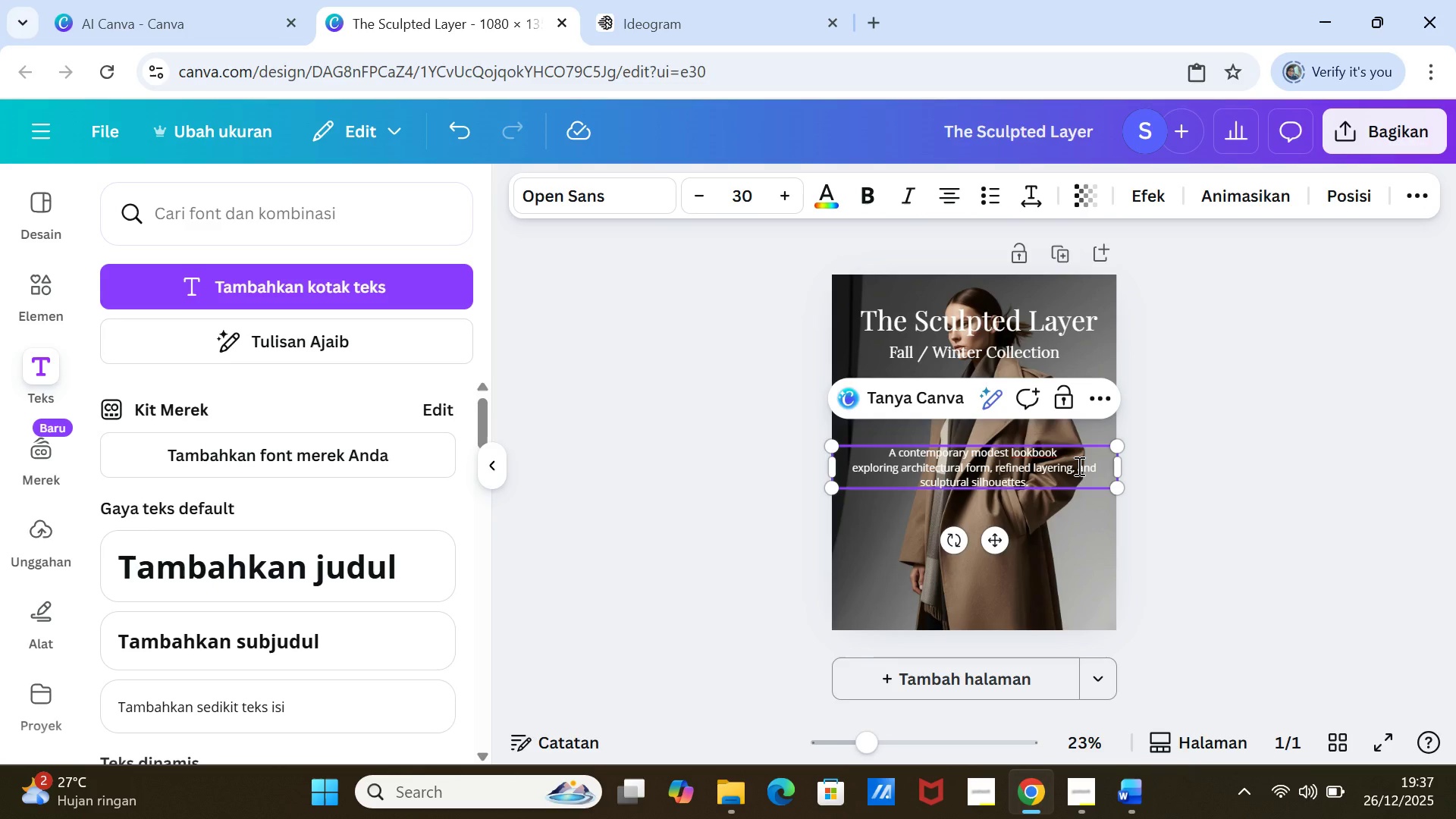 
key(ArrowLeft)
 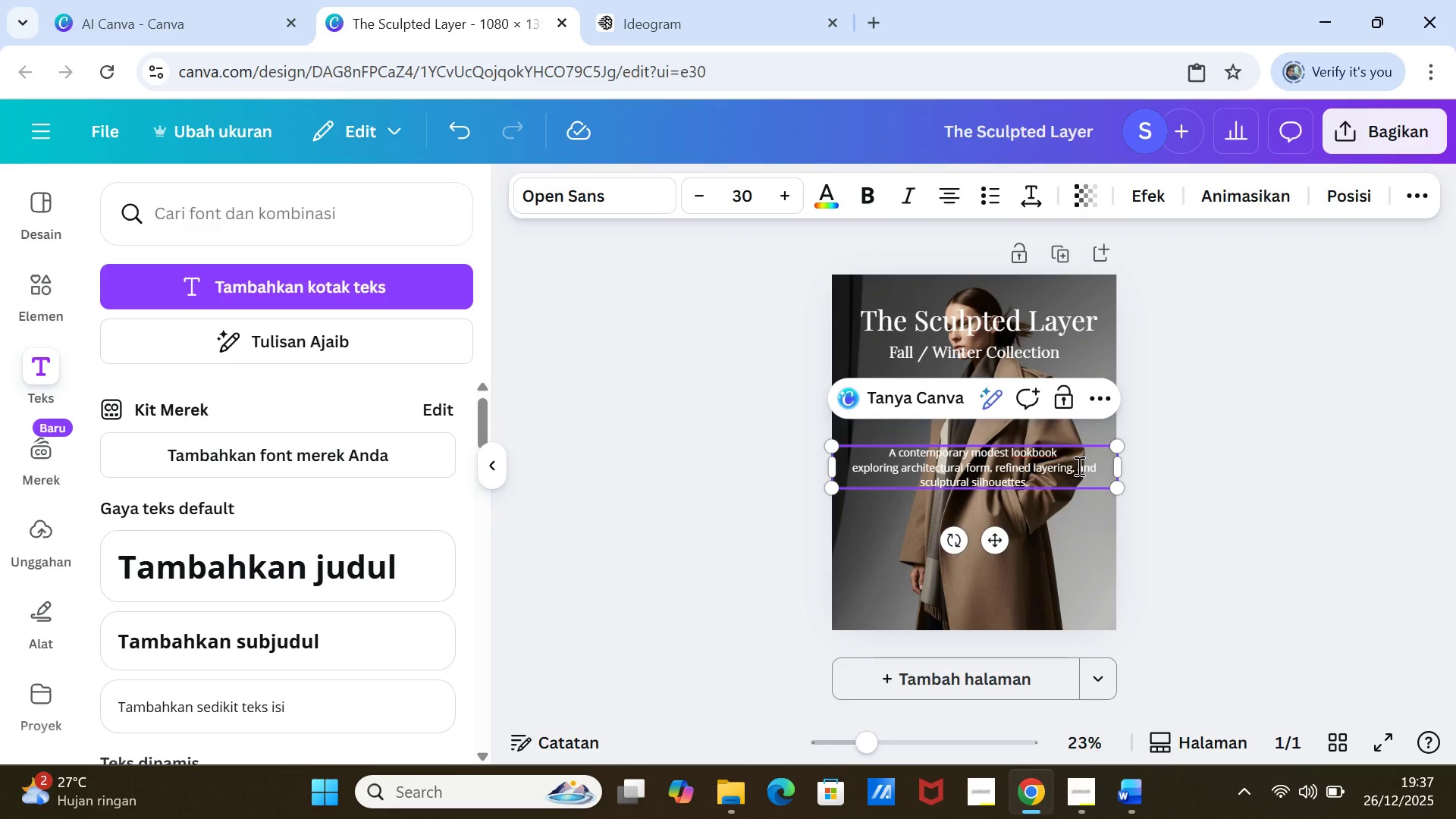 
key(Enter)
 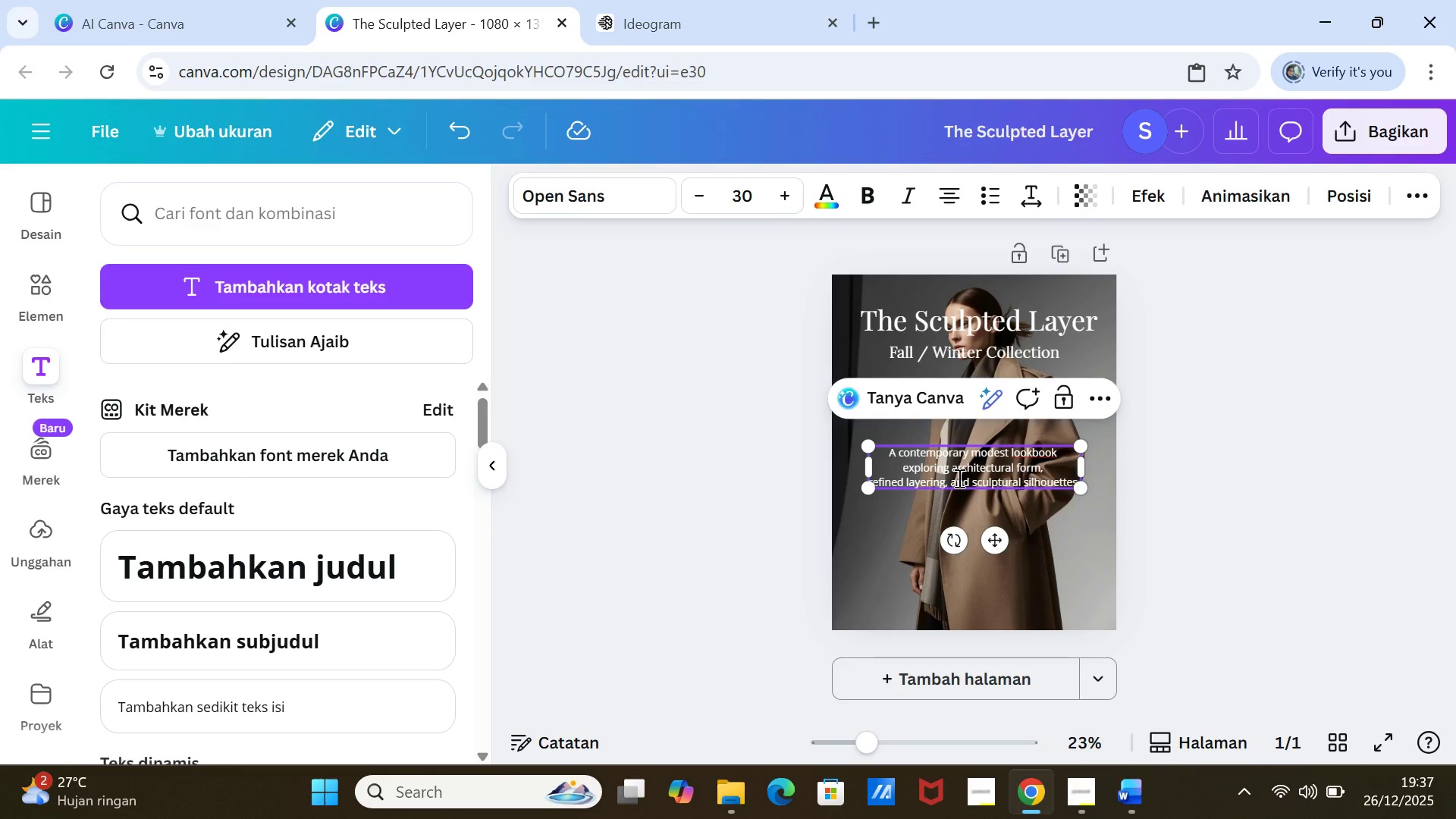 
left_click([952, 480])
 